 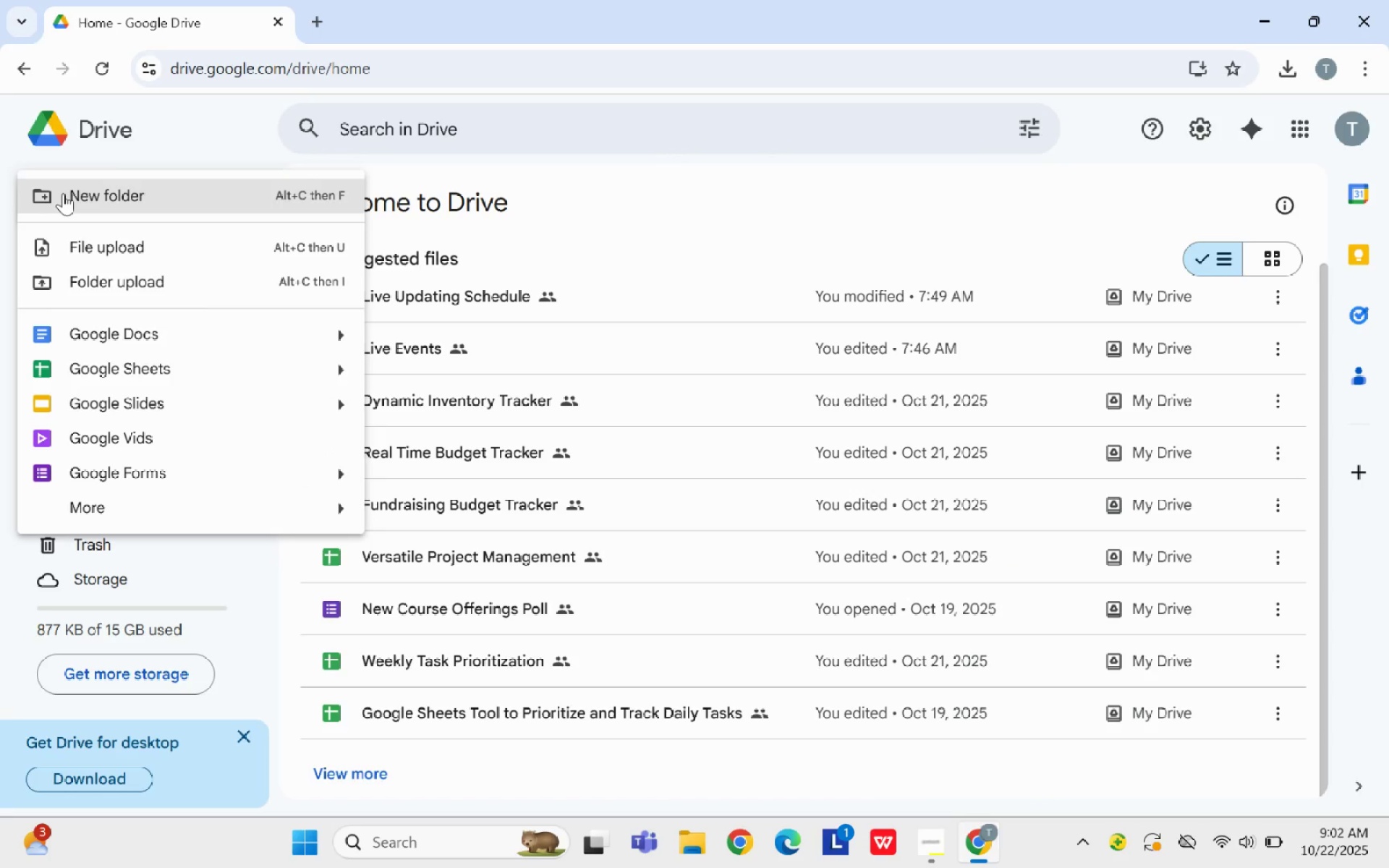 
left_click([101, 475])
 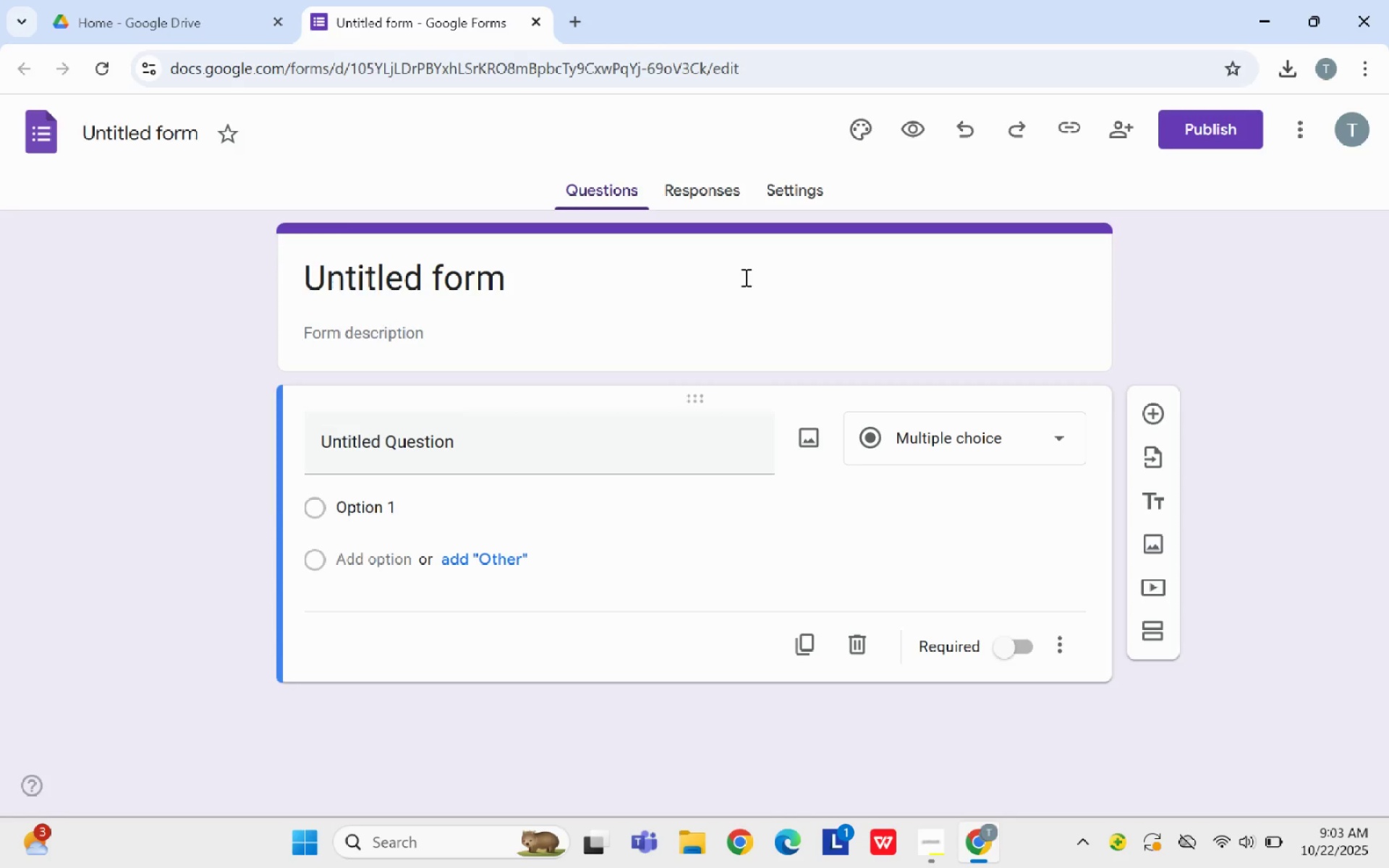 
wait(12.95)
 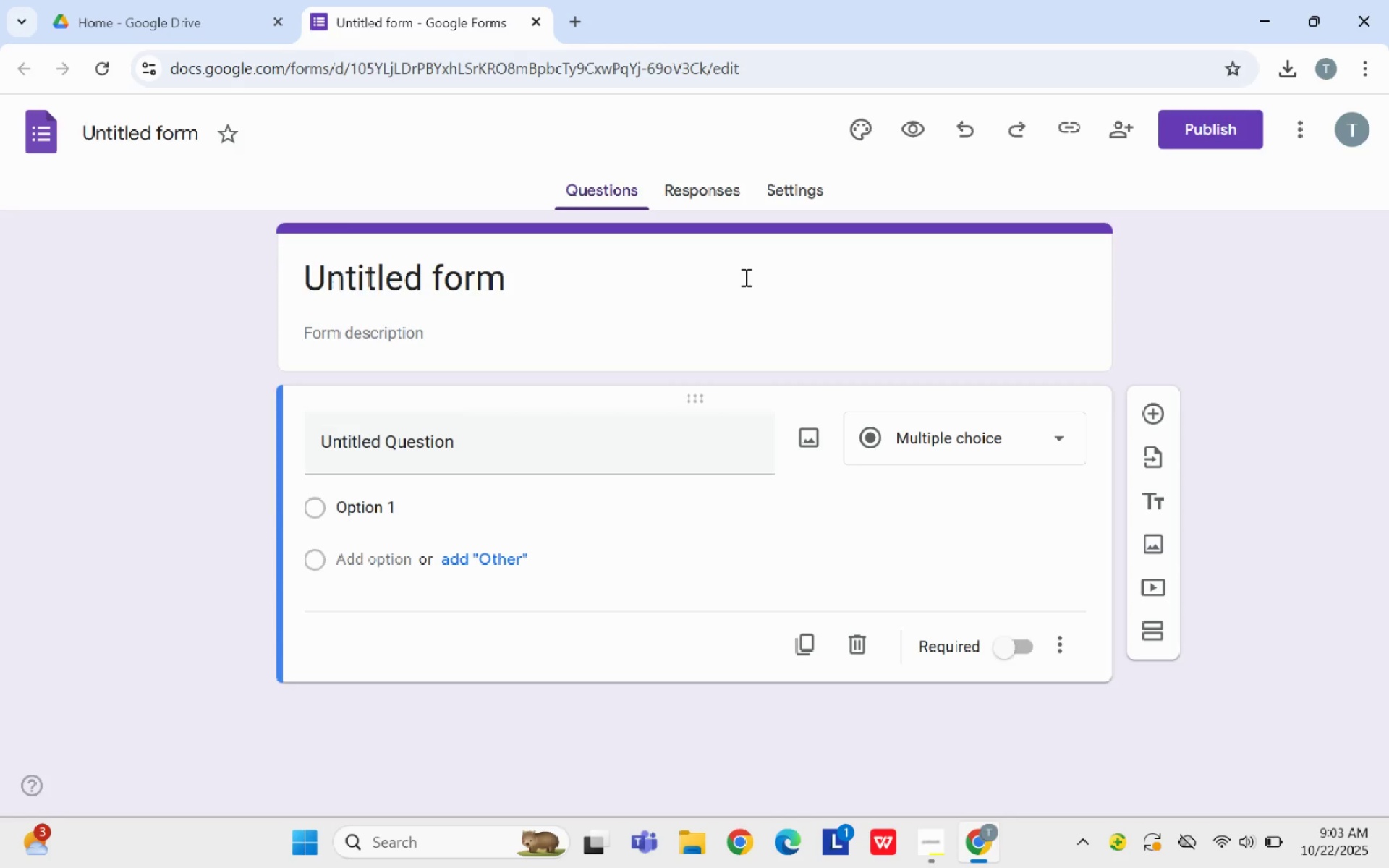 
left_click_drag(start_coordinate=[603, 276], to_coordinate=[223, 275])
 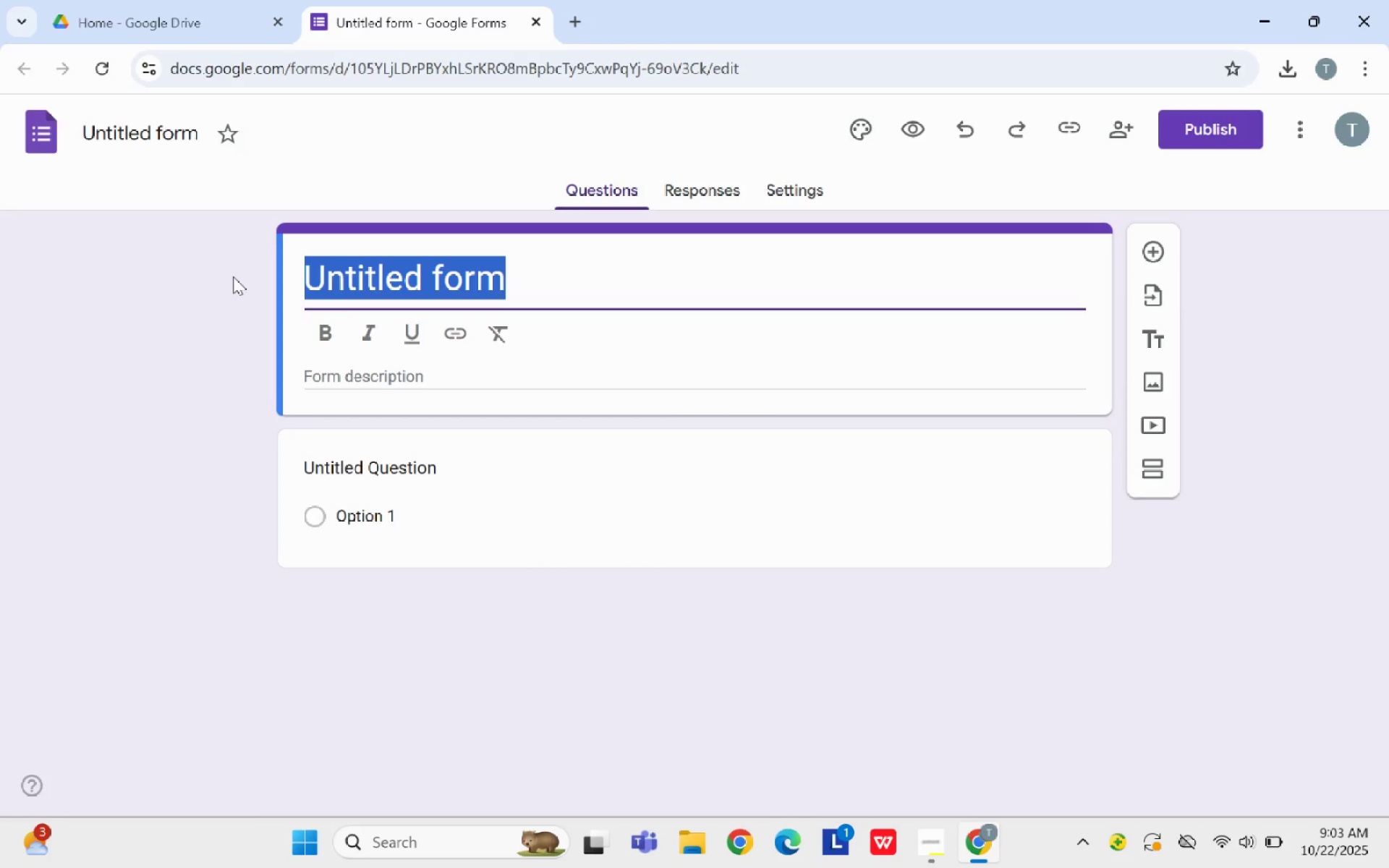 
type(Customer Feedback)
 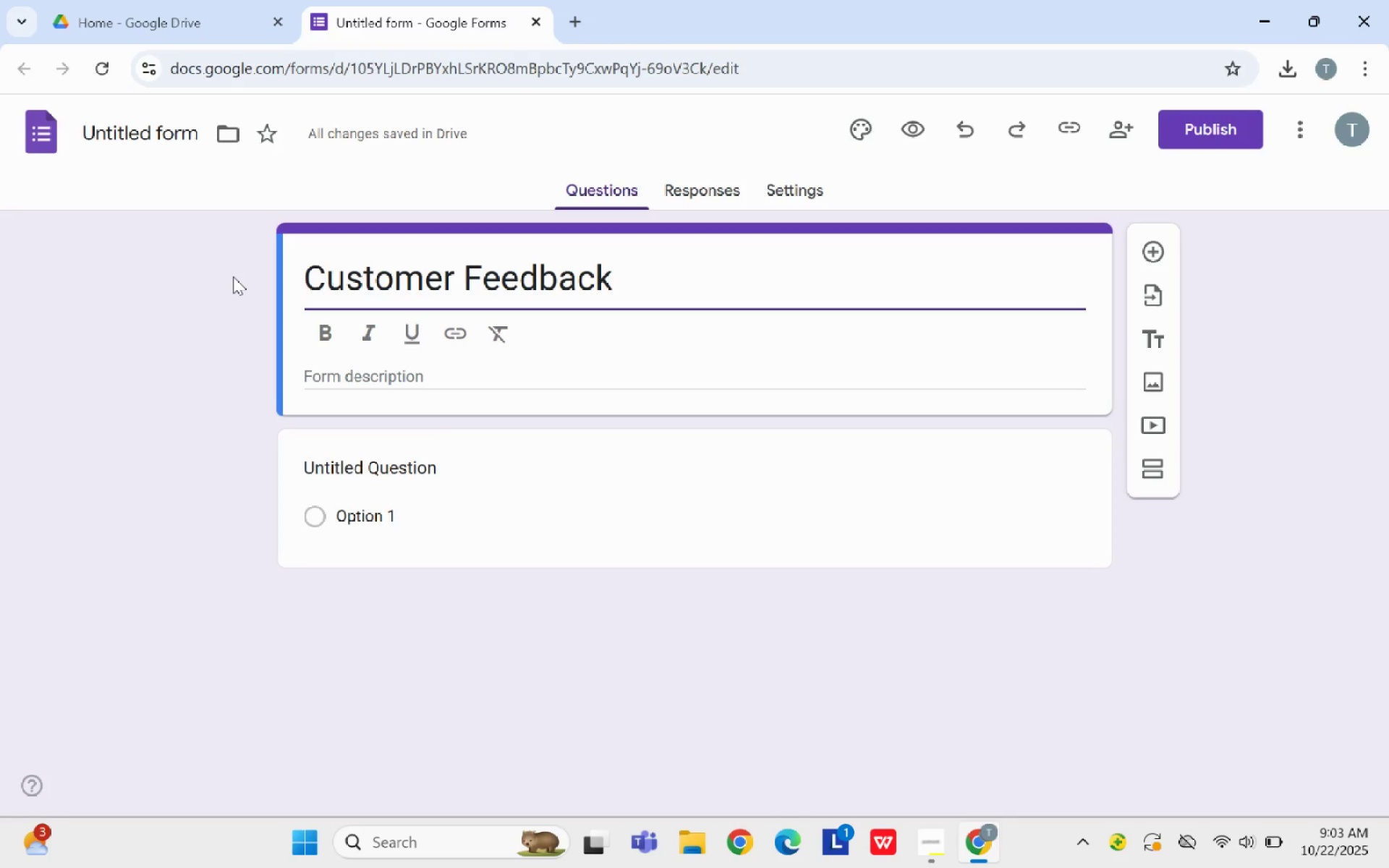 
wait(8.6)
 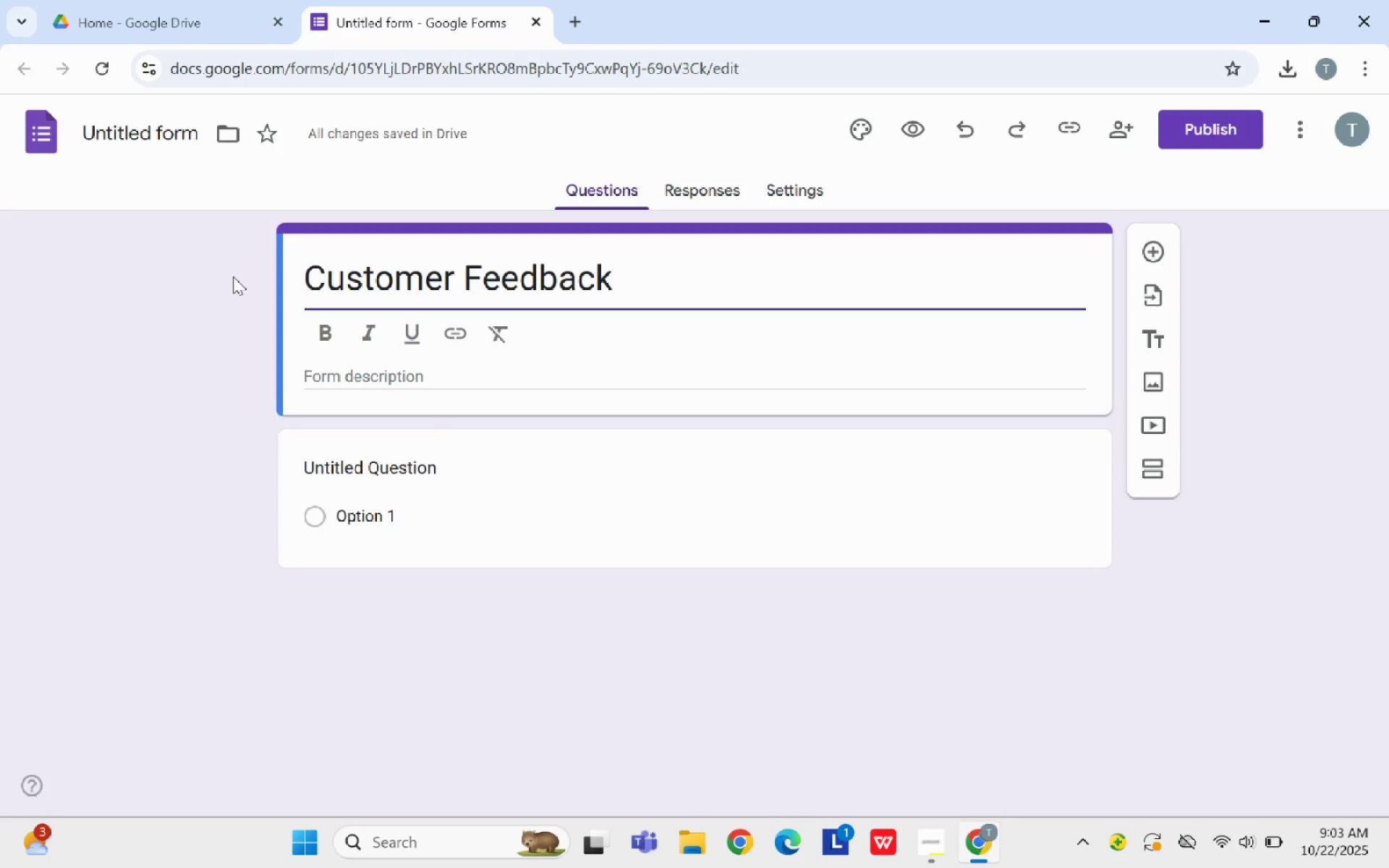 
type( on Shppo)
key(Backspace)
key(Backspace)
key(Backspace)
type(opping Experience)
 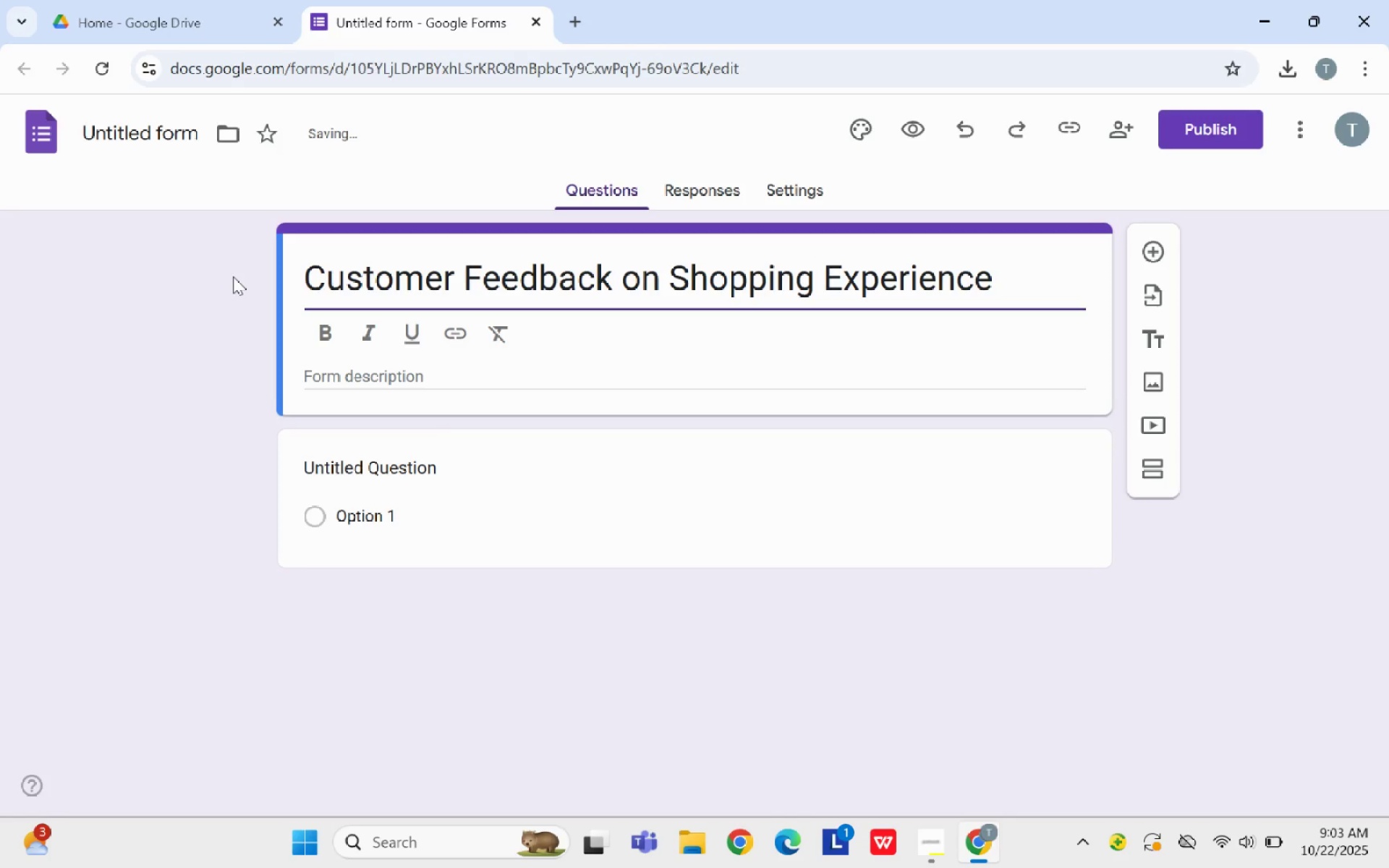 
key(Enter)
 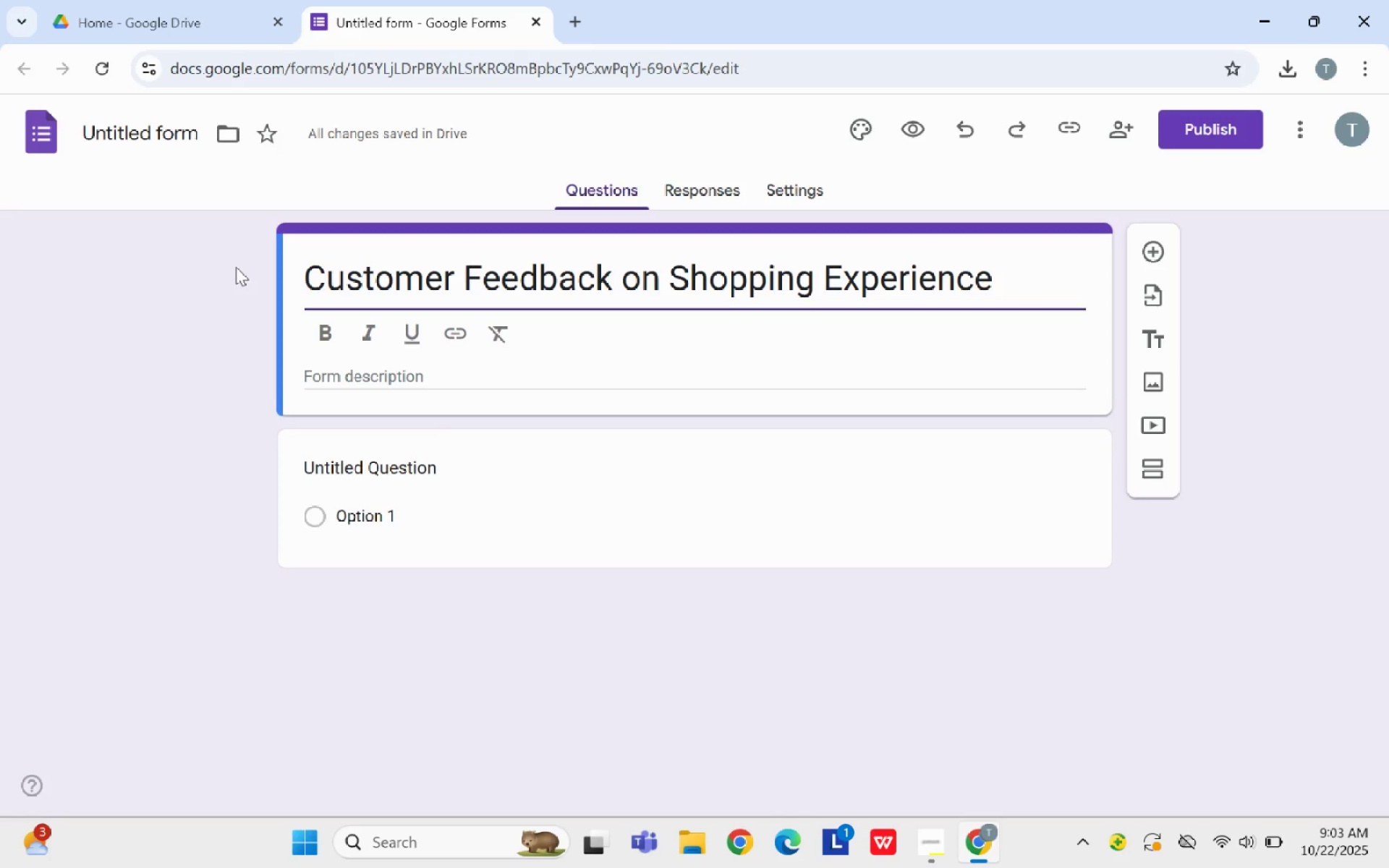 
wait(9.01)
 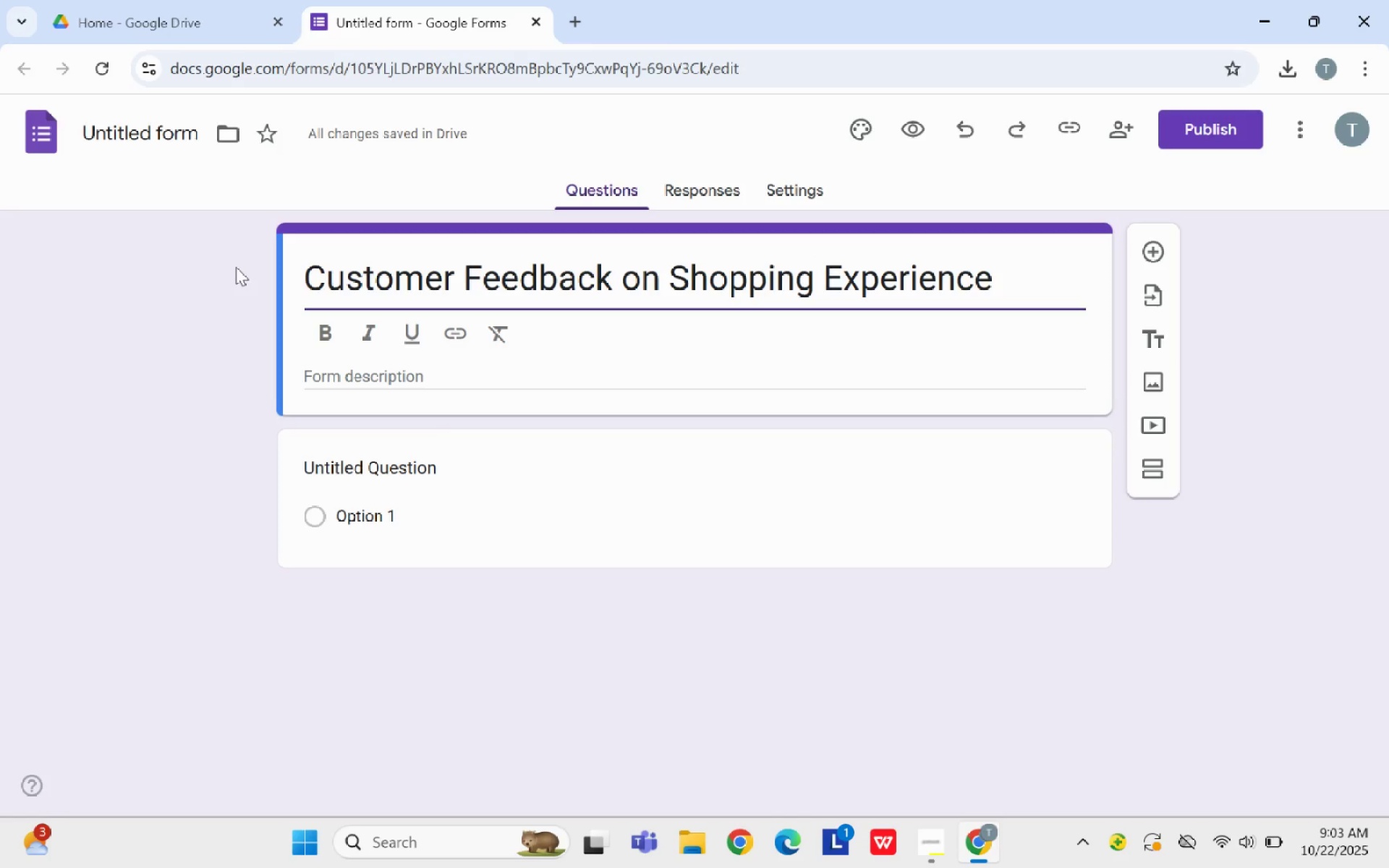 
left_click([405, 374])
 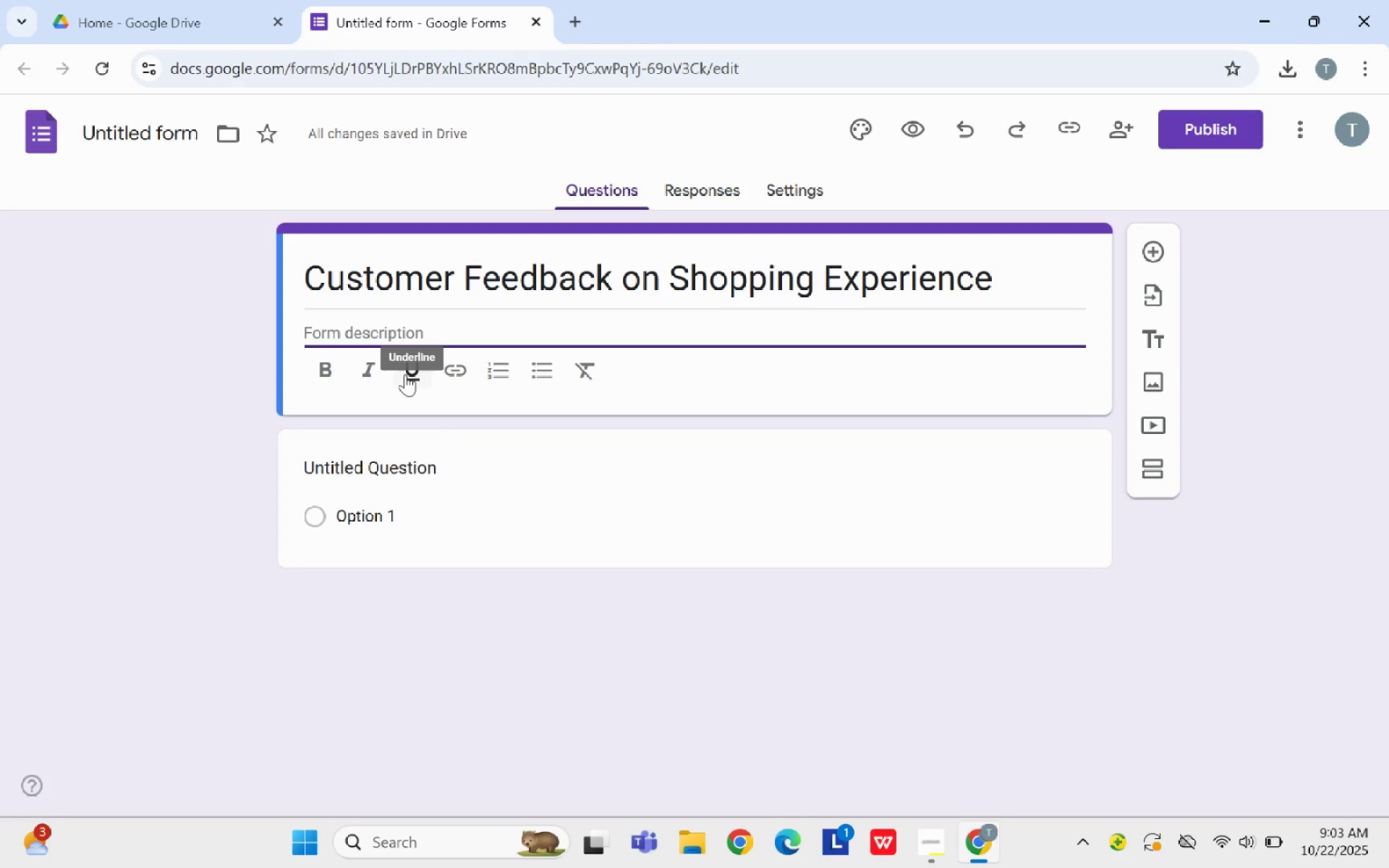 
wait(15.33)
 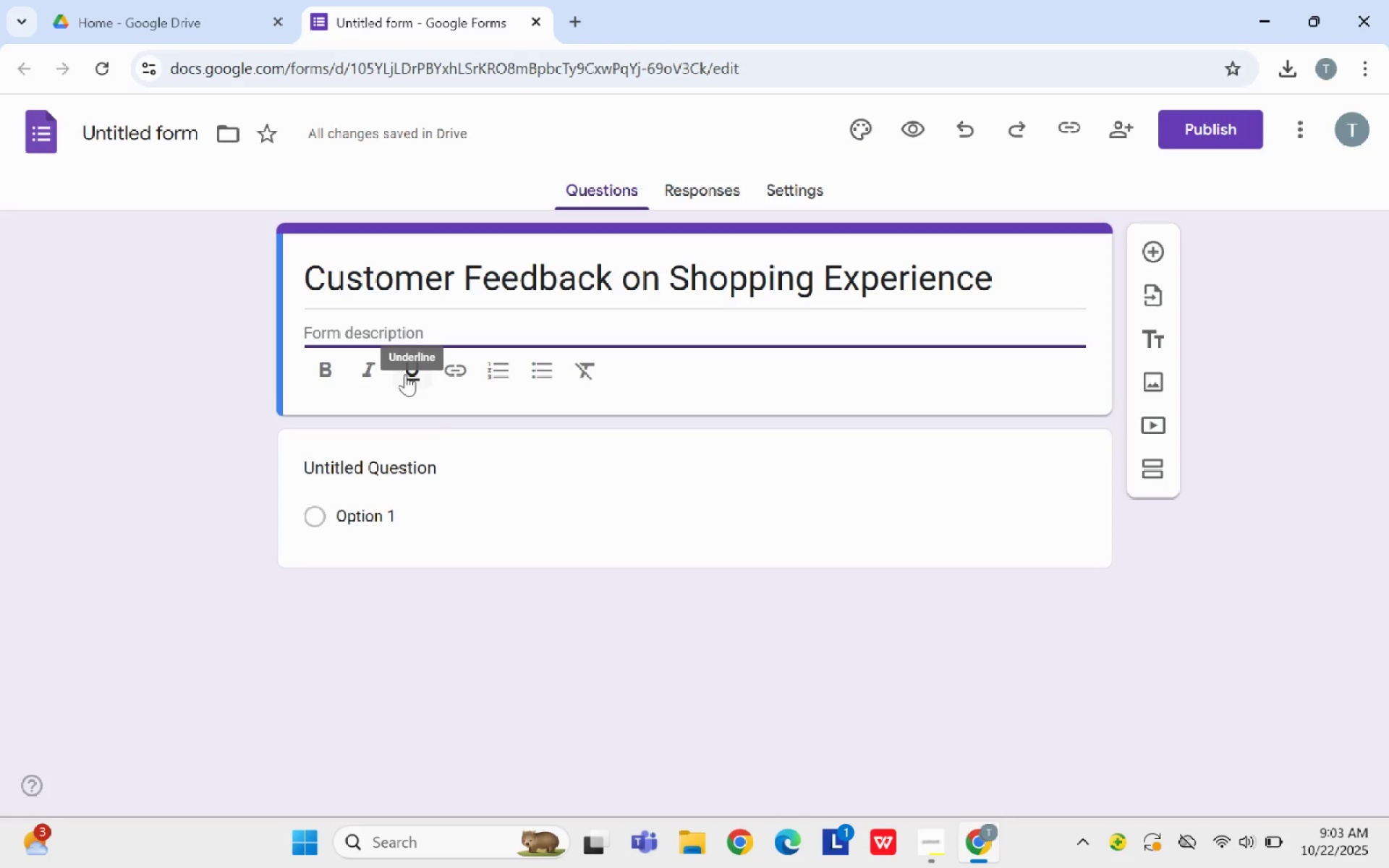 
type(We value your feedback - 30 seconds to improve our store!)
 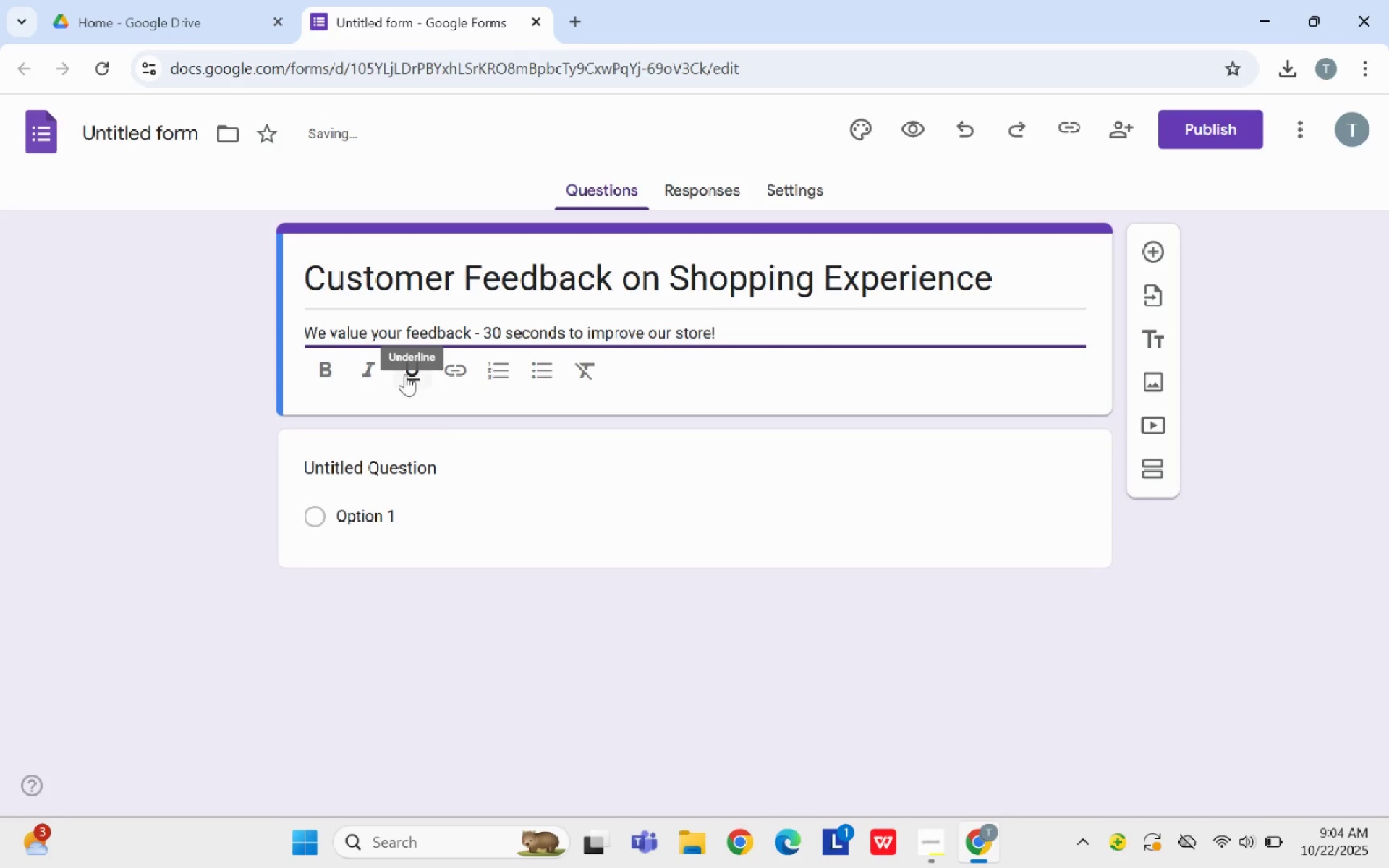 
wait(20.22)
 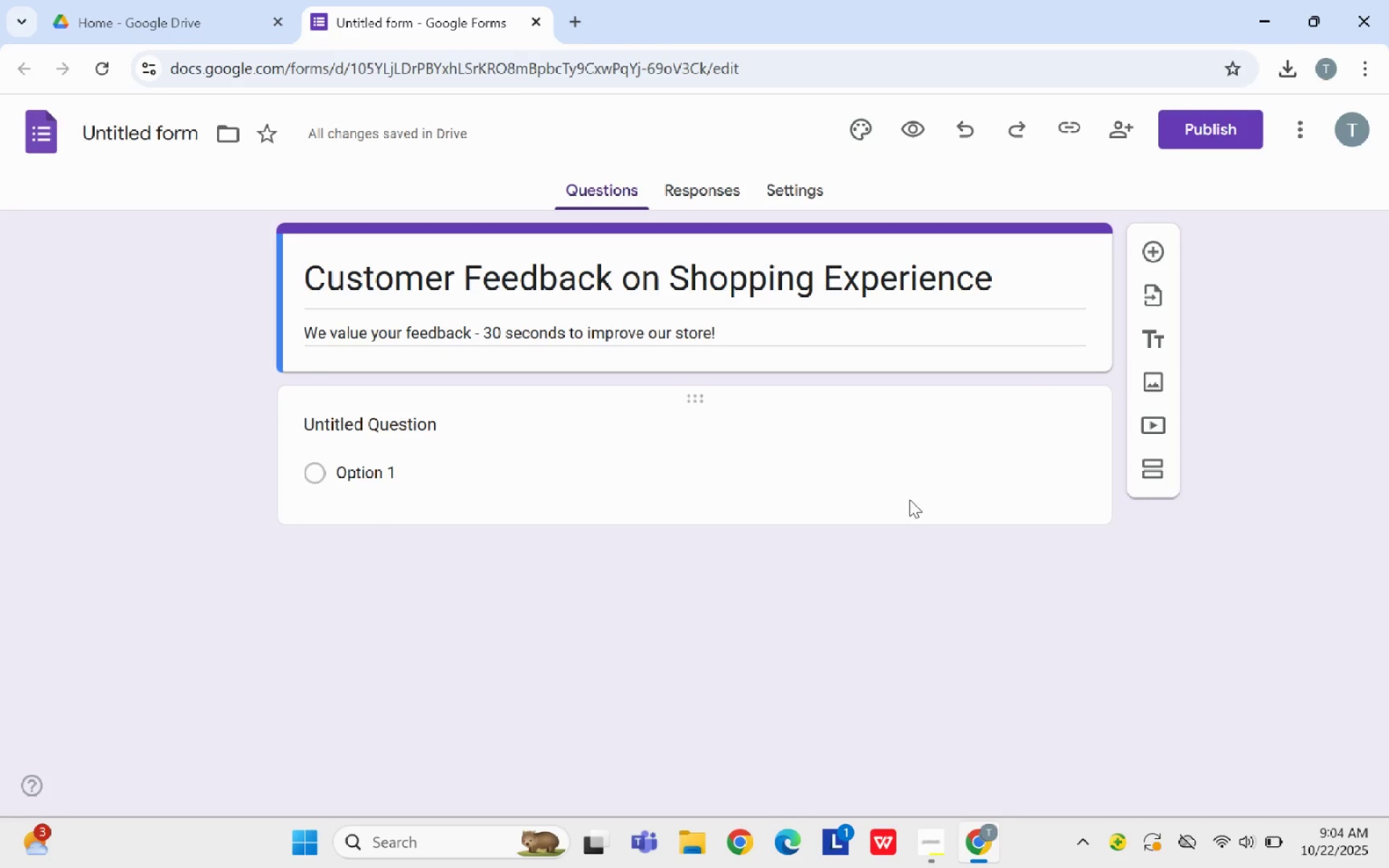 
left_click([505, 427])
 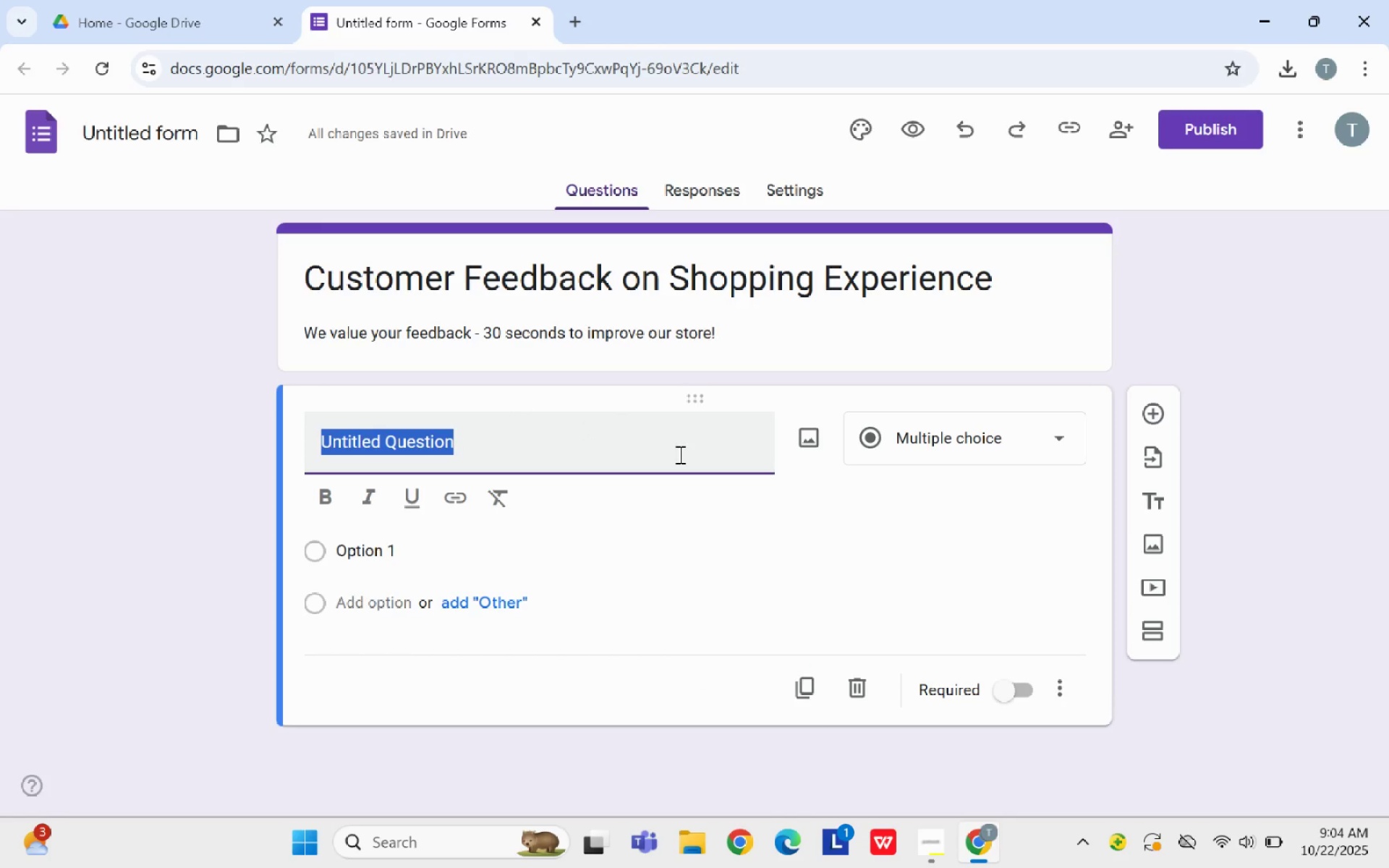 
wait(10.98)
 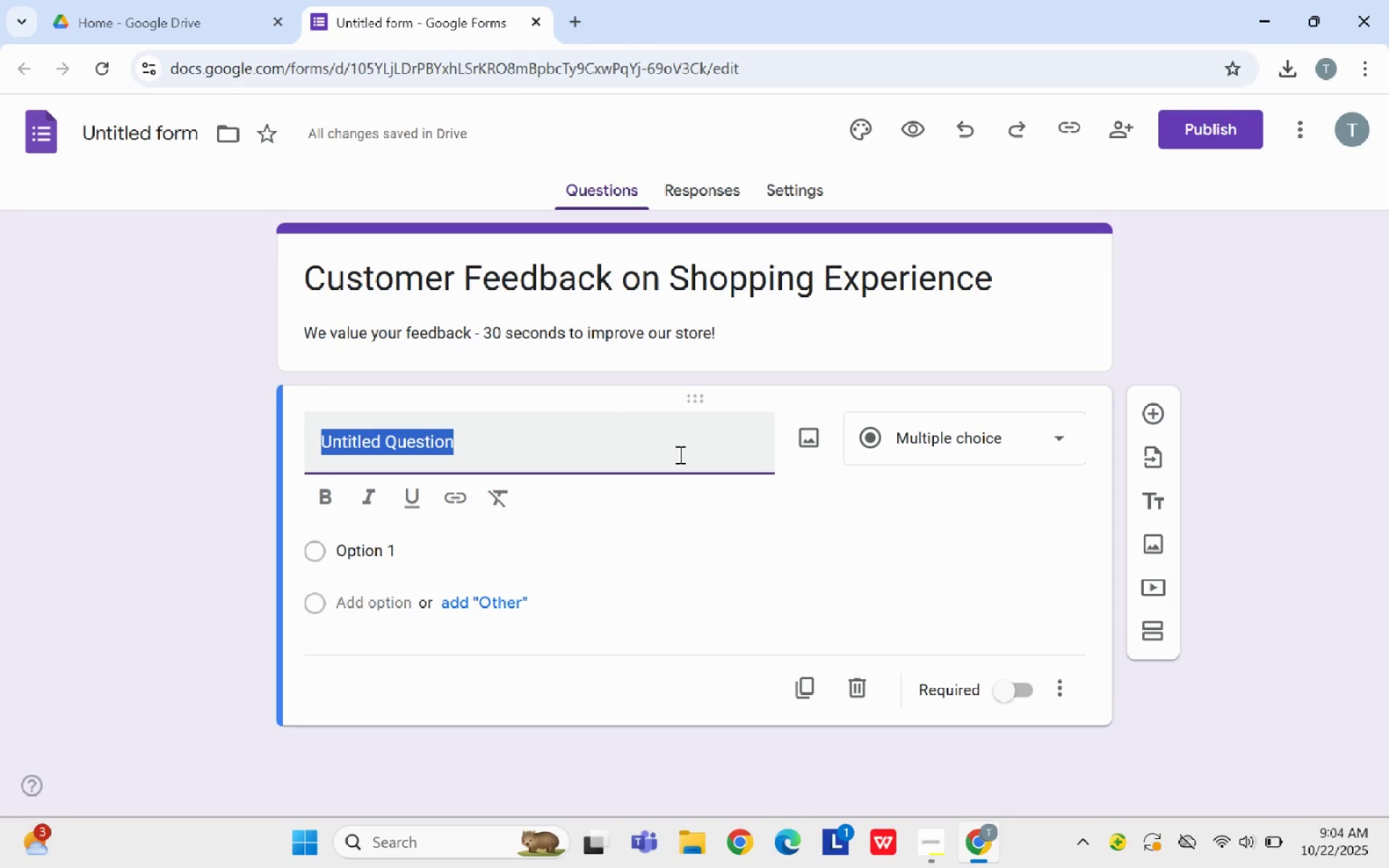 
key(Backspace)
type(Overall)
 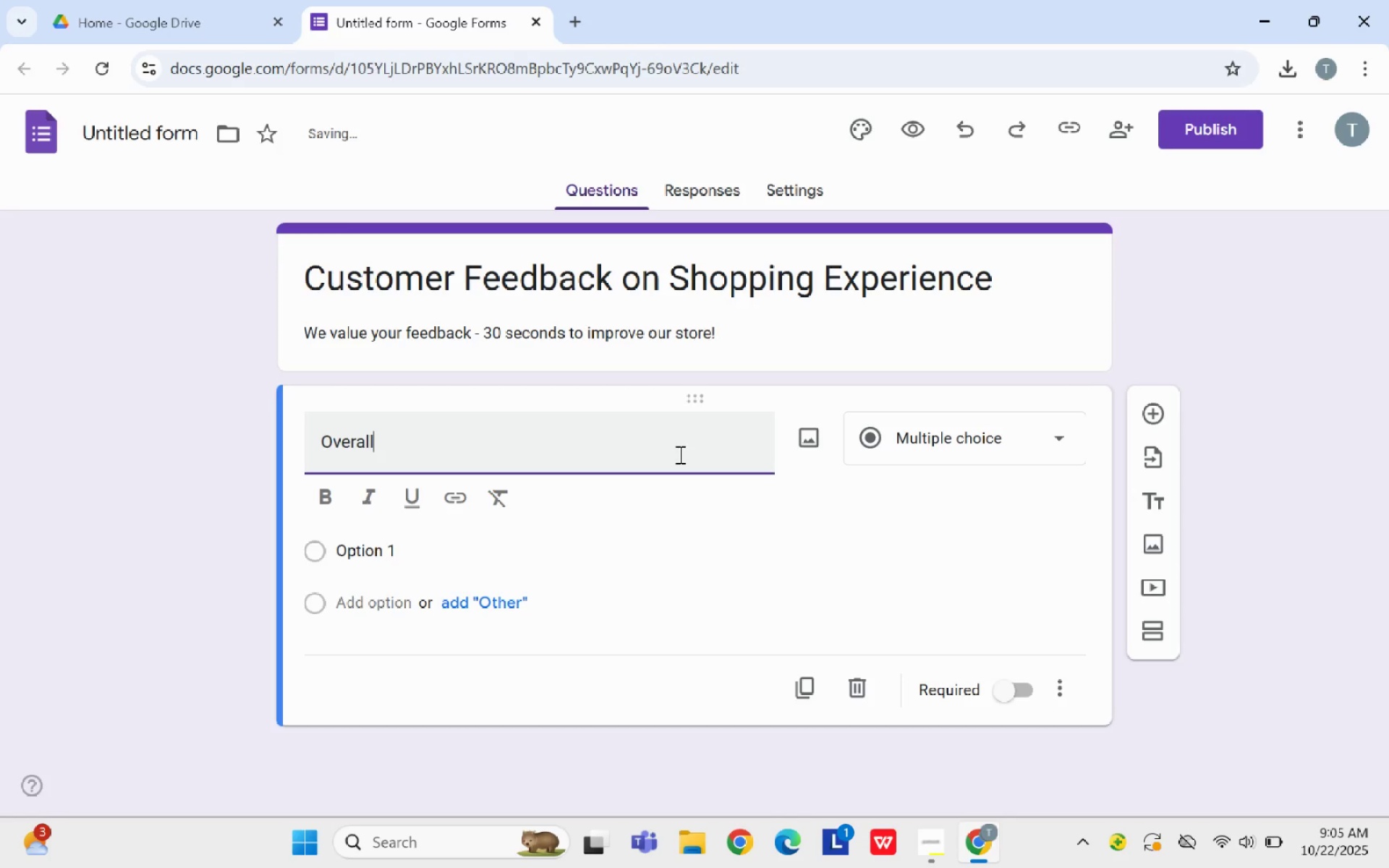 
type( product rating)
 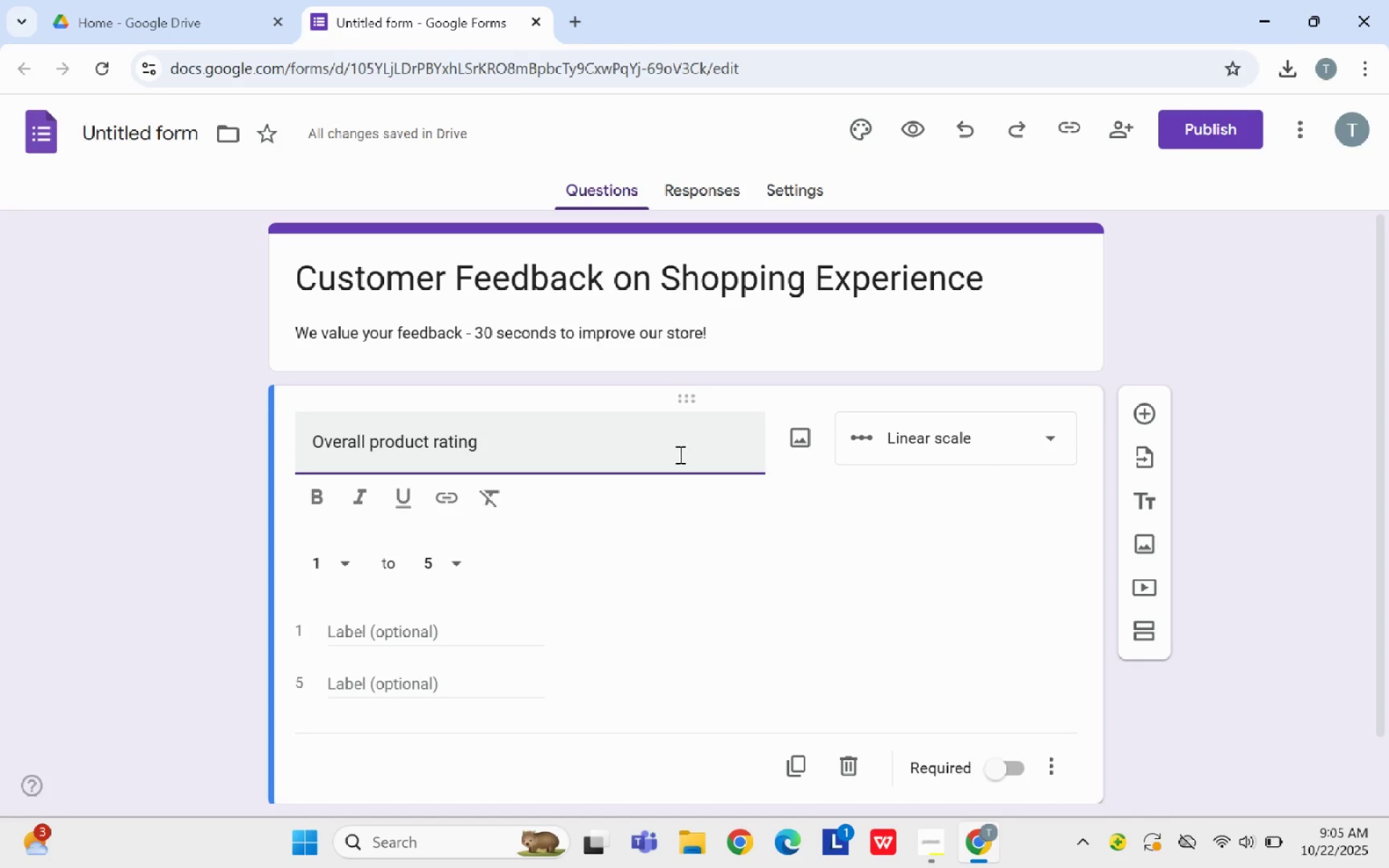 
wait(8.85)
 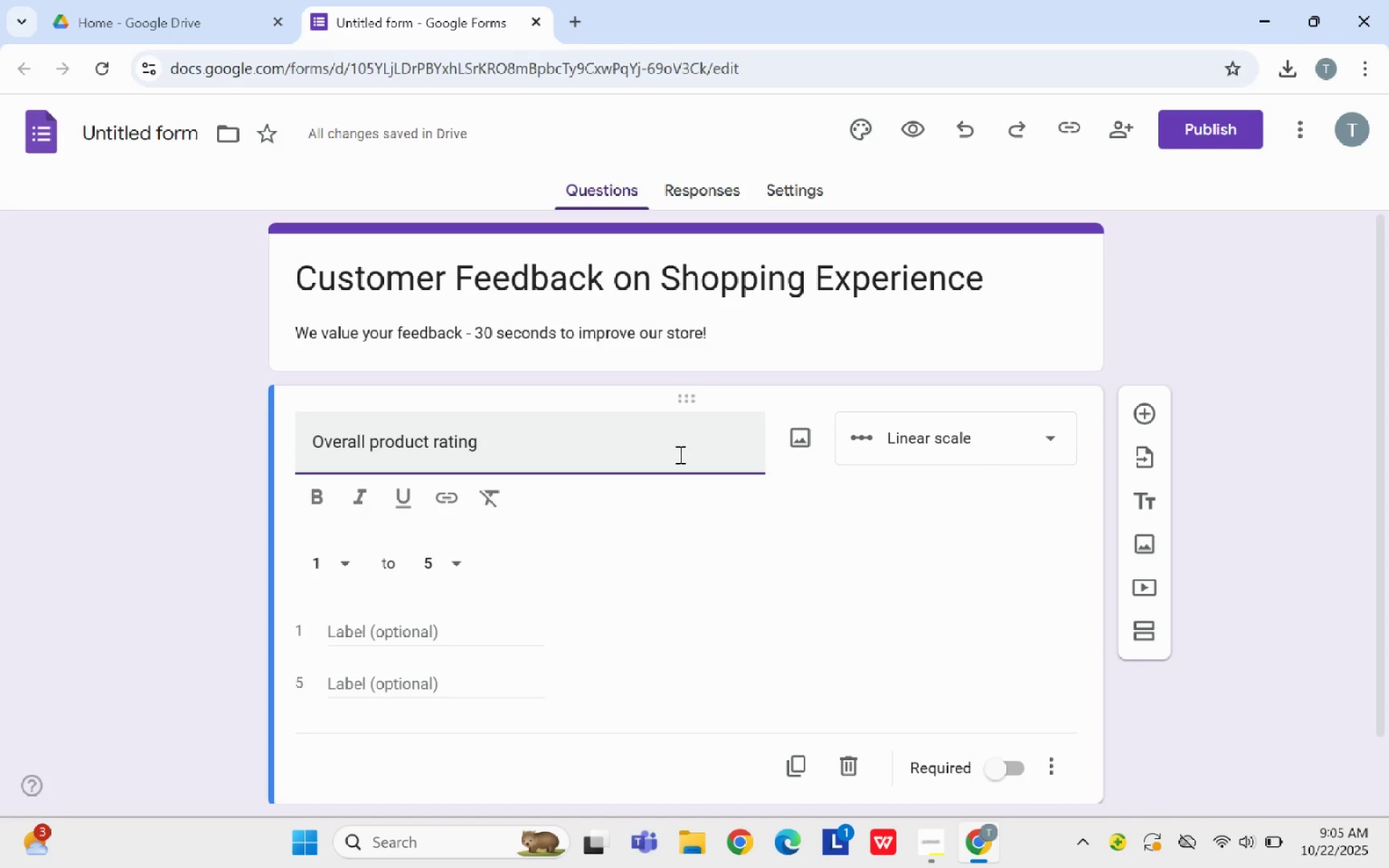 
left_click([454, 631])
 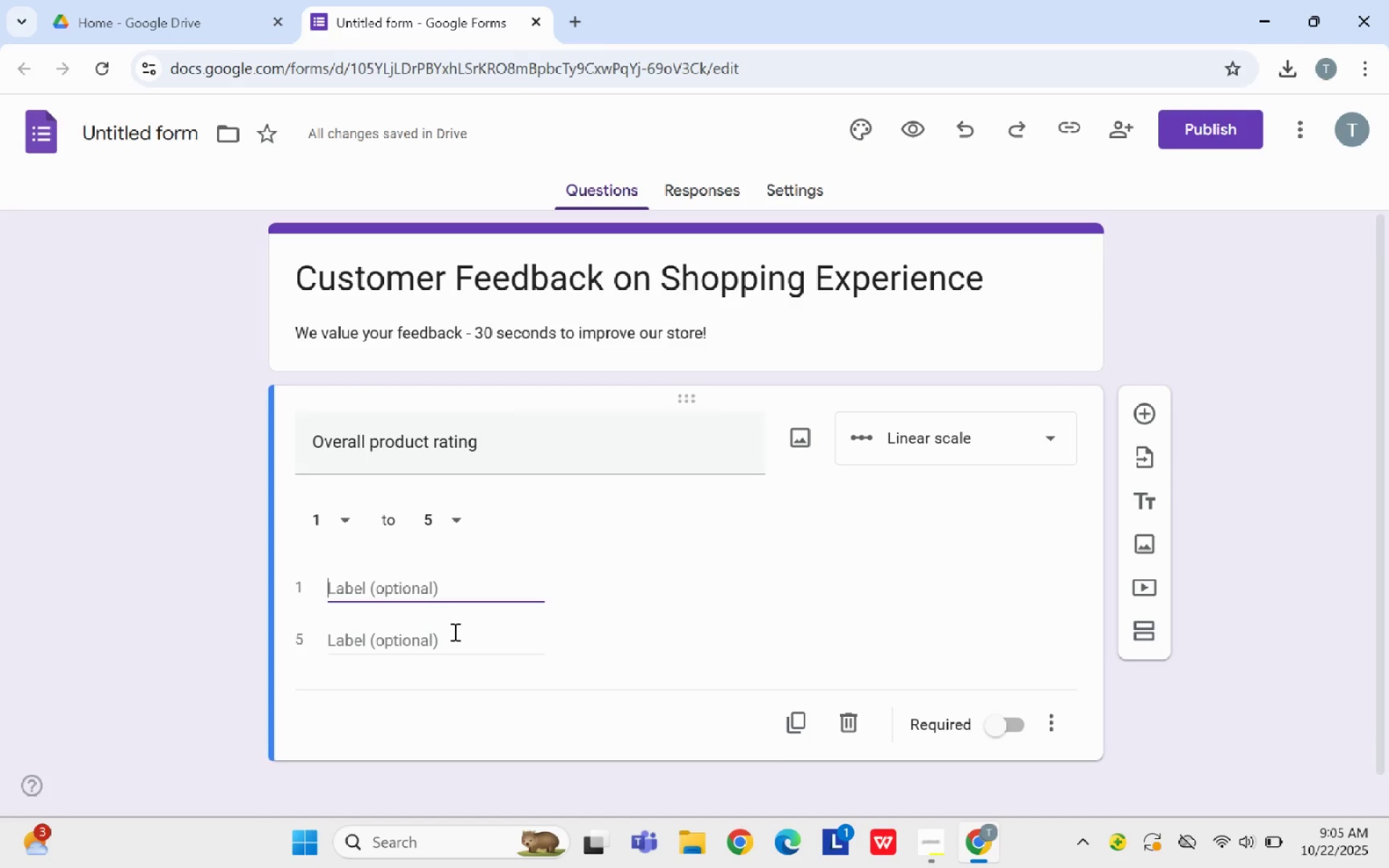 
type(Very poor)
 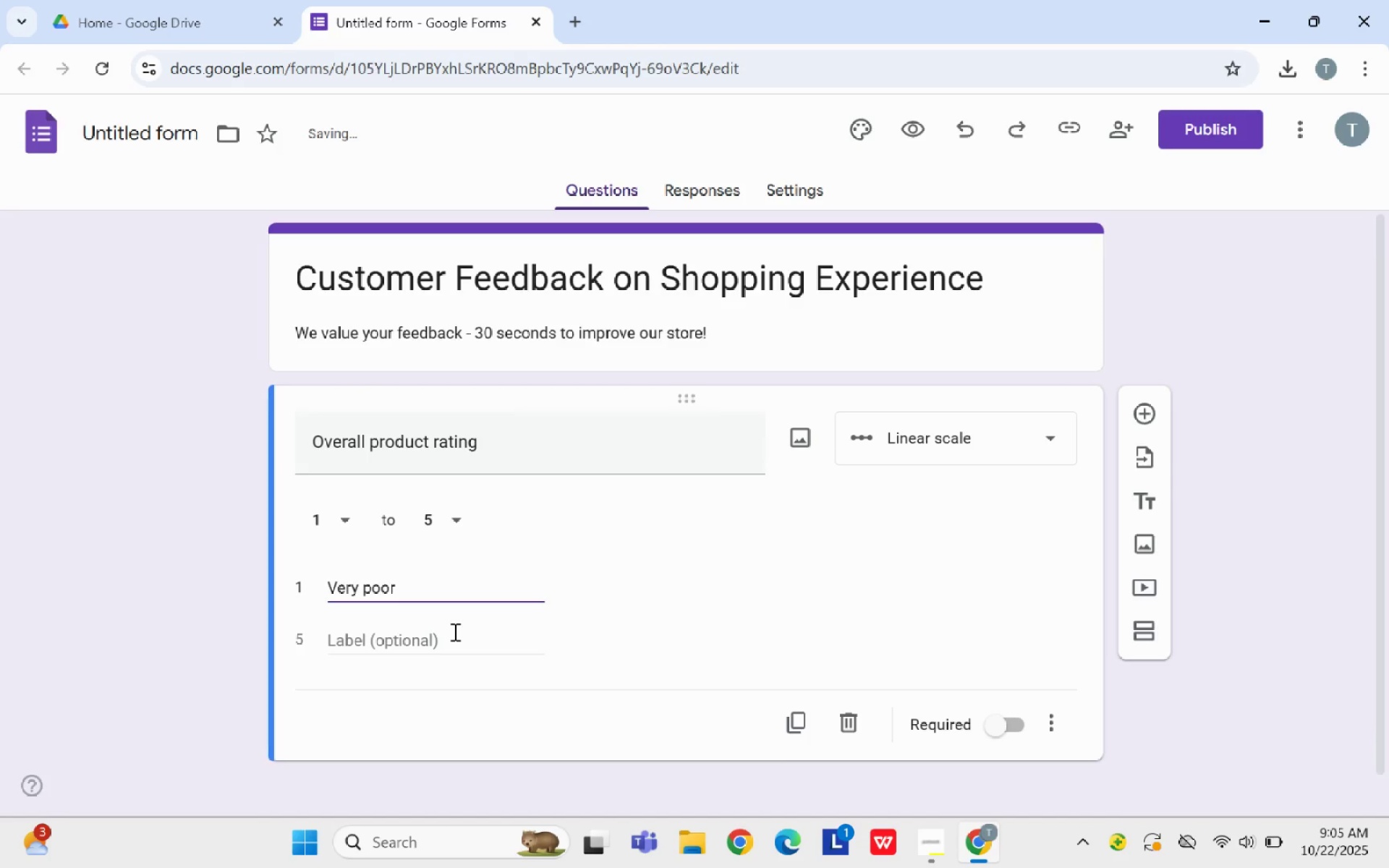 
type(Excellent)
 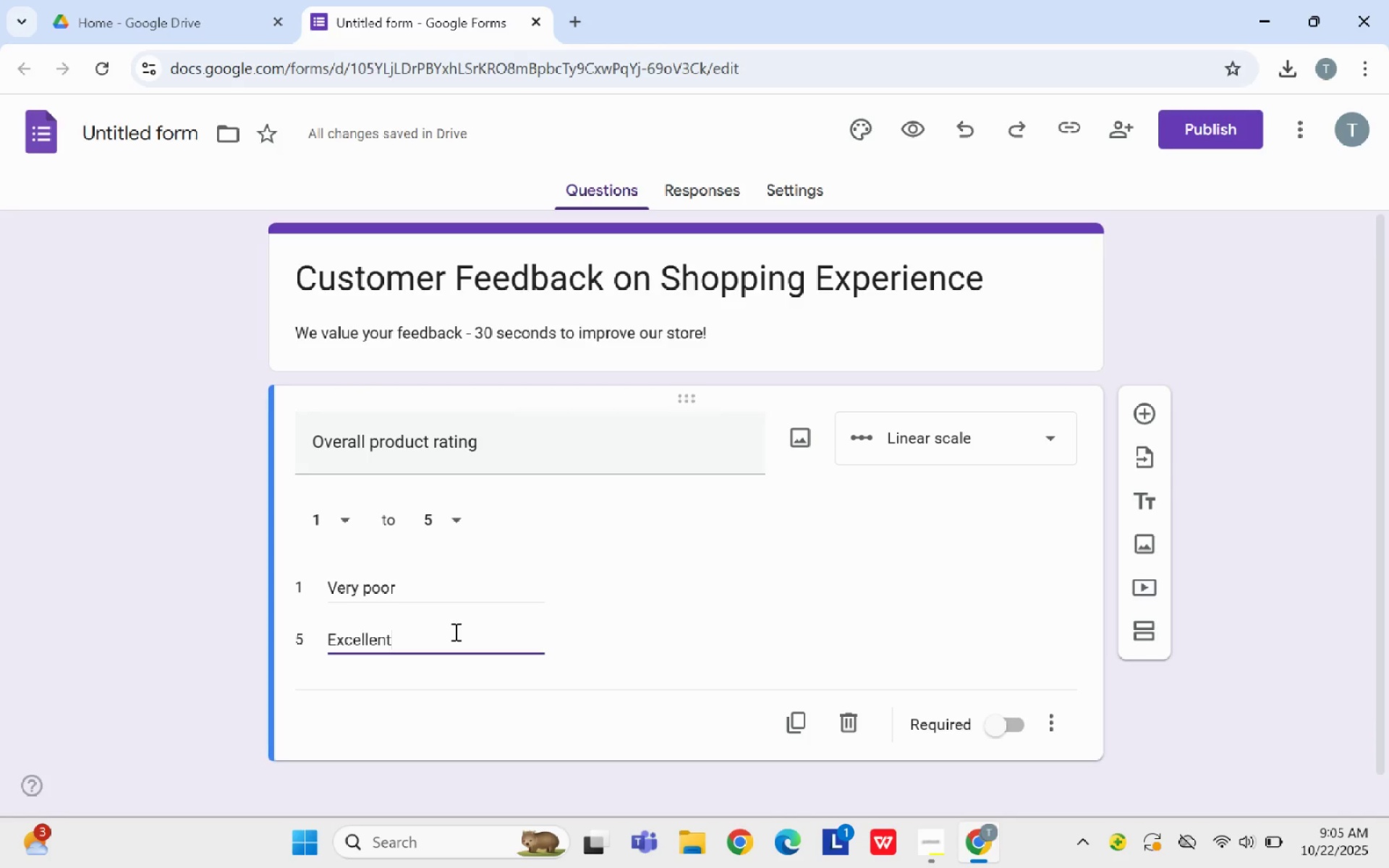 
scroll: coordinate [651, 656], scroll_direction: down, amount: 2.0
 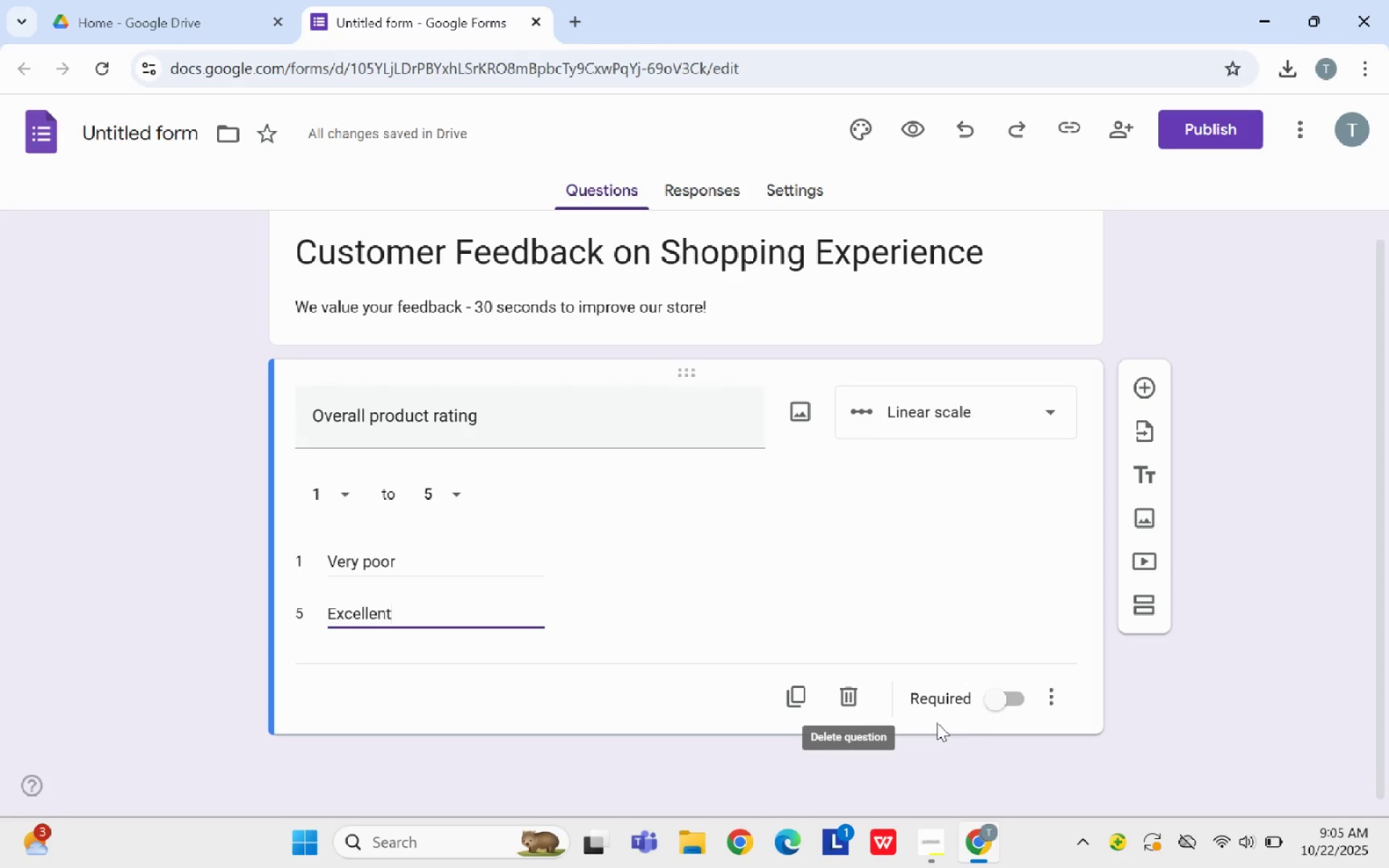 
left_click([1004, 693])
 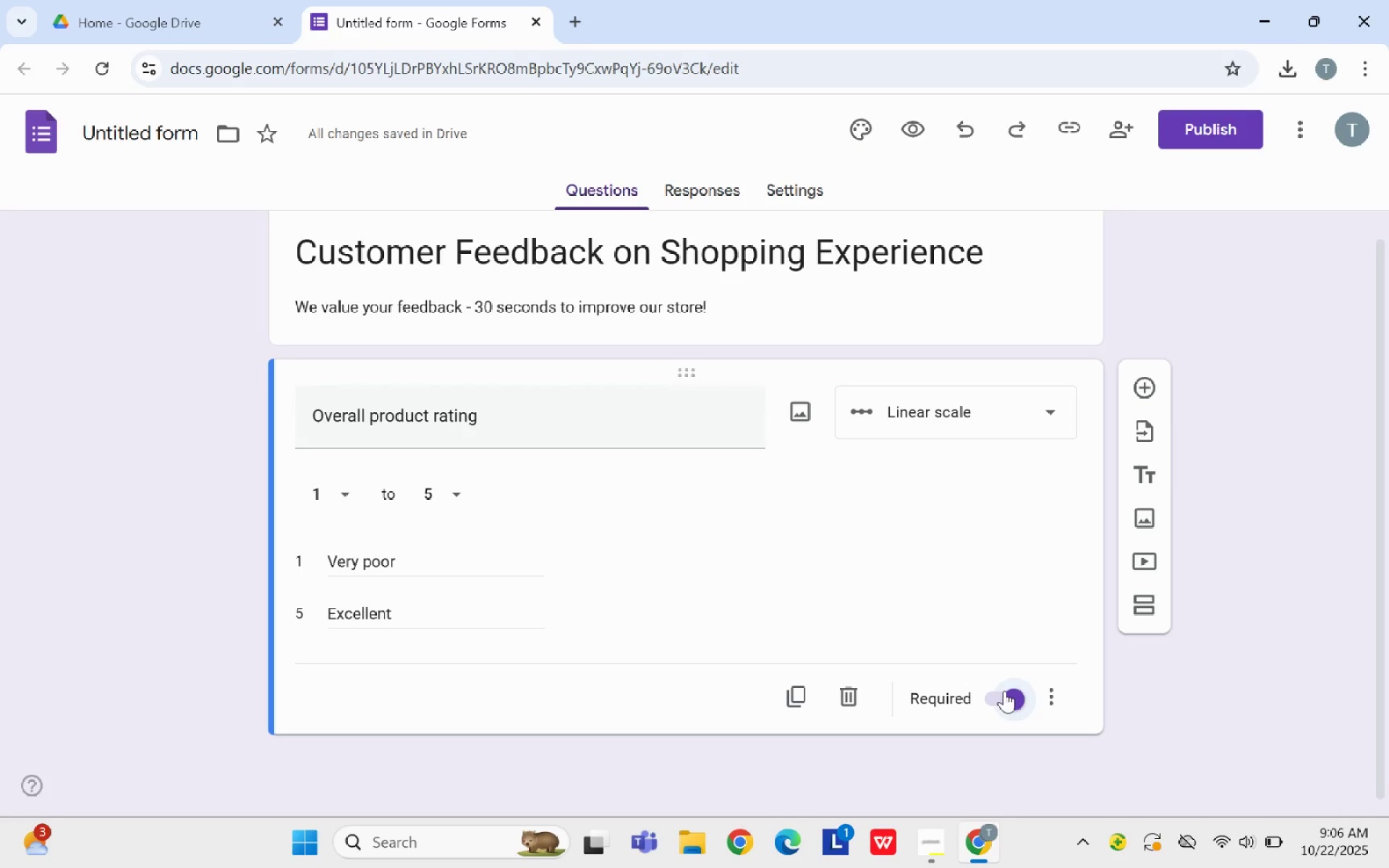 
wait(35.41)
 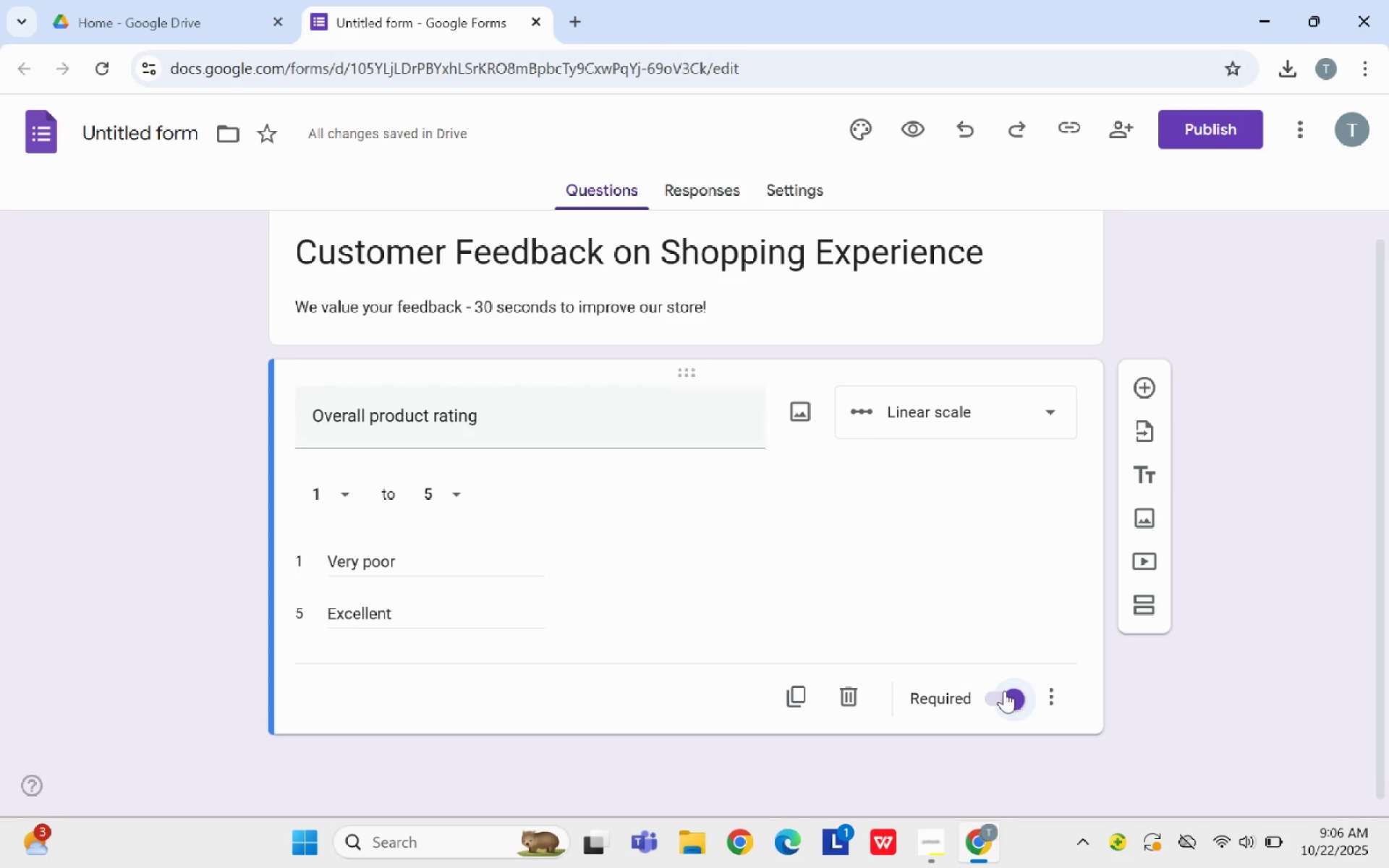 
left_click([1152, 376])
 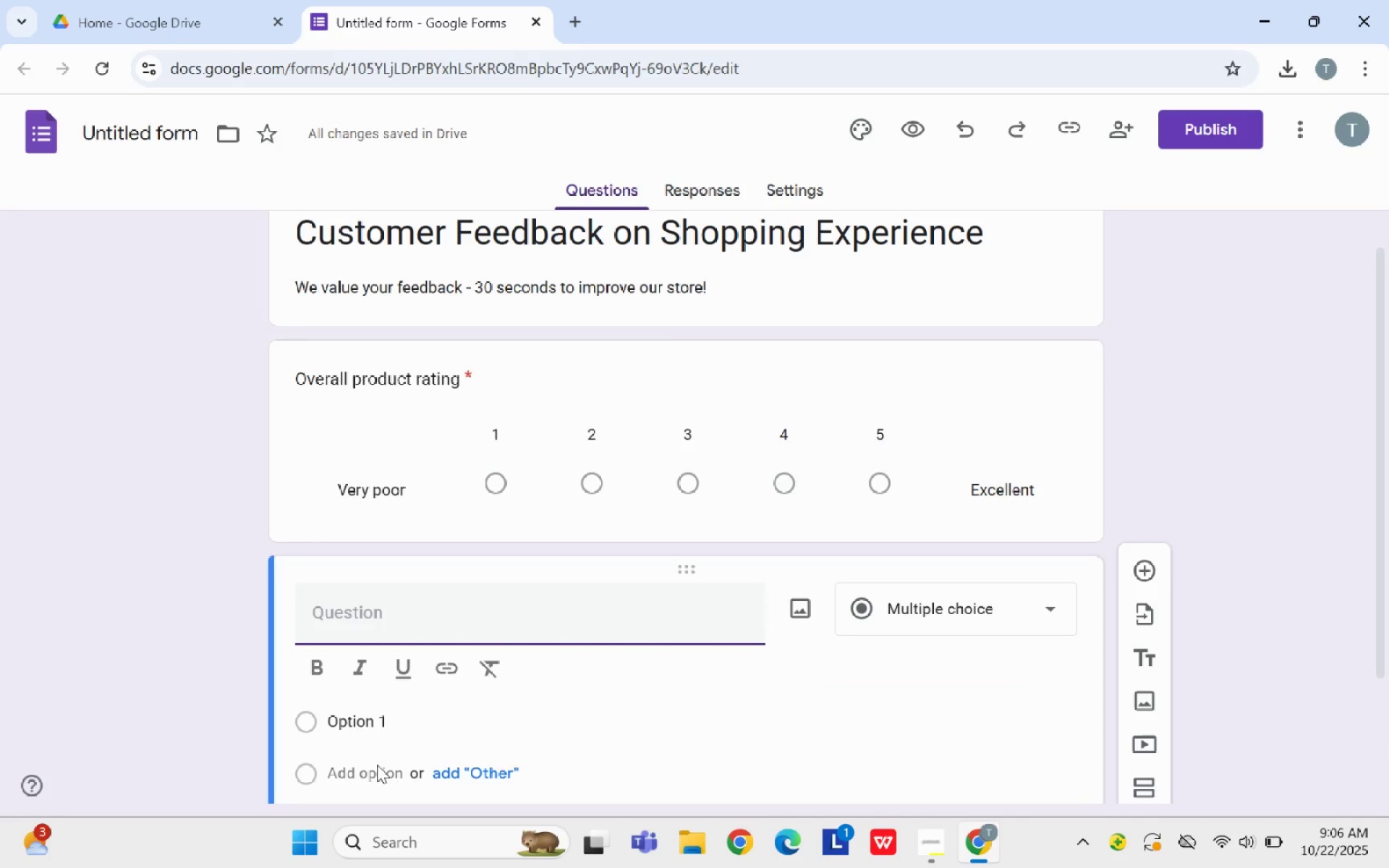 
wait(9.04)
 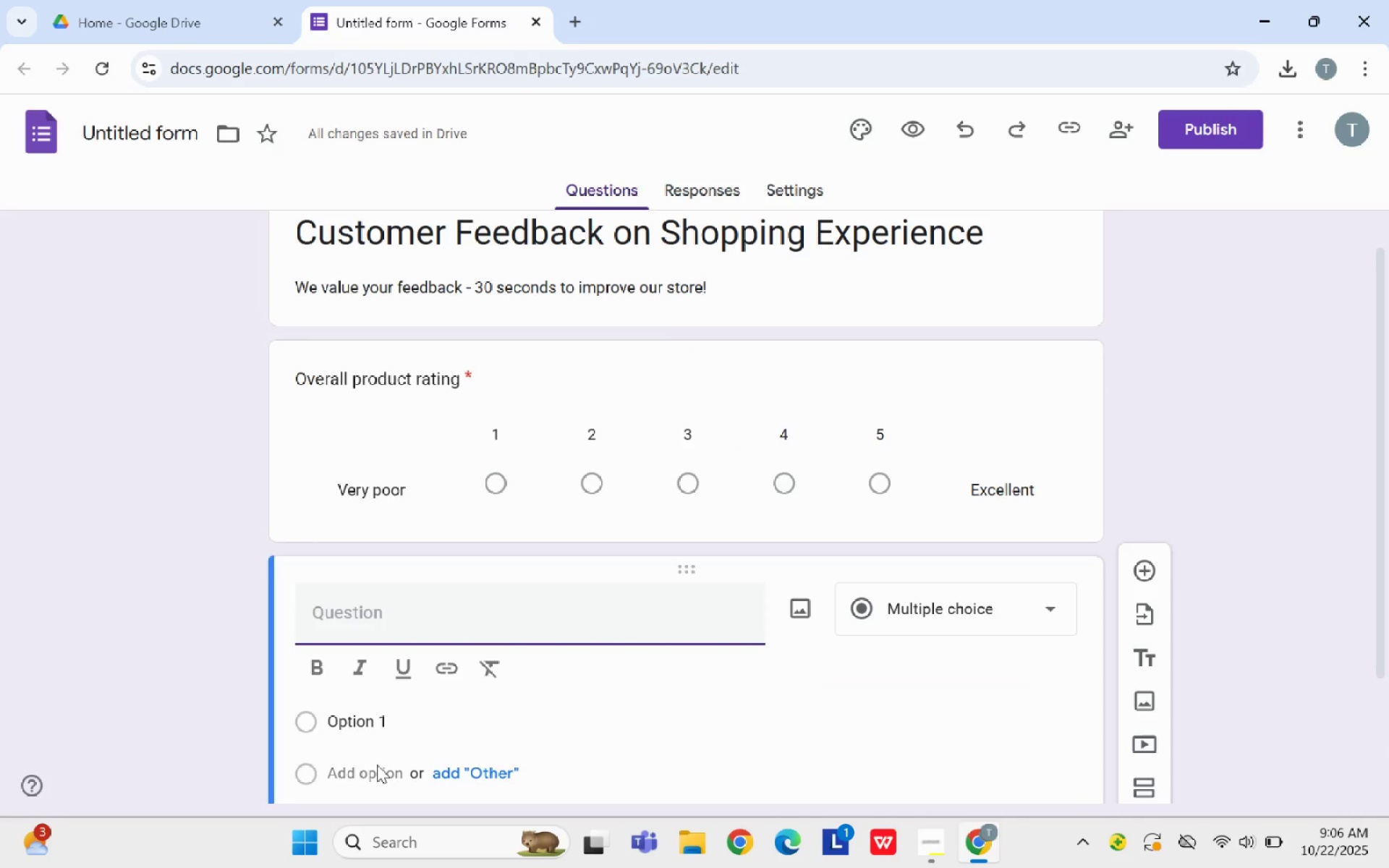 
hold_key(key=ShiftLeft, duration=0.38)
 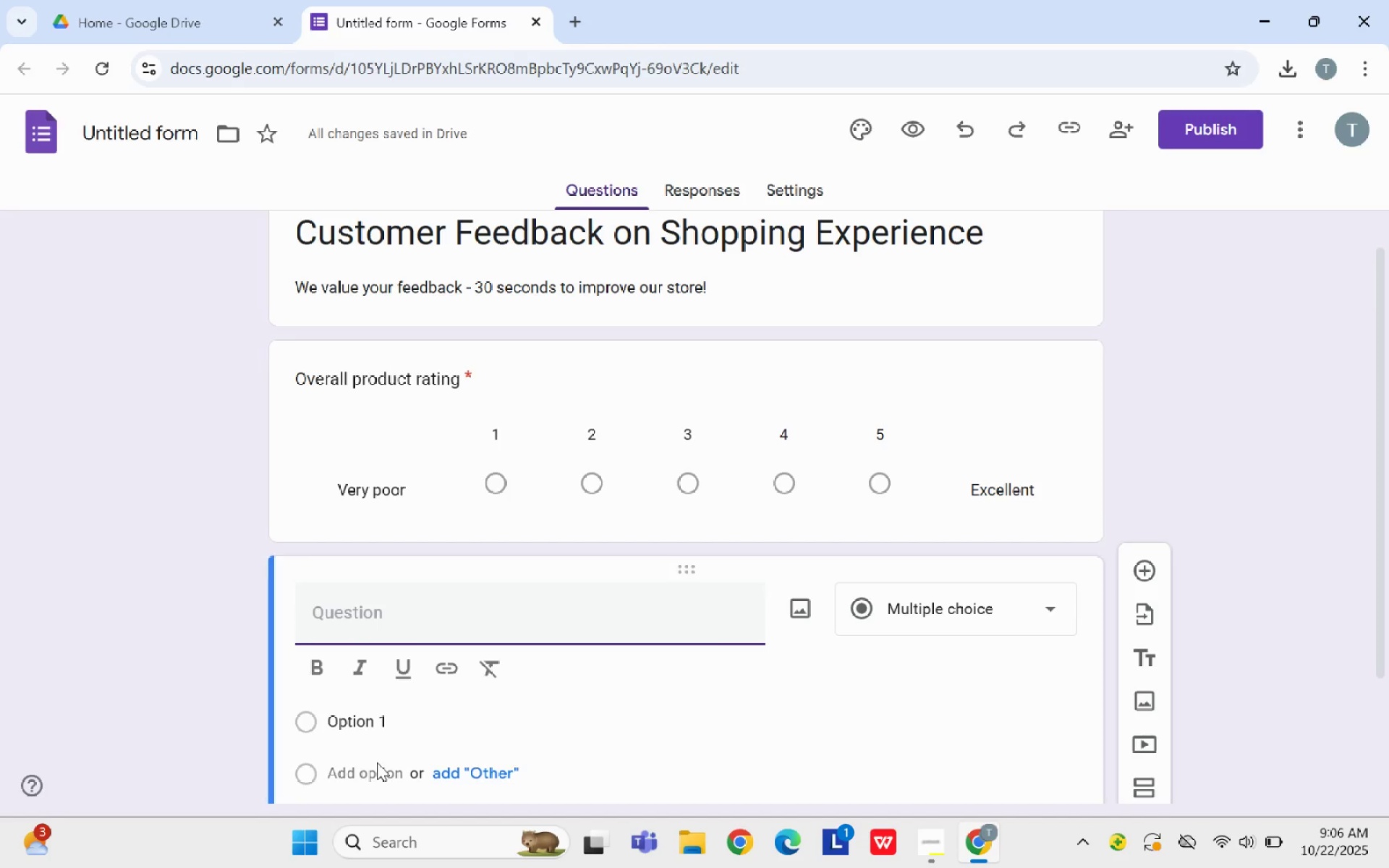 
type(Which profuc)
key(Backspace)
key(Backspace)
key(Backspace)
key(Backspace)
type(oduct)
 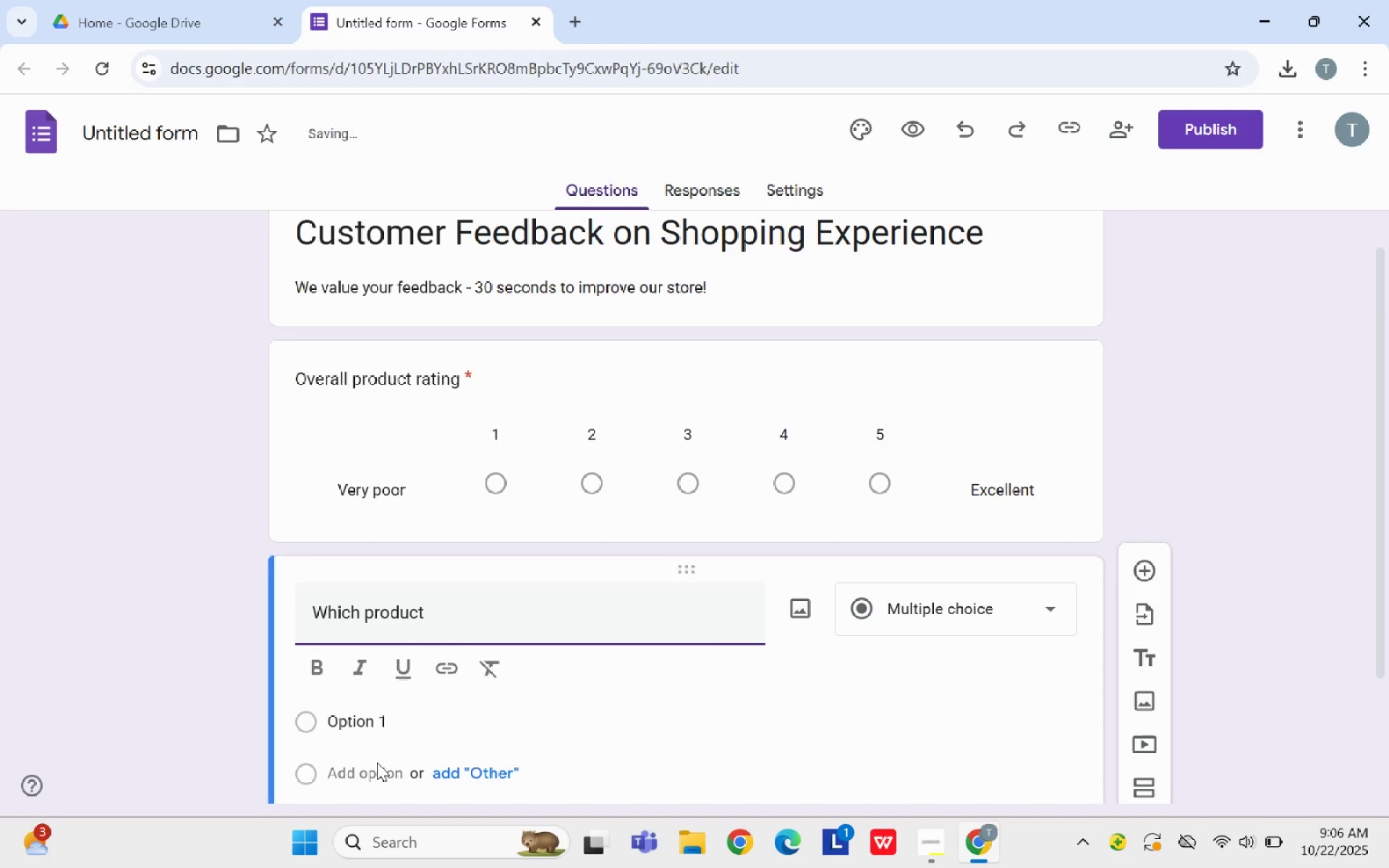 
wait(6.12)
 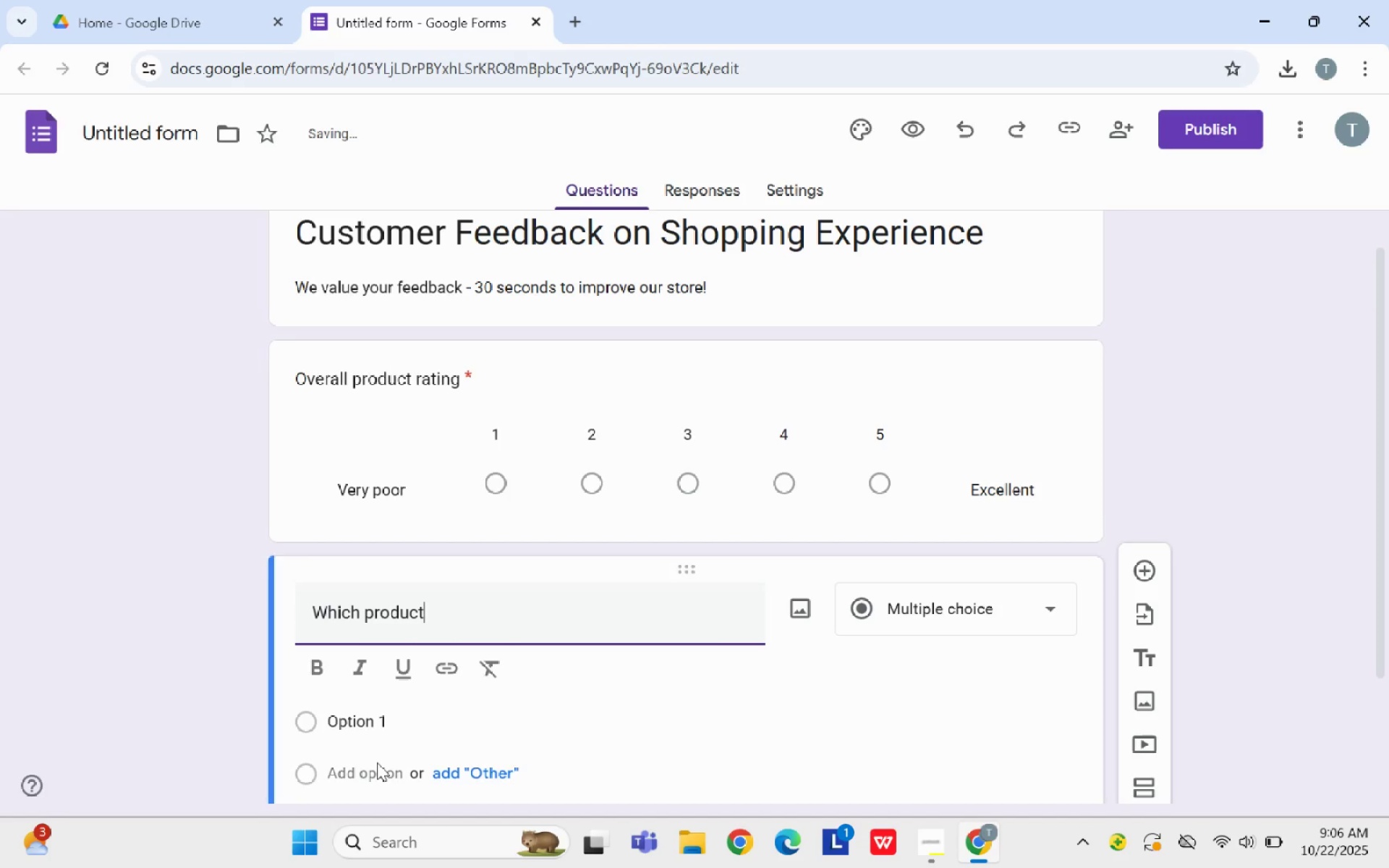 
key(Backspace)
type(t(s) are )
 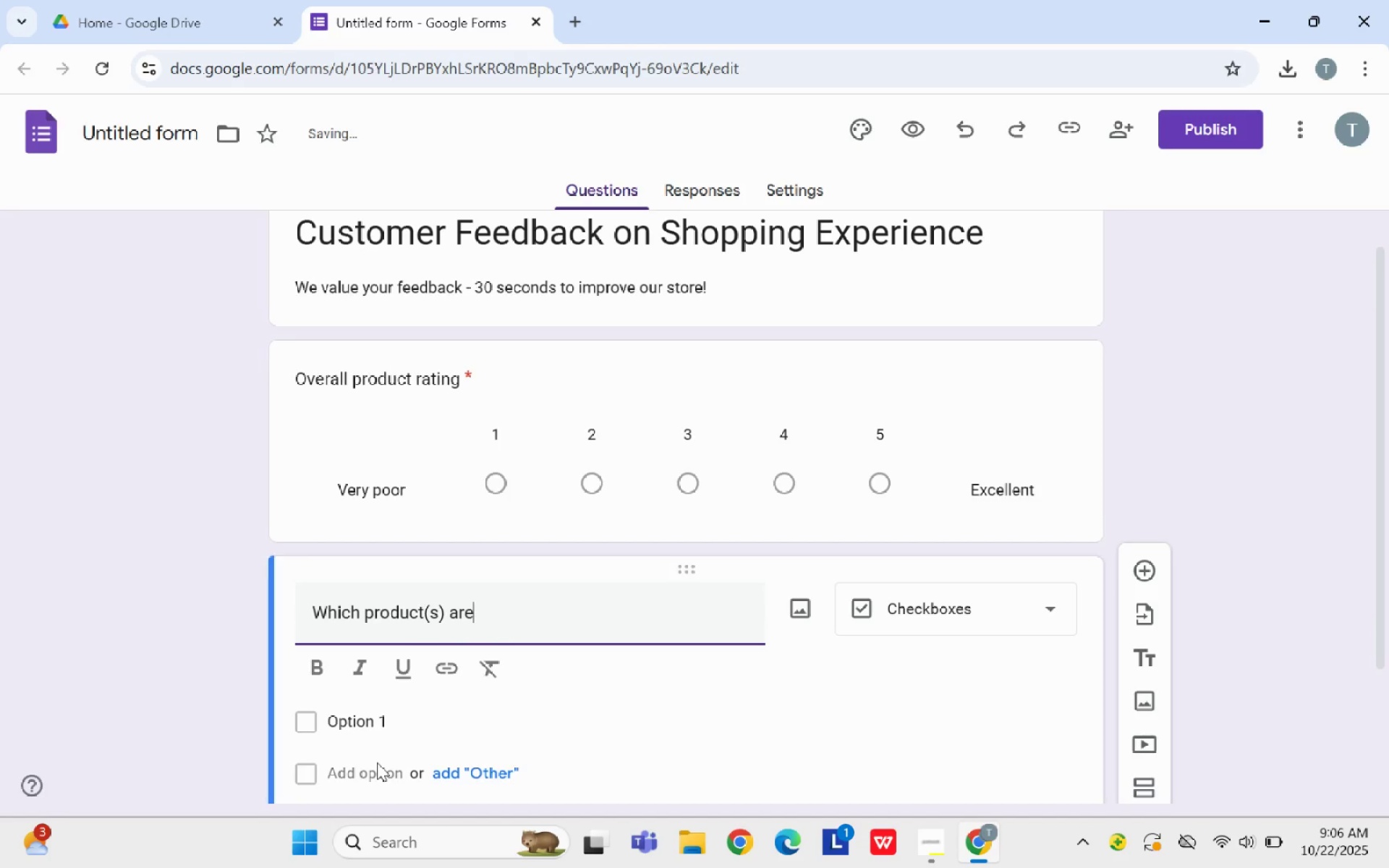 
type( you rating?)
 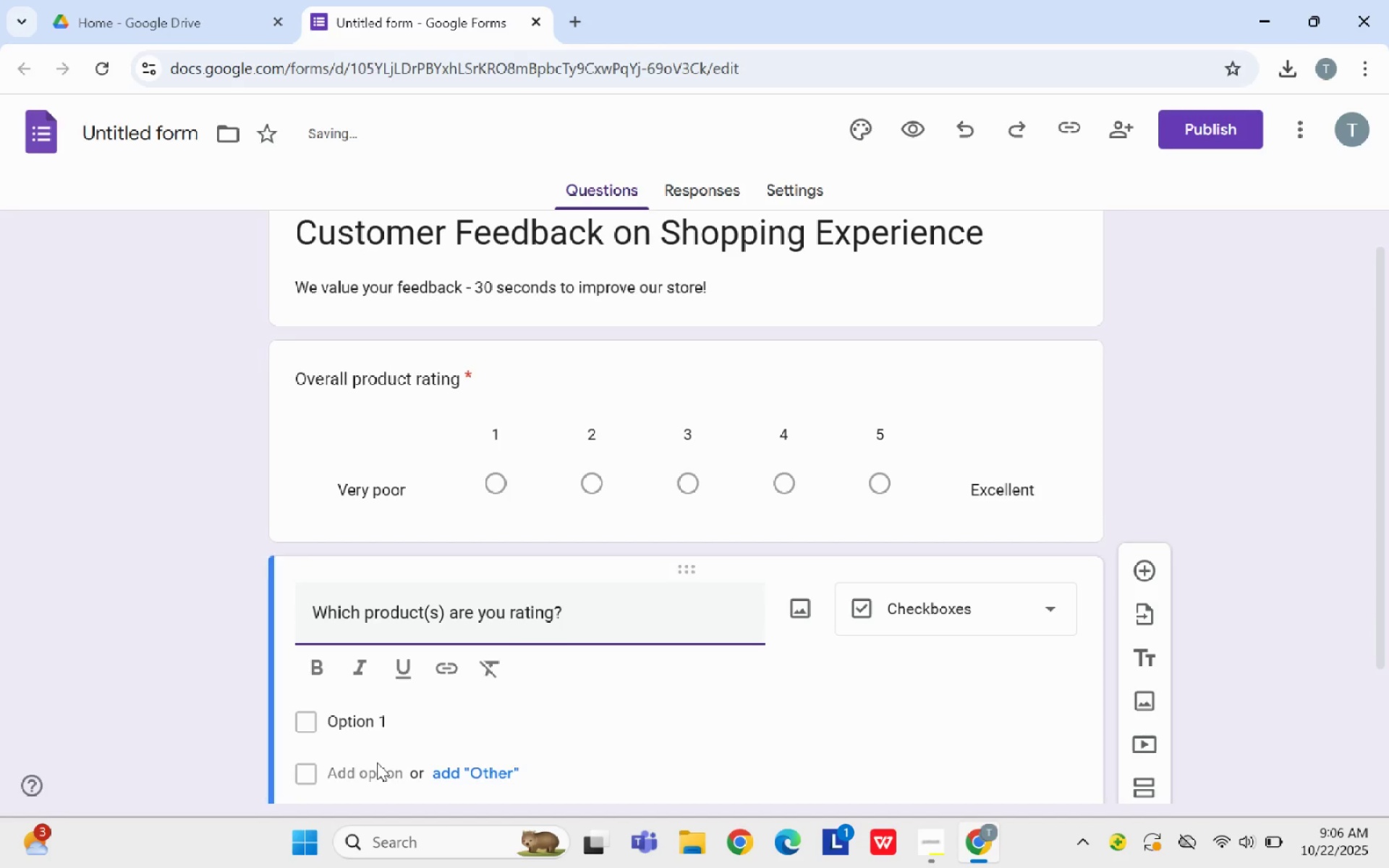 
left_click([1030, 605])
 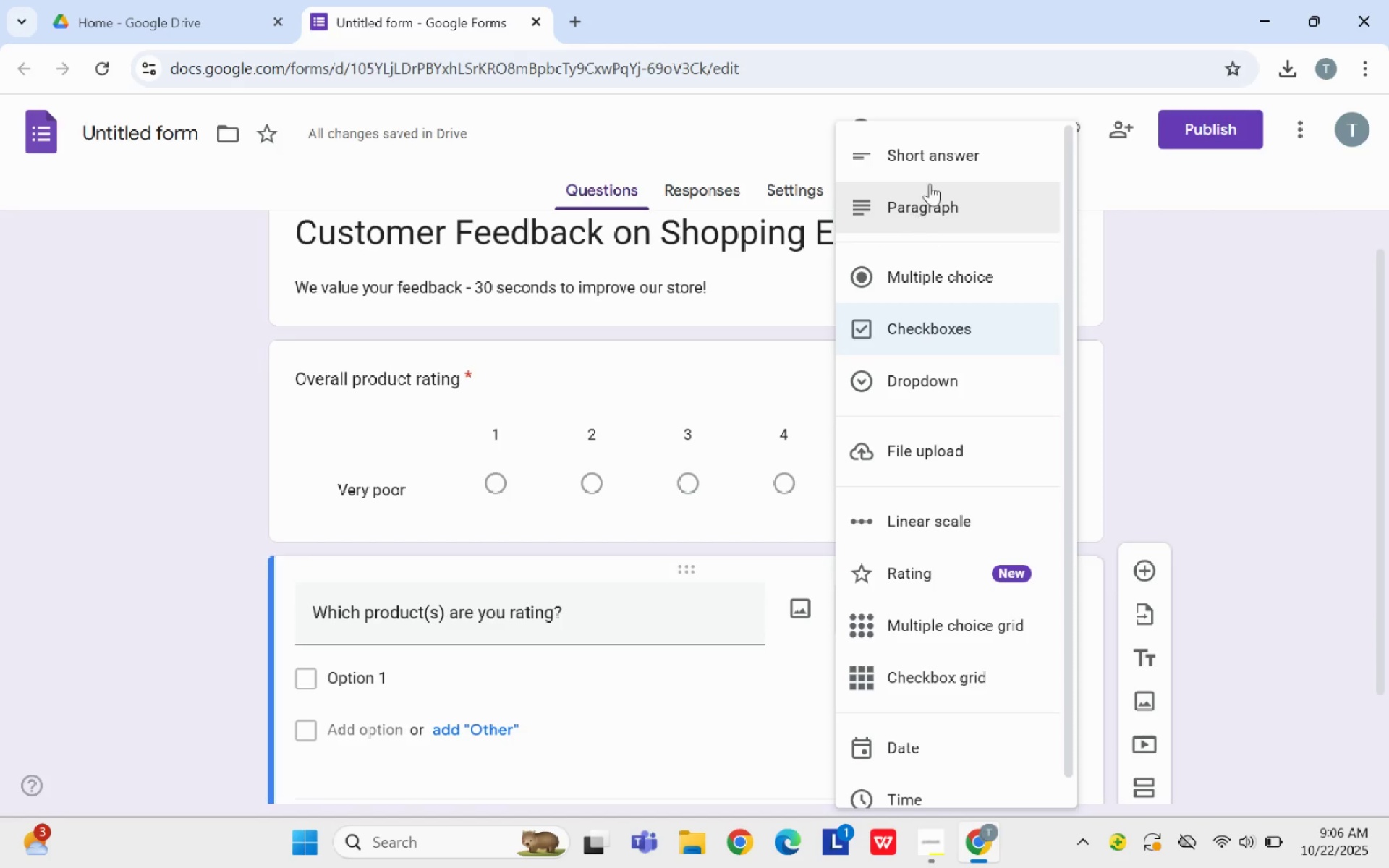 
left_click([932, 176])
 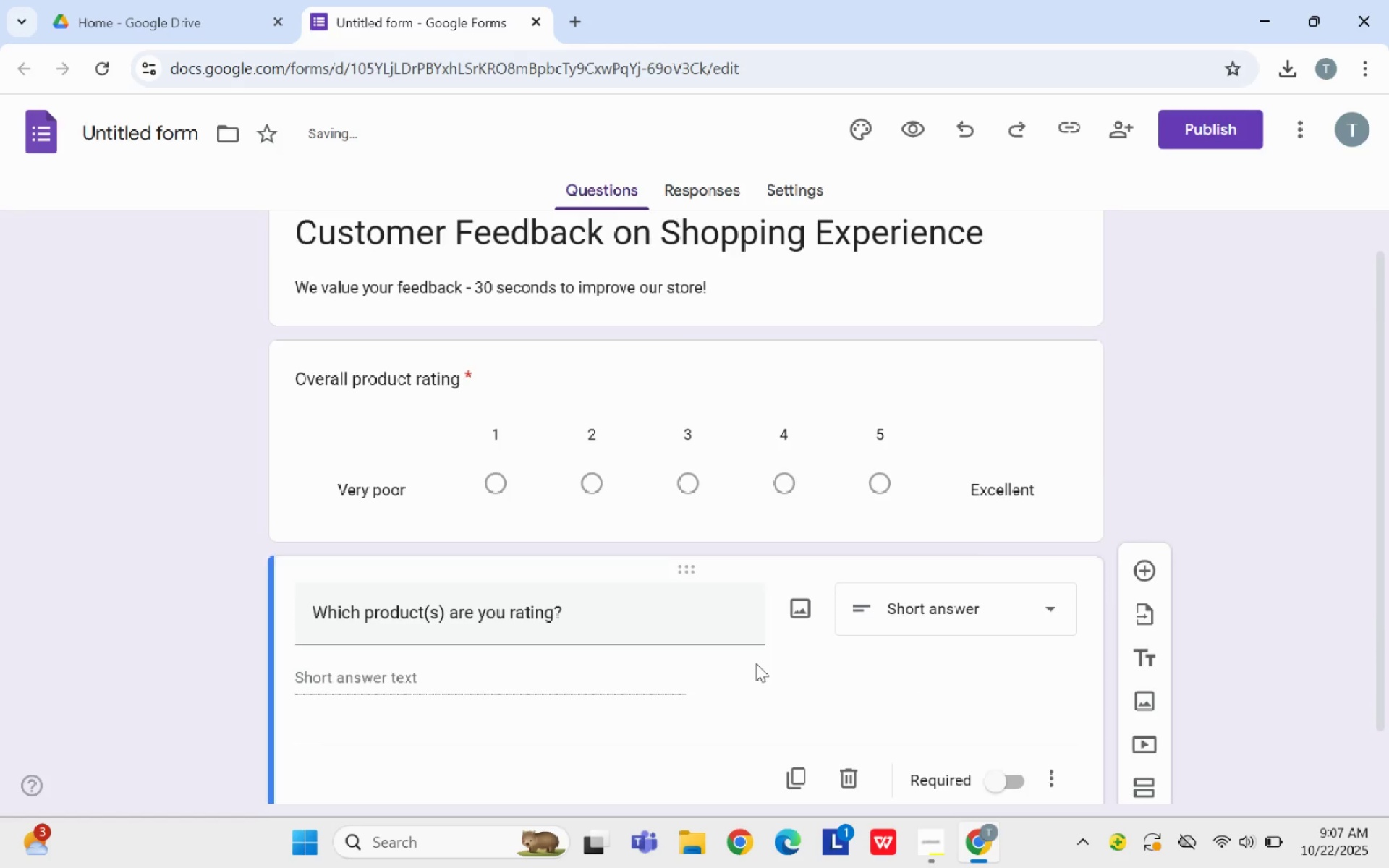 
scroll: coordinate [756, 663], scroll_direction: down, amount: 2.0
 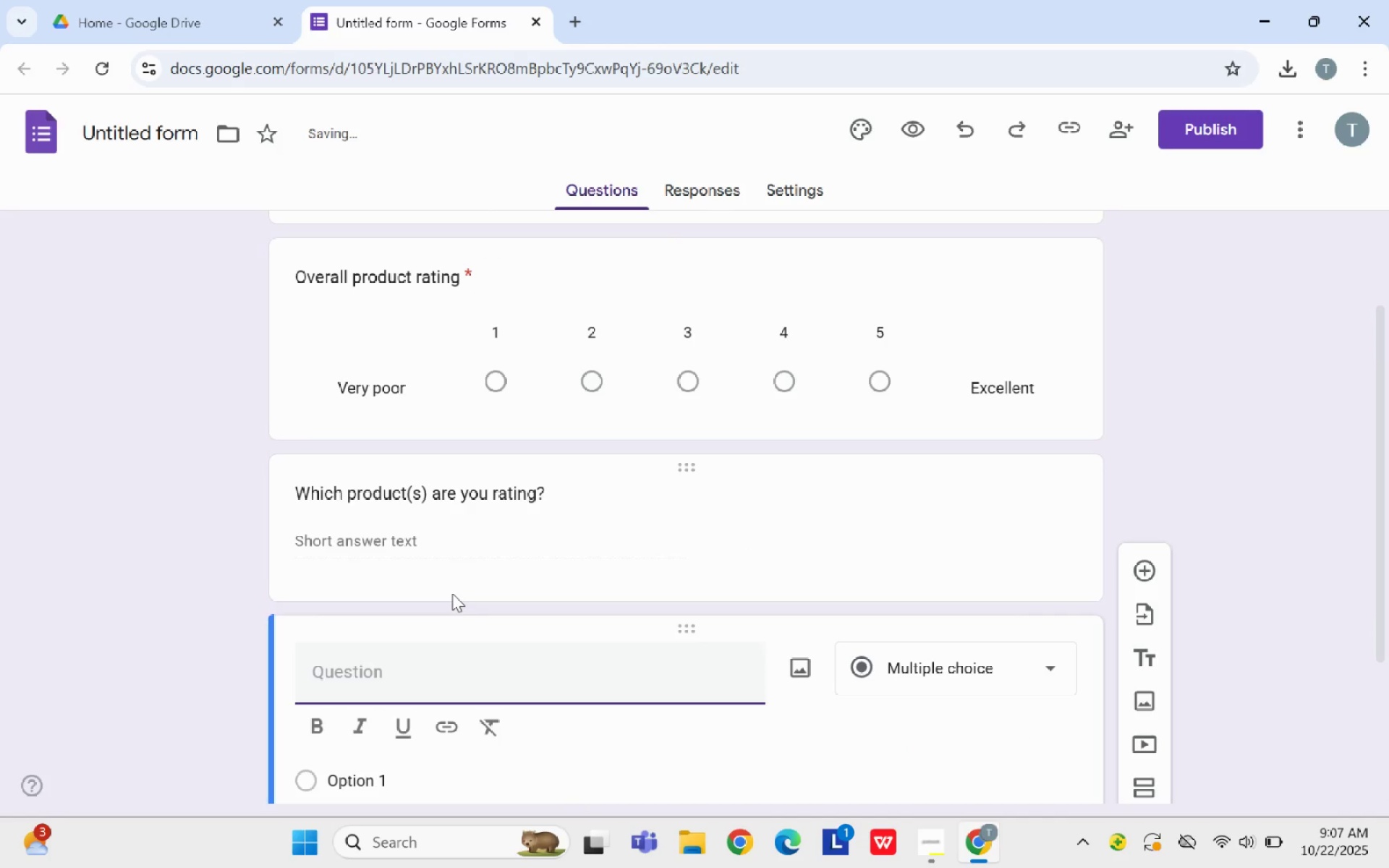 
wait(15.0)
 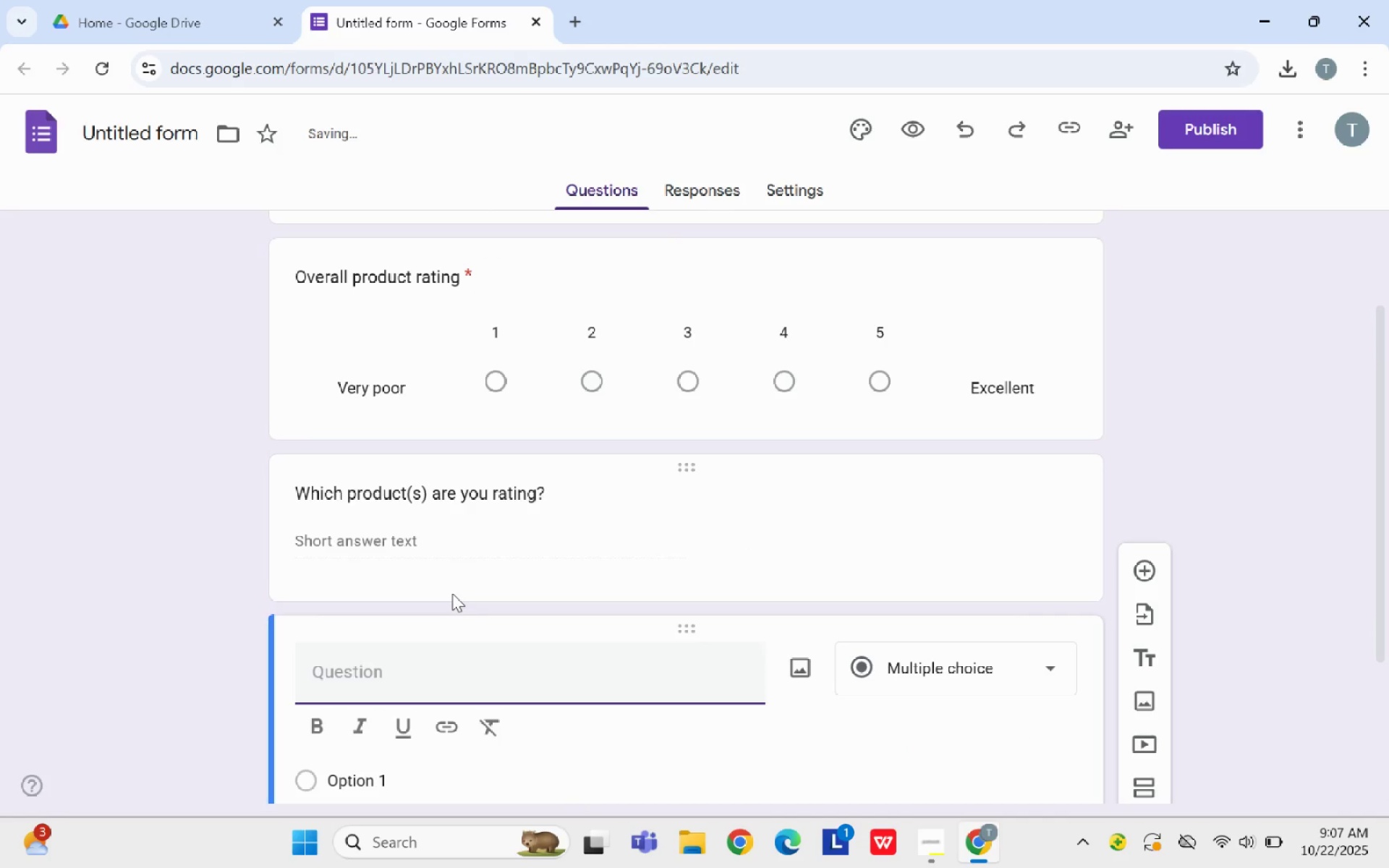 
left_click([952, 223])
 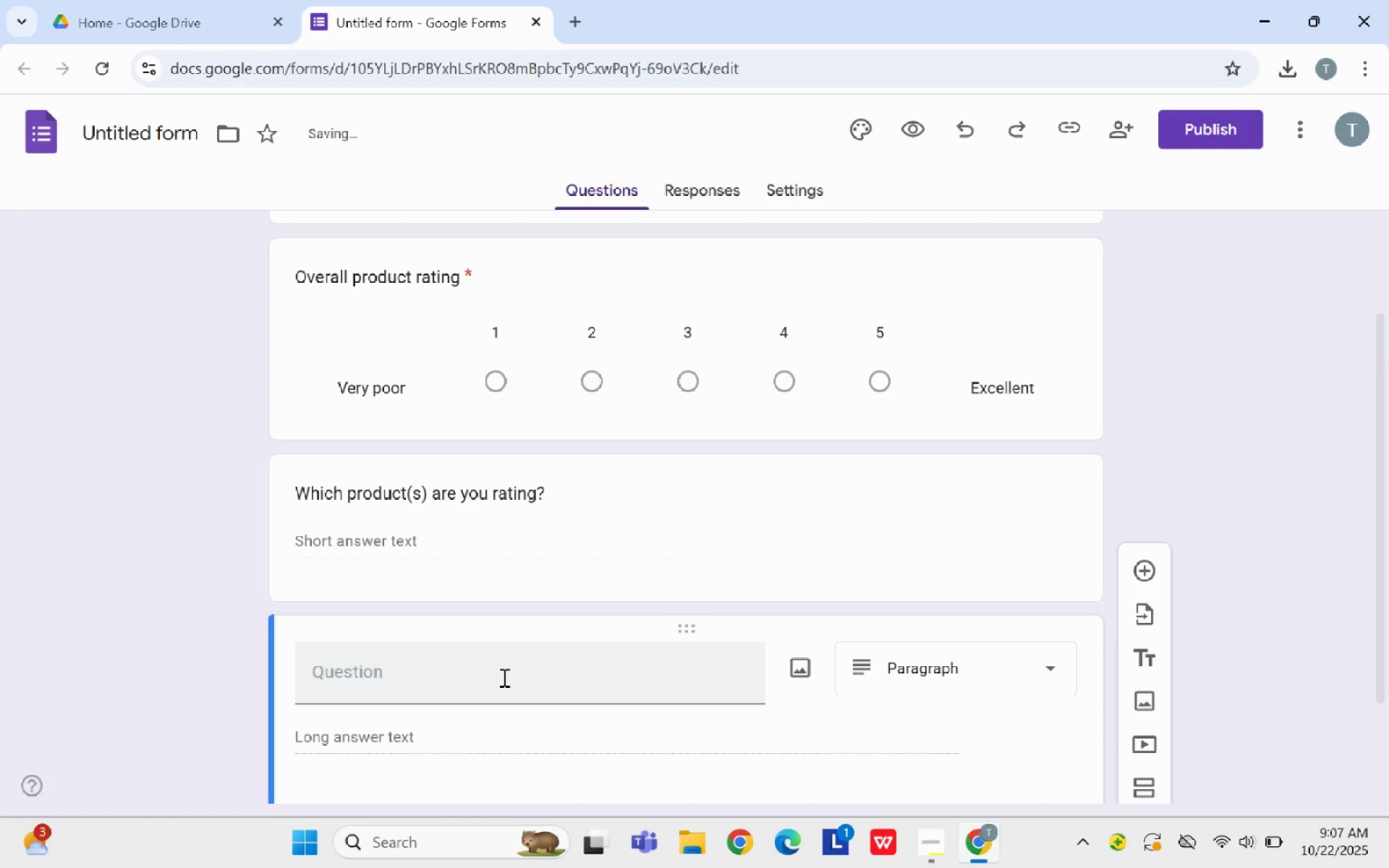 
left_click([503, 677])
 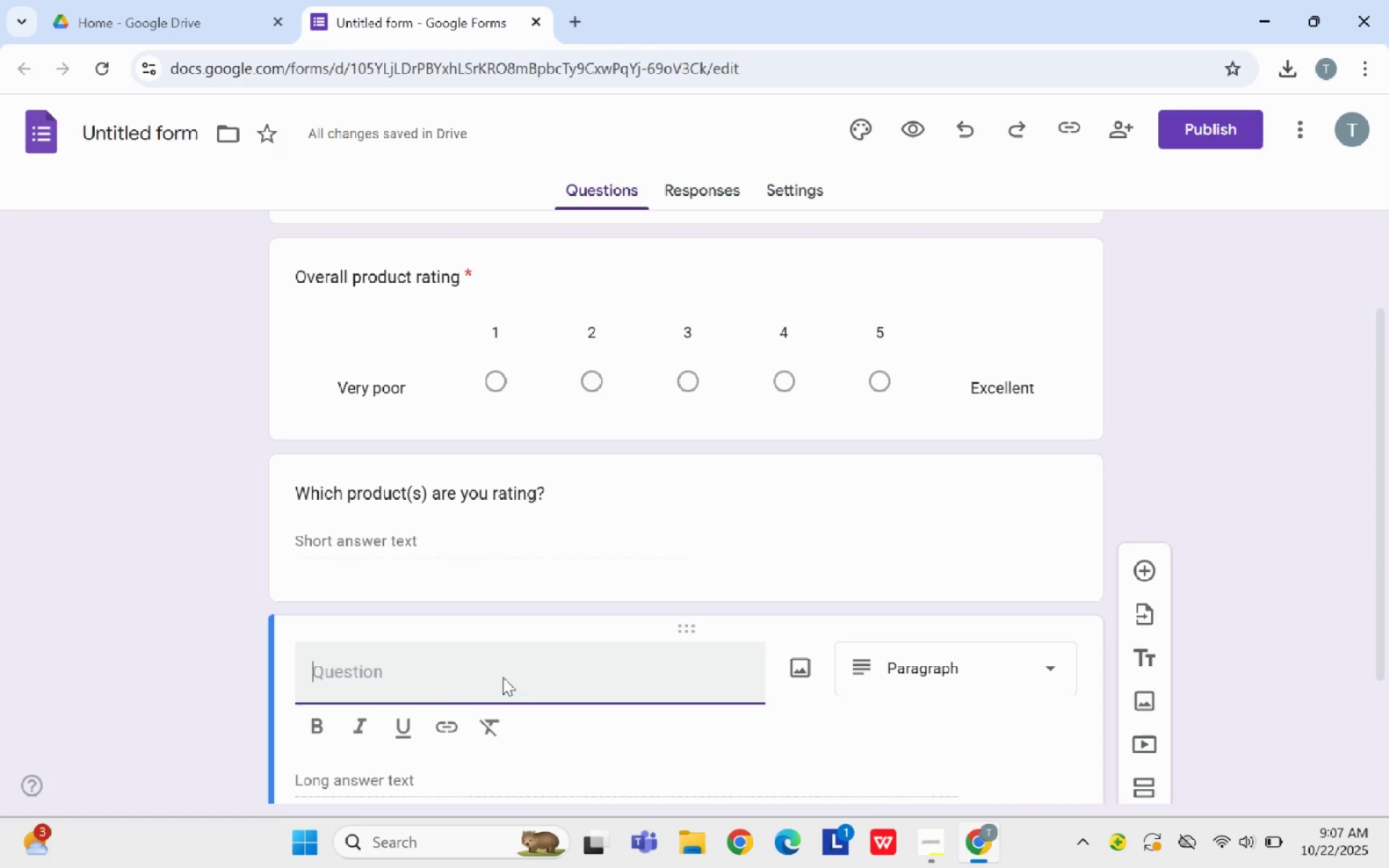 
type(Suuge)
key(Backspace)
key(Backspace)
key(Backspace)
type(ggestions)
 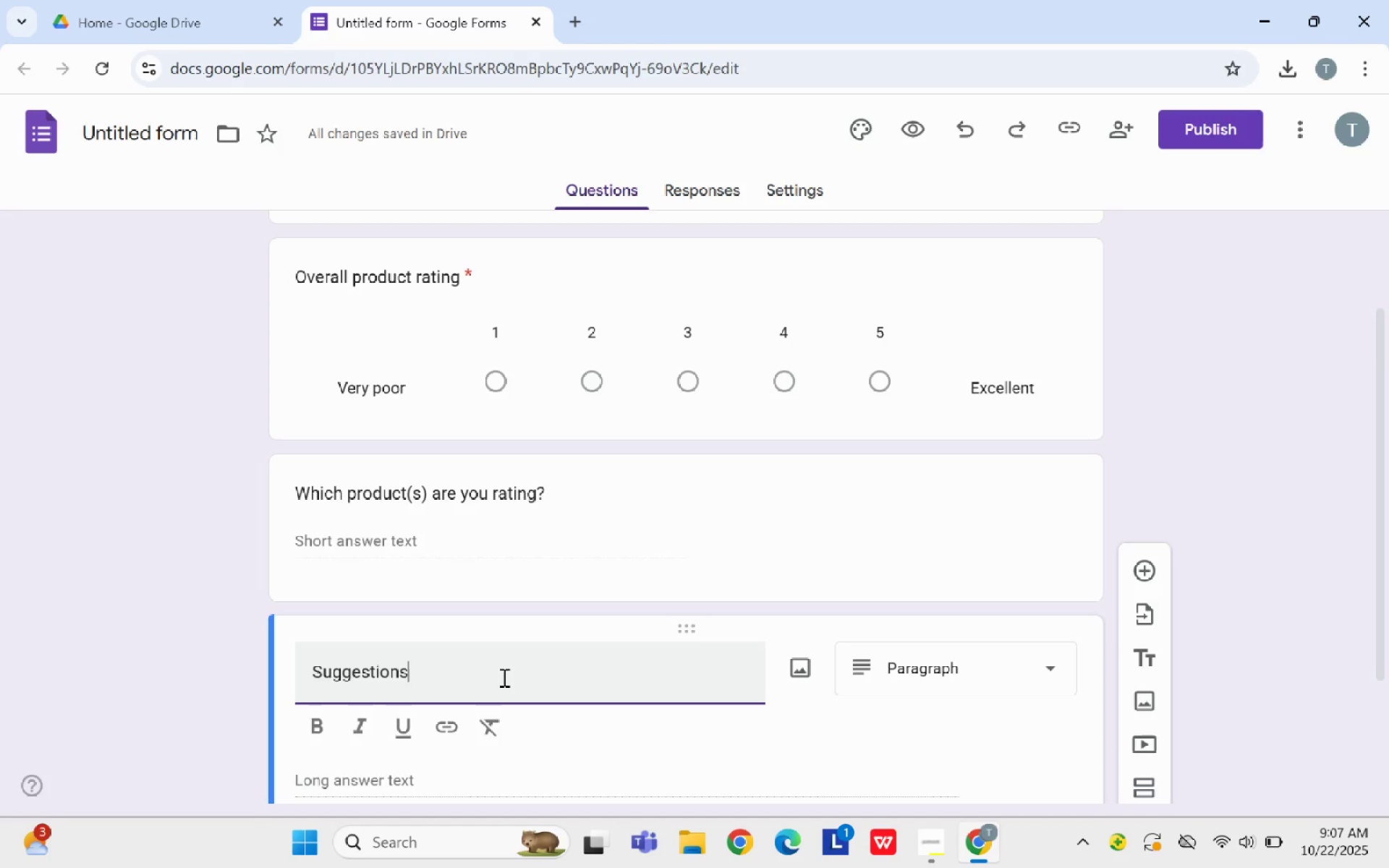 
wait(7.17)
 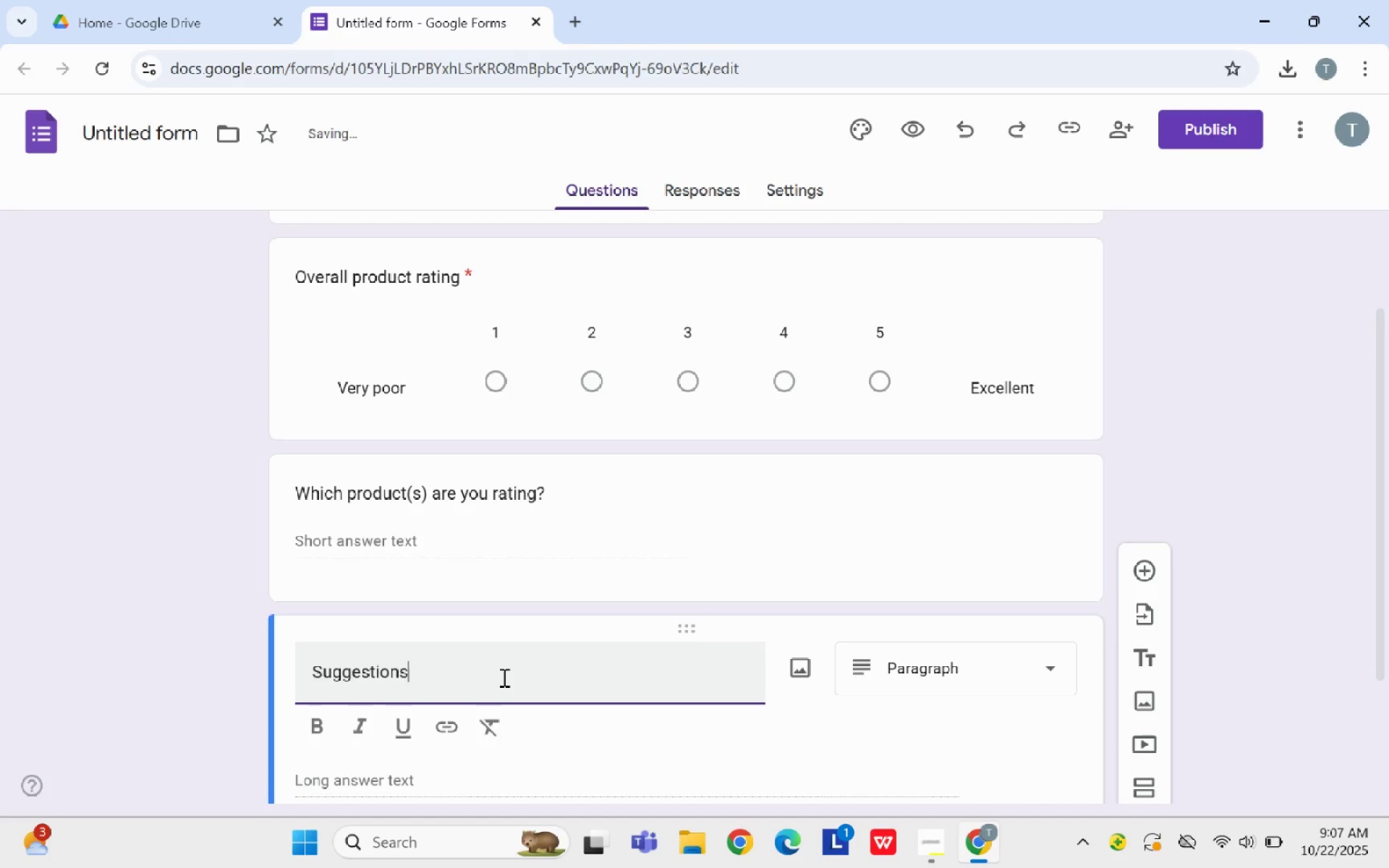 
type( for improvements or product ideas.)
 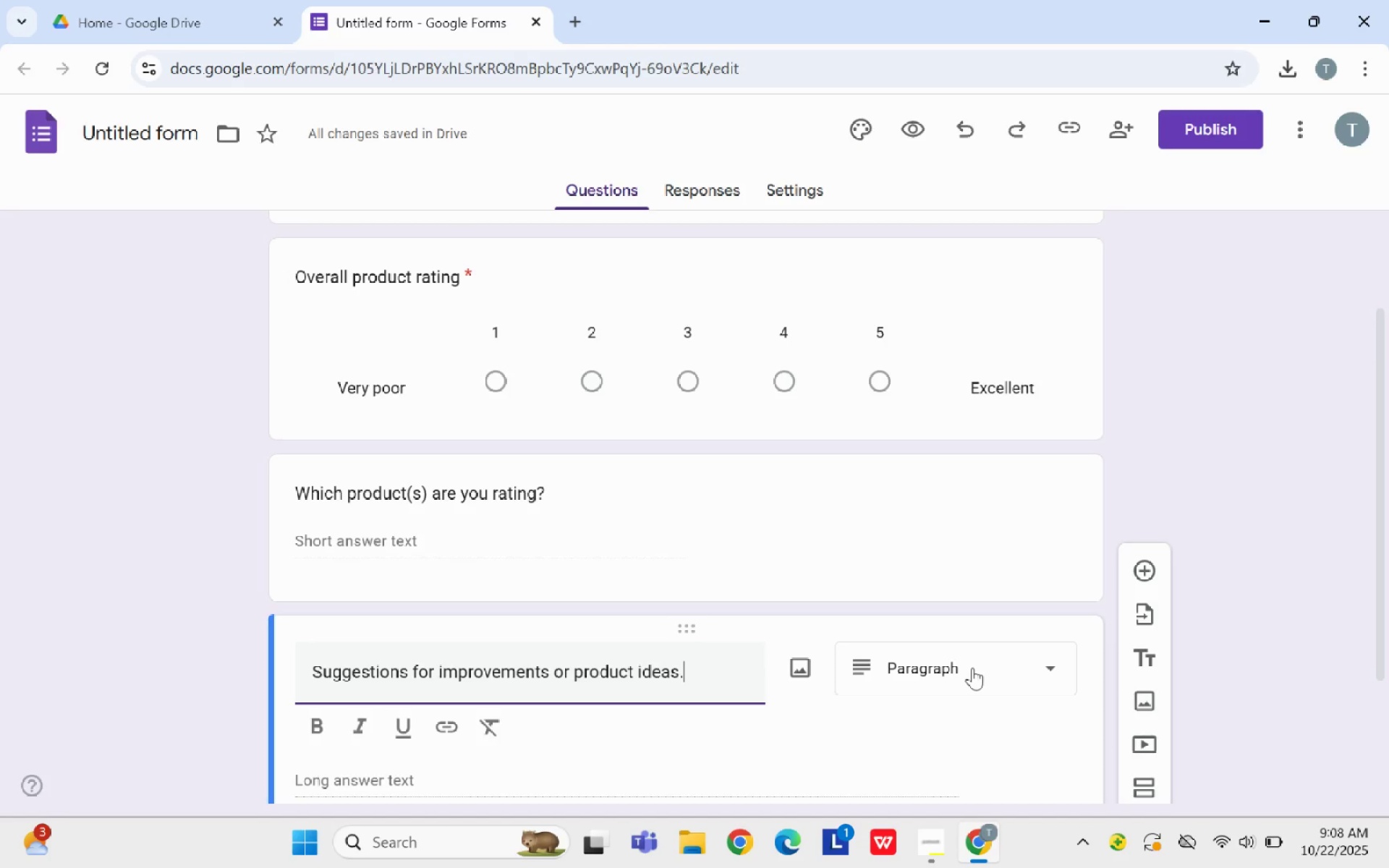 
wait(19.93)
 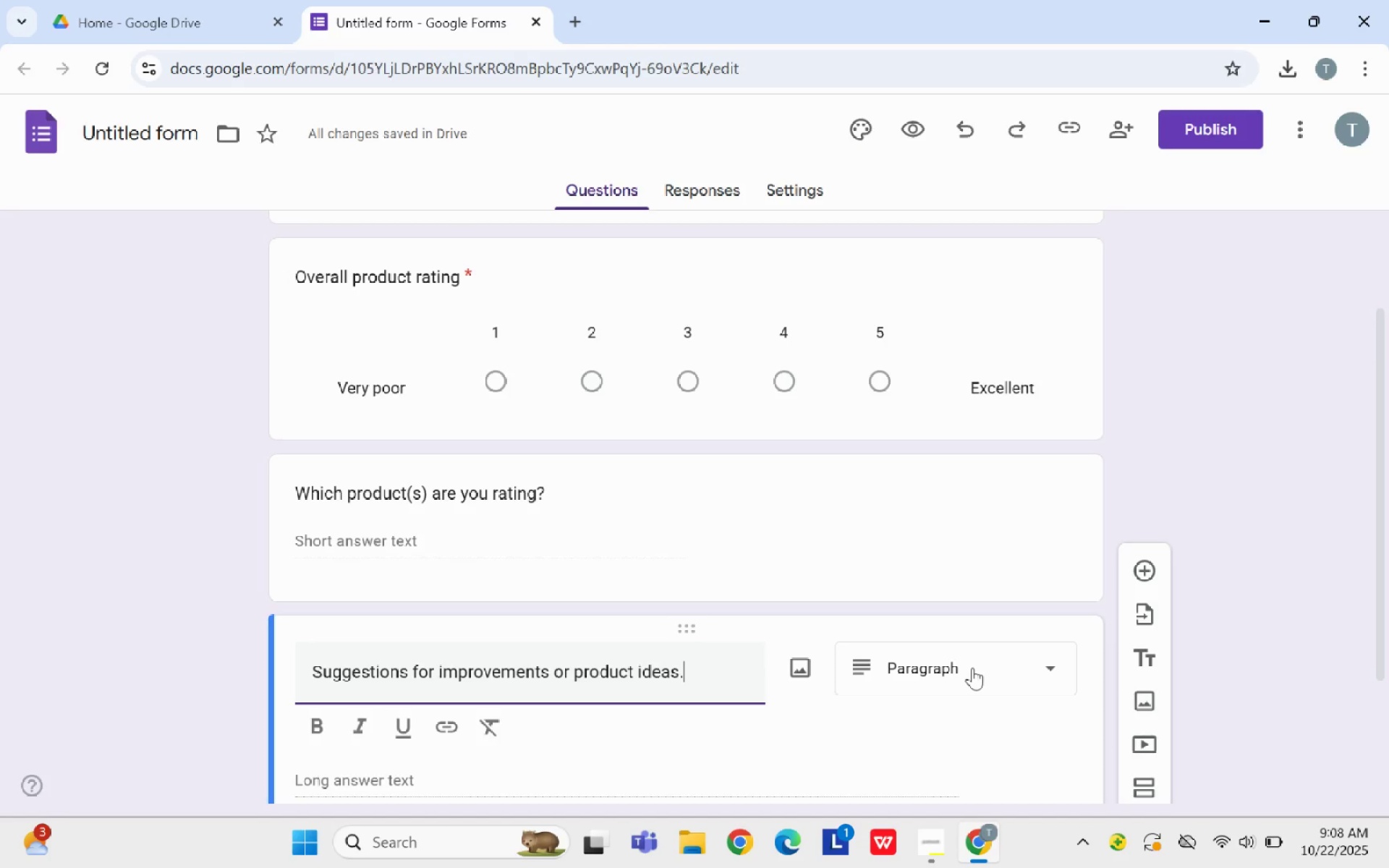 
scroll: coordinate [715, 658], scroll_direction: down, amount: 4.0
 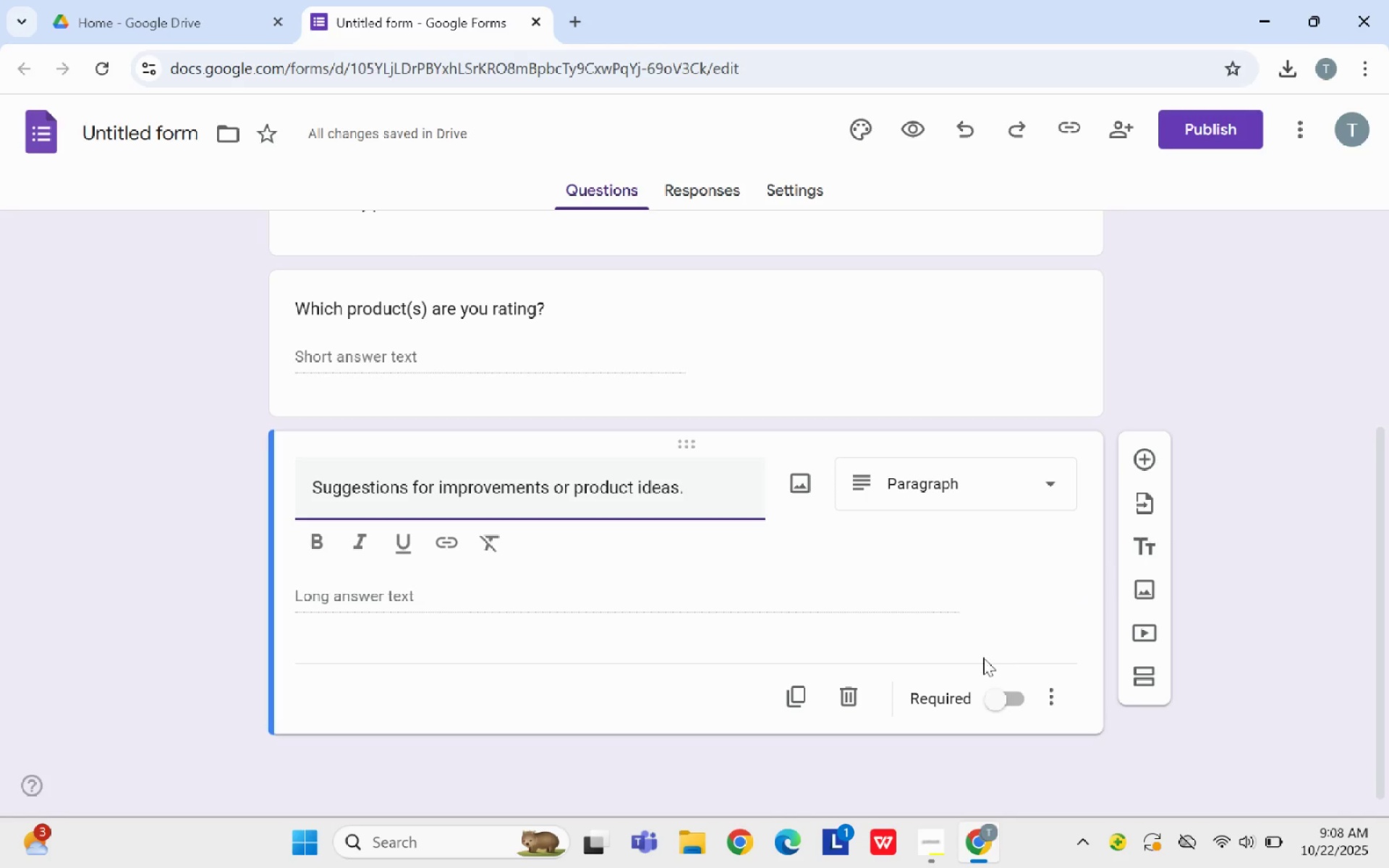 
left_click([1003, 704])
 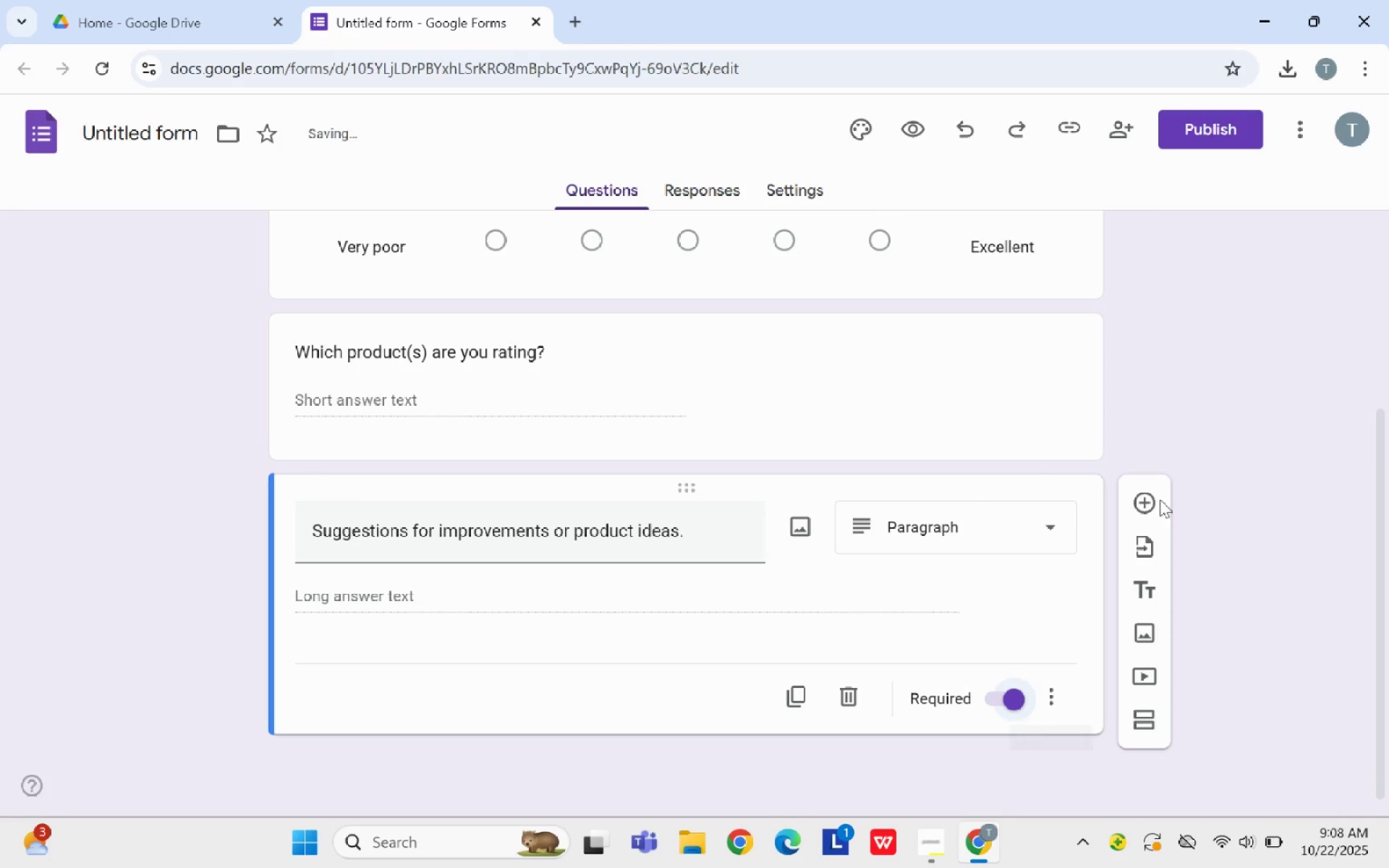 
left_click([1138, 499])
 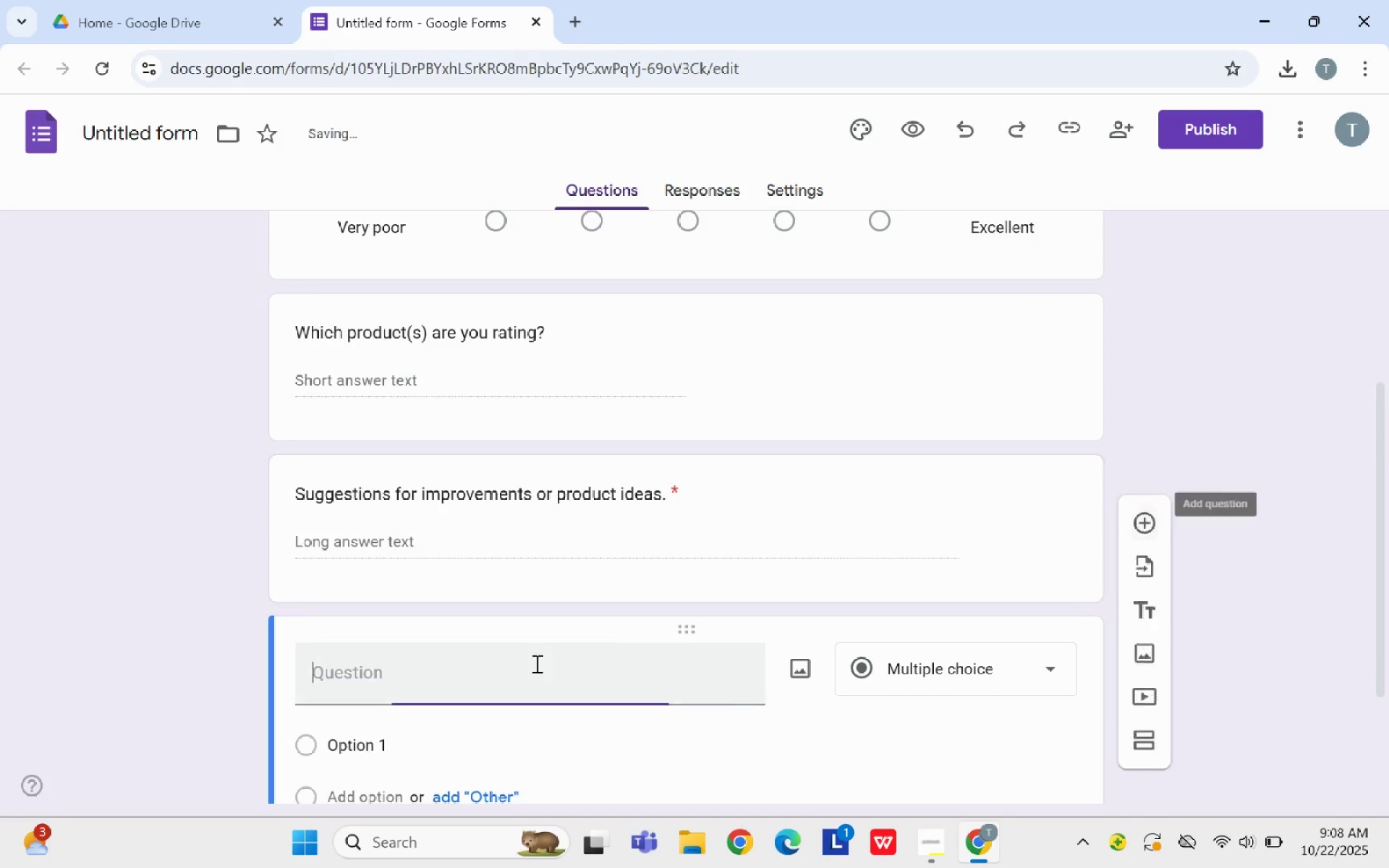 
mouse_move([538, 684])
 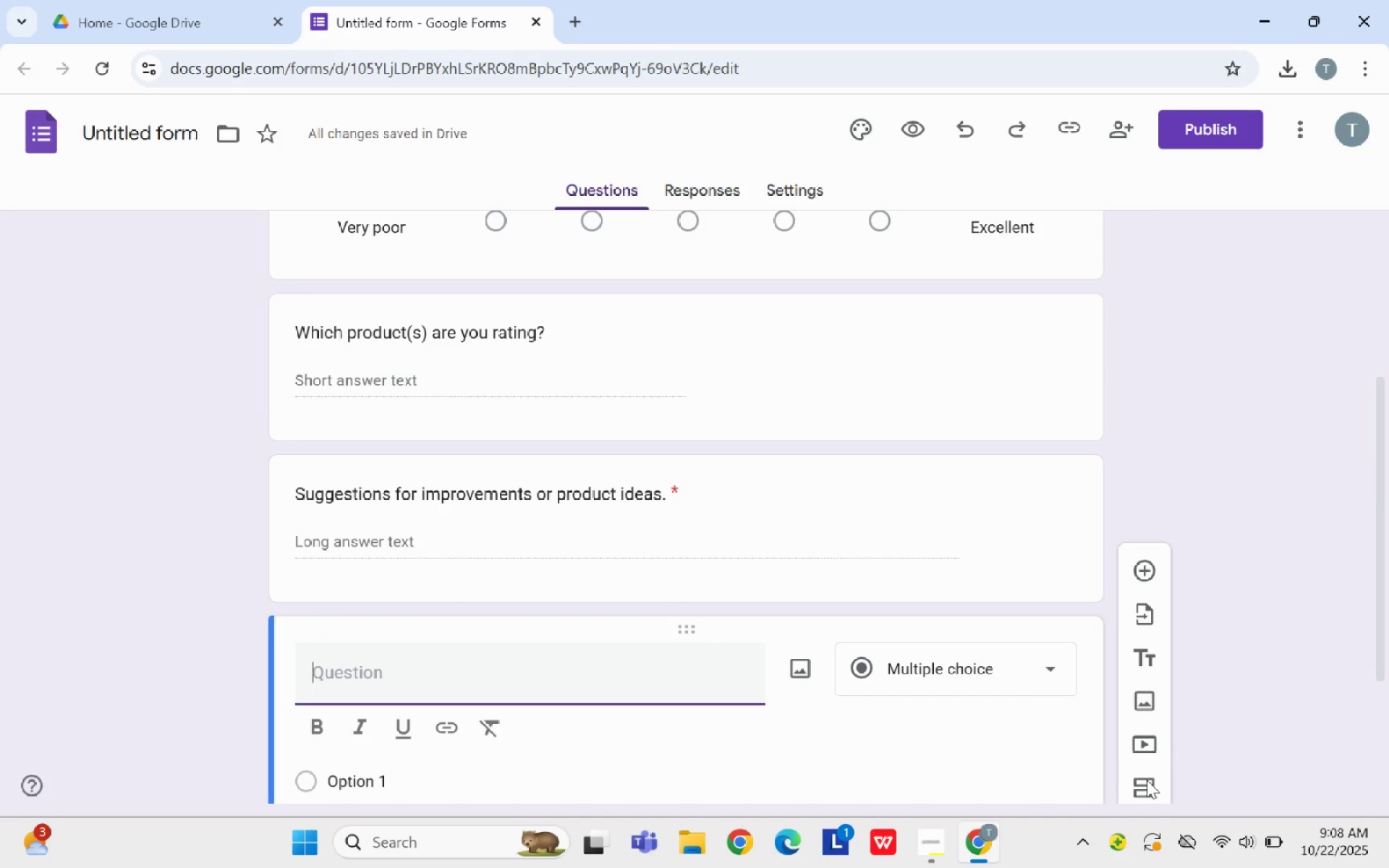 
left_click([1147, 779])
 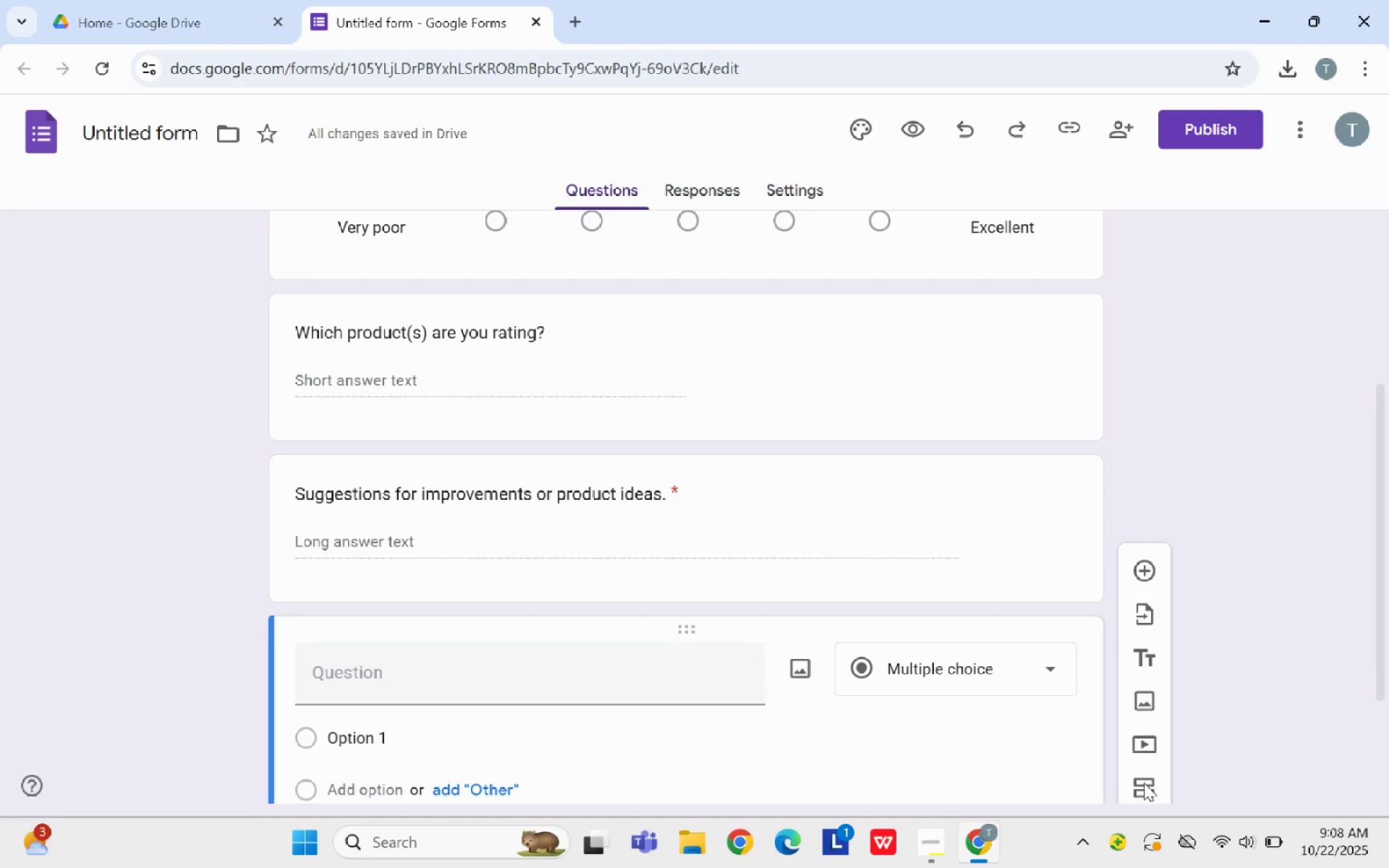 
left_click([1144, 783])
 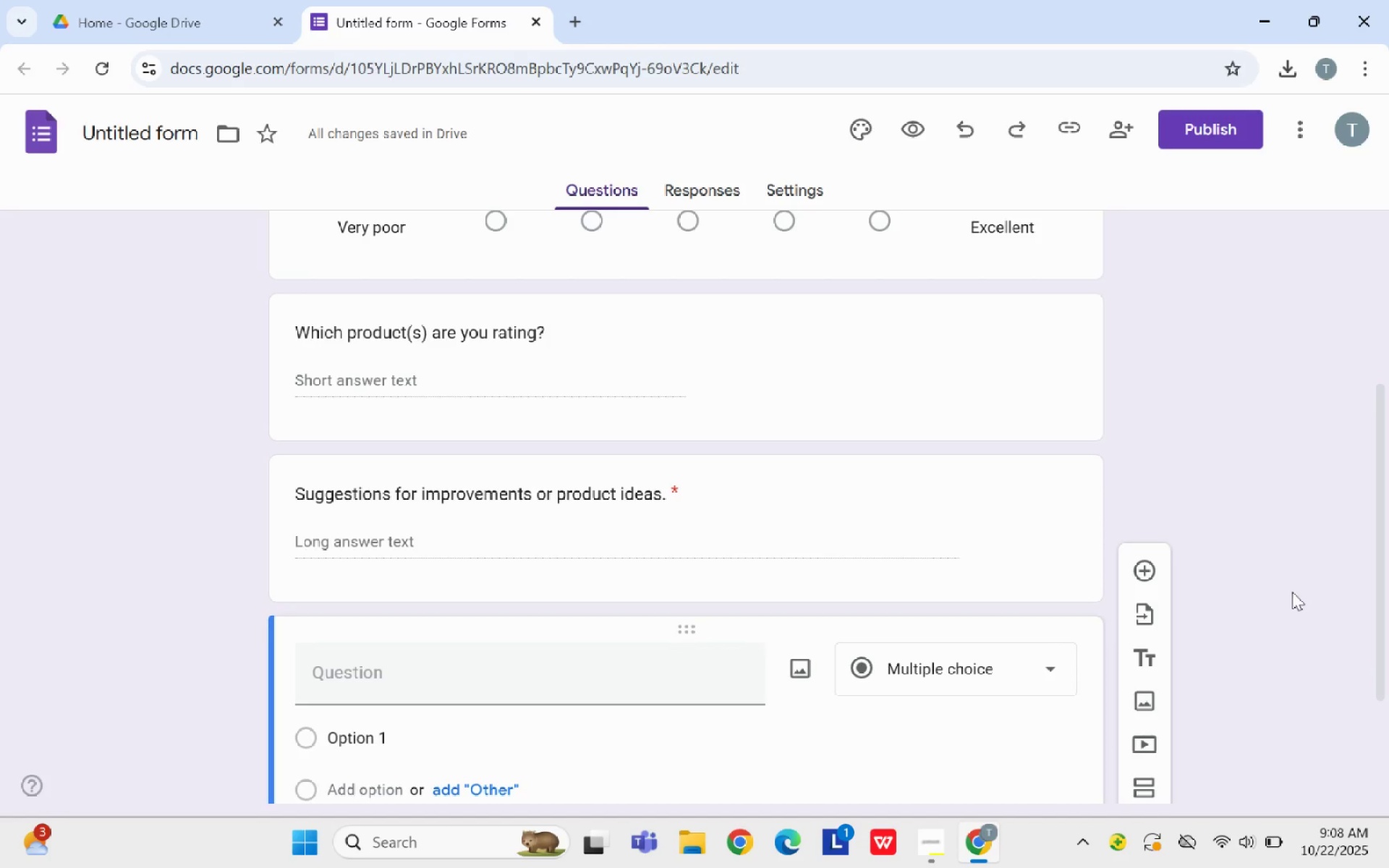 
scroll: coordinate [1304, 598], scroll_direction: down, amount: 2.0
 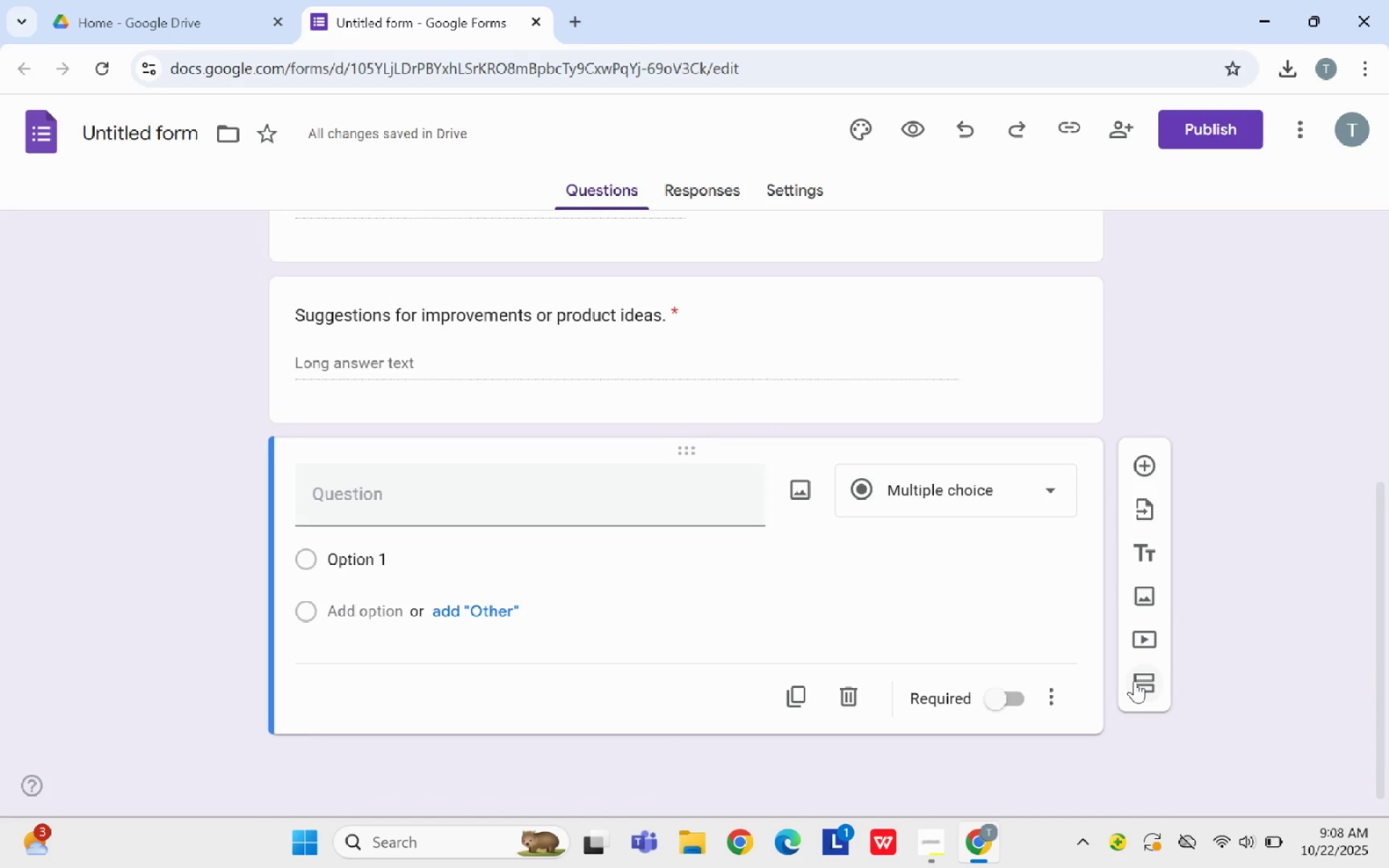 
wait(8.89)
 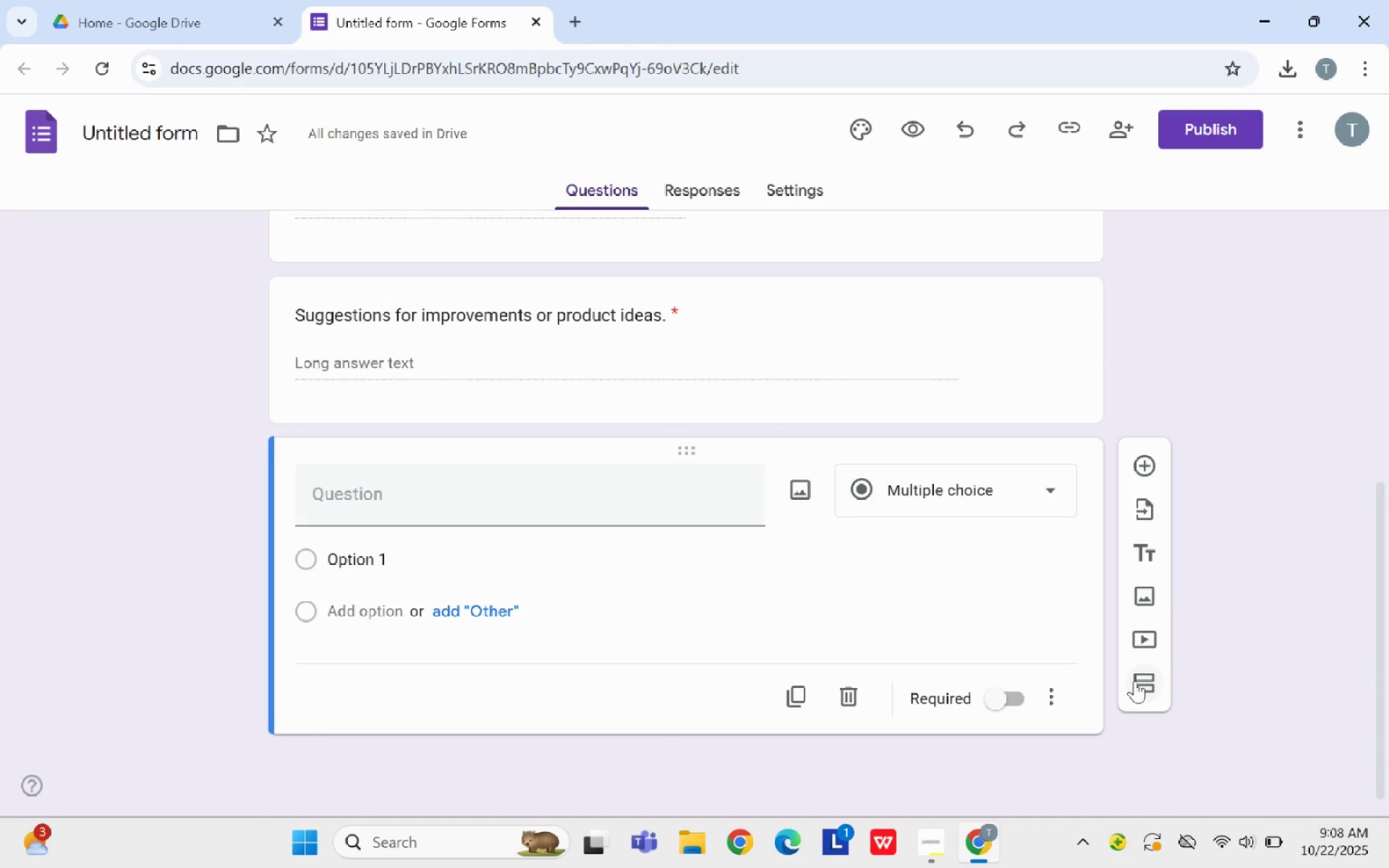 
left_click([1150, 684])
 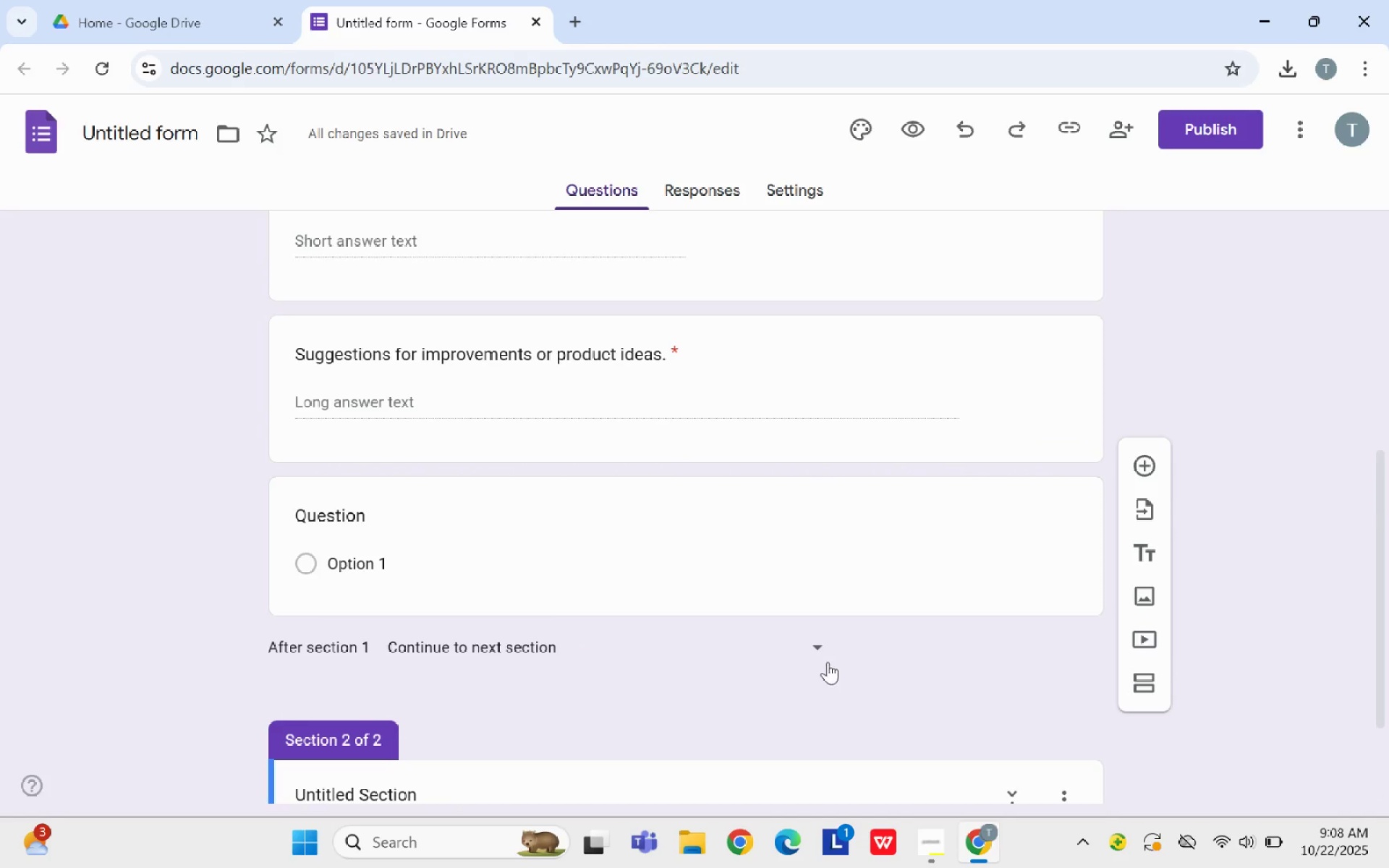 
wait(7.47)
 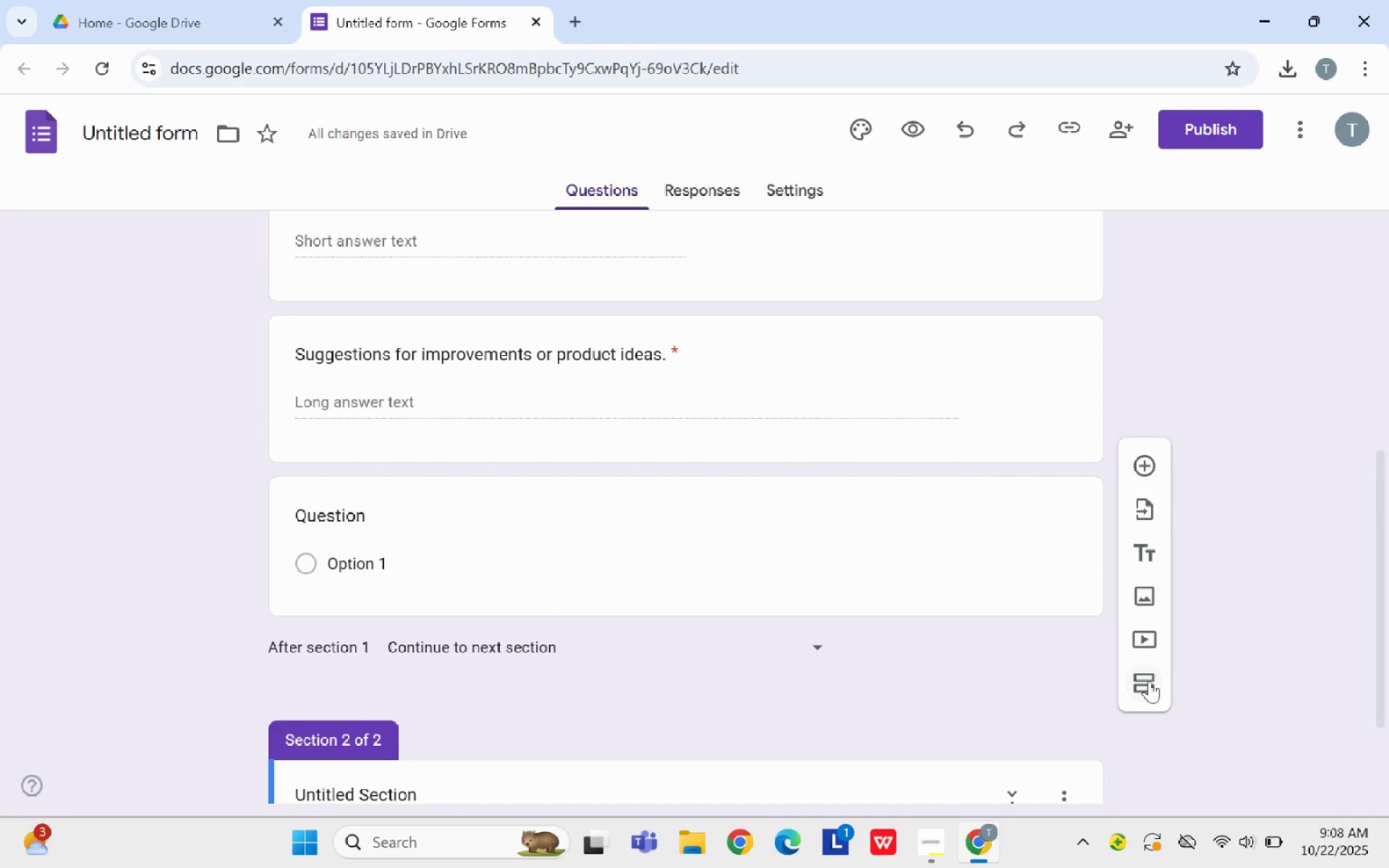 
left_click([808, 579])
 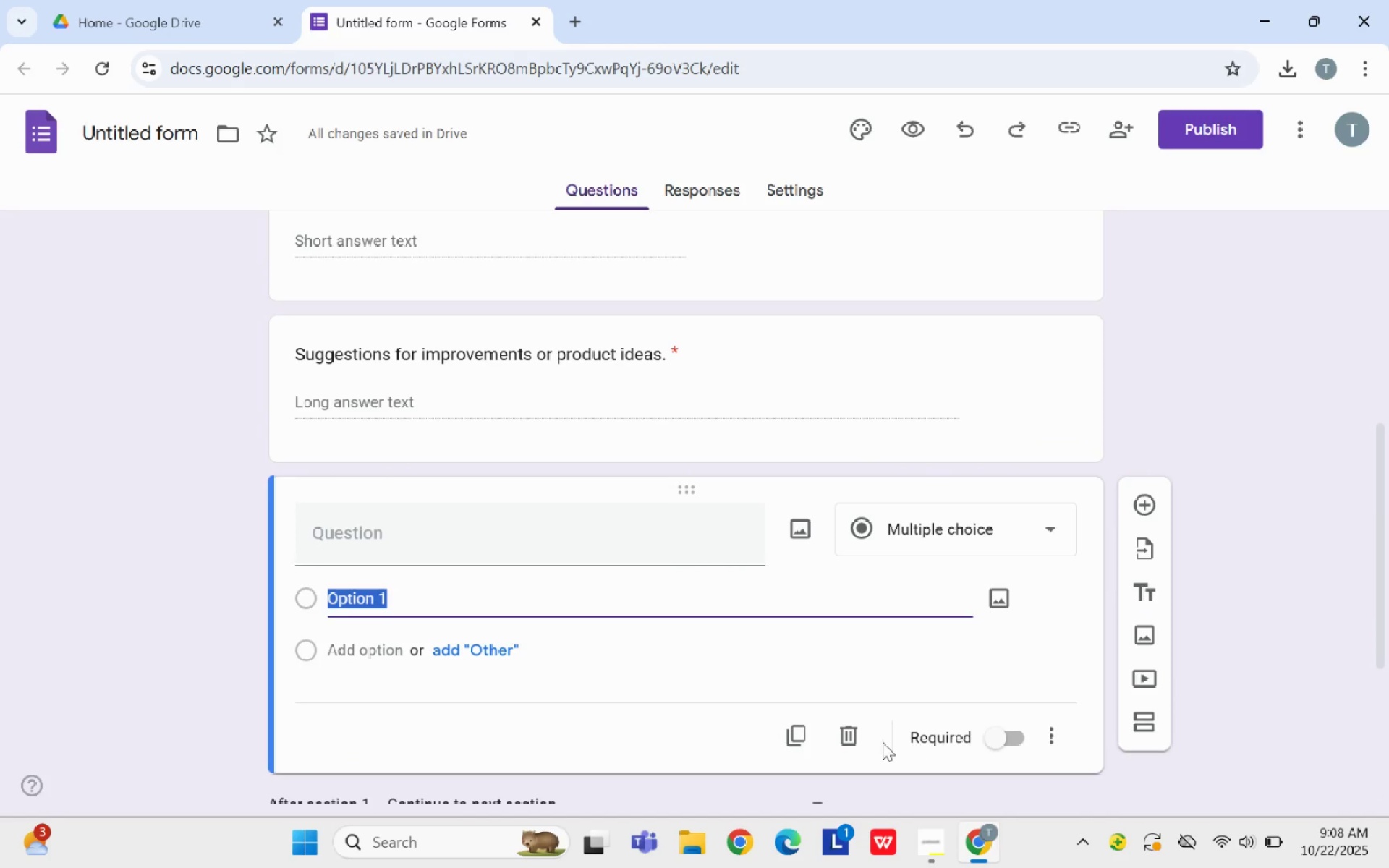 
left_click([852, 736])
 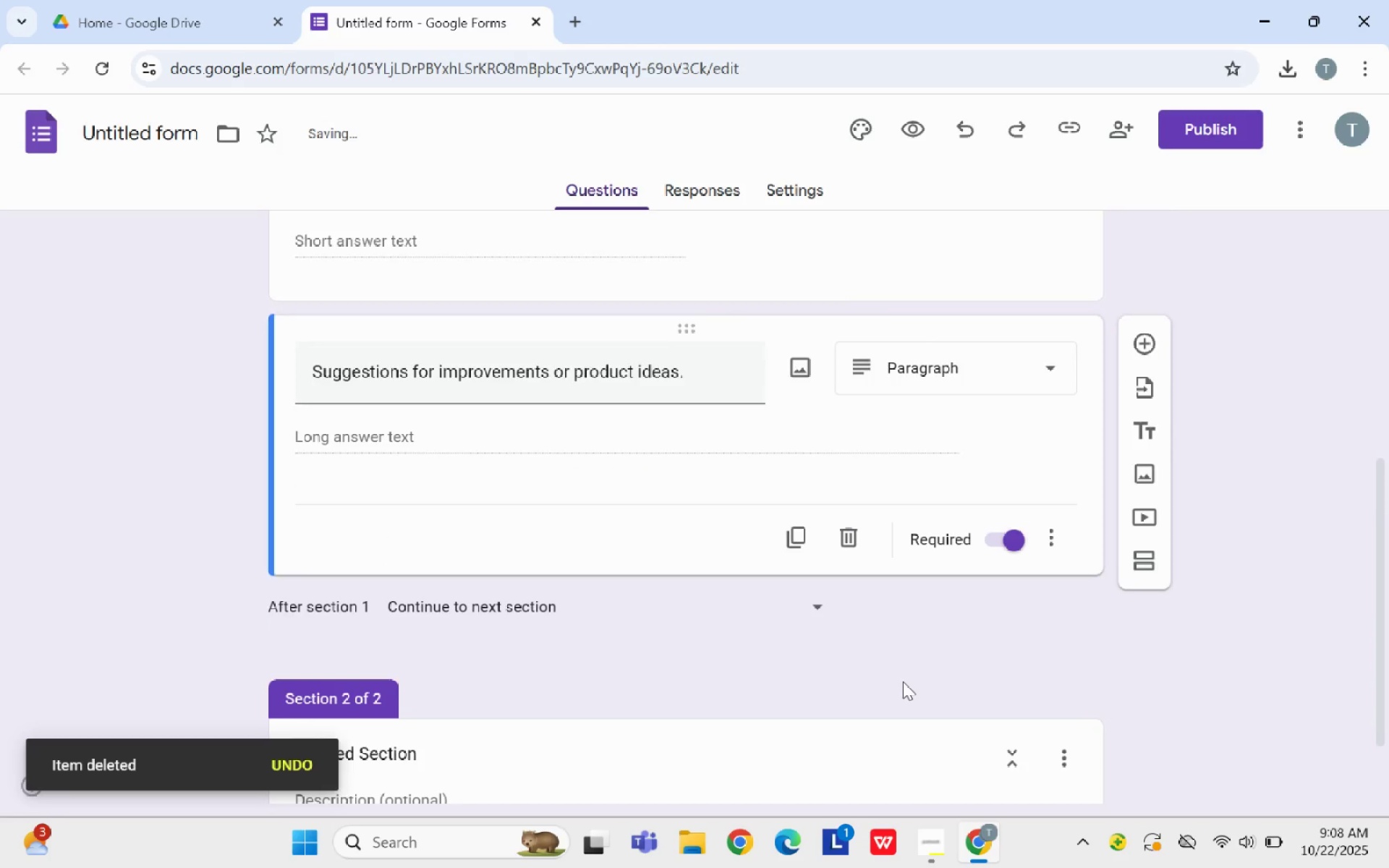 
scroll: coordinate [903, 681], scroll_direction: down, amount: 2.0
 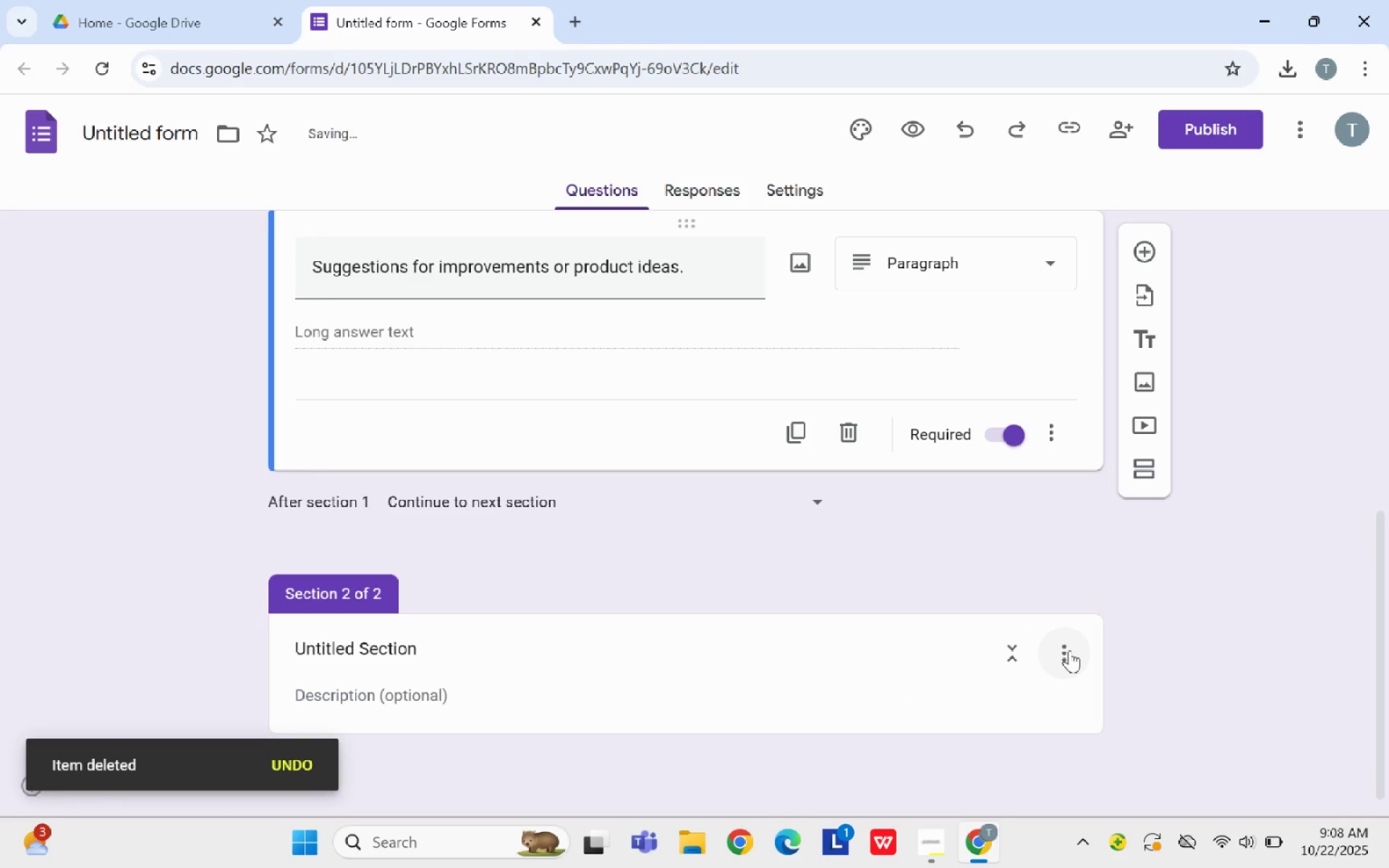 
left_click([1069, 650])
 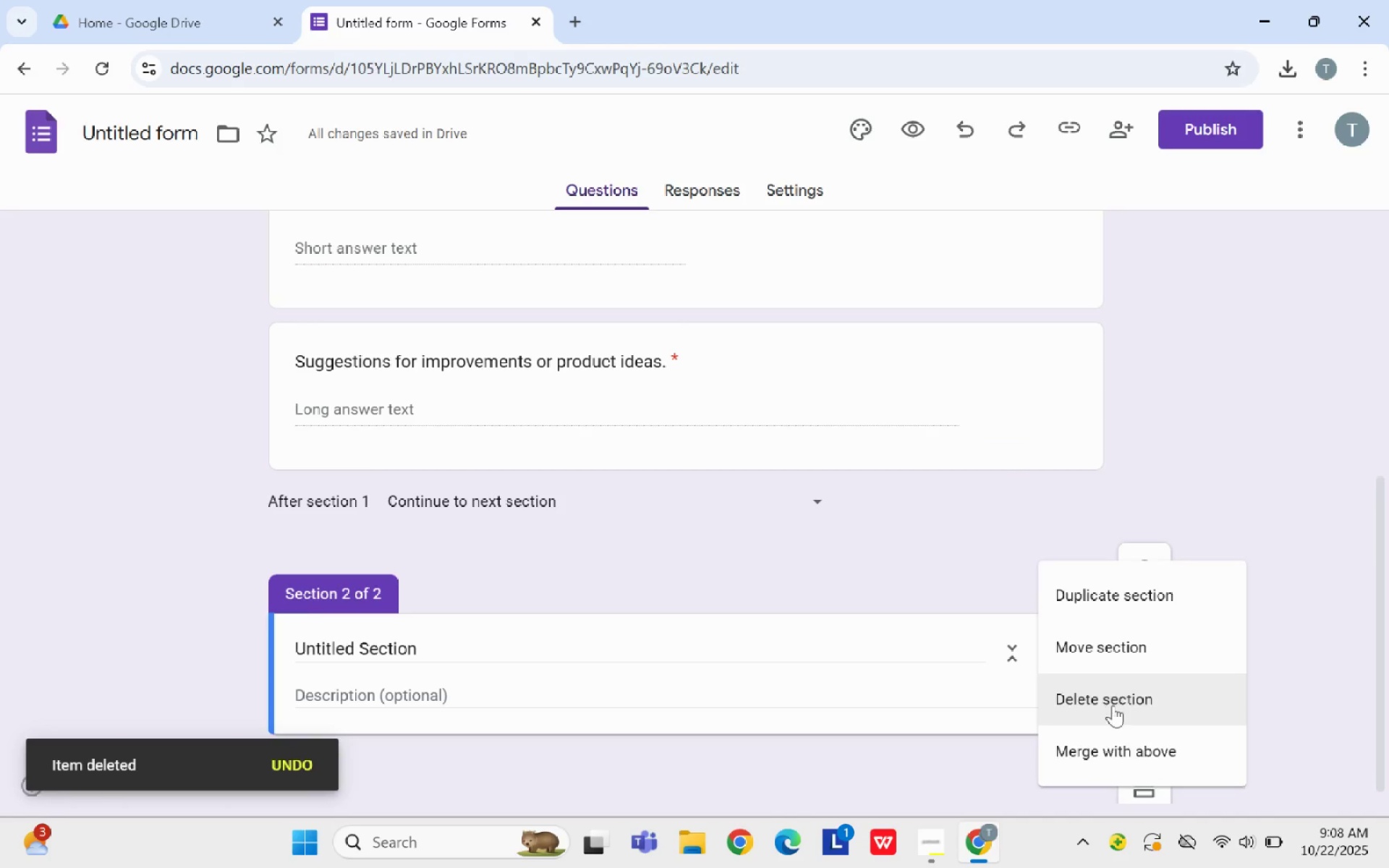 
left_click([1113, 706])
 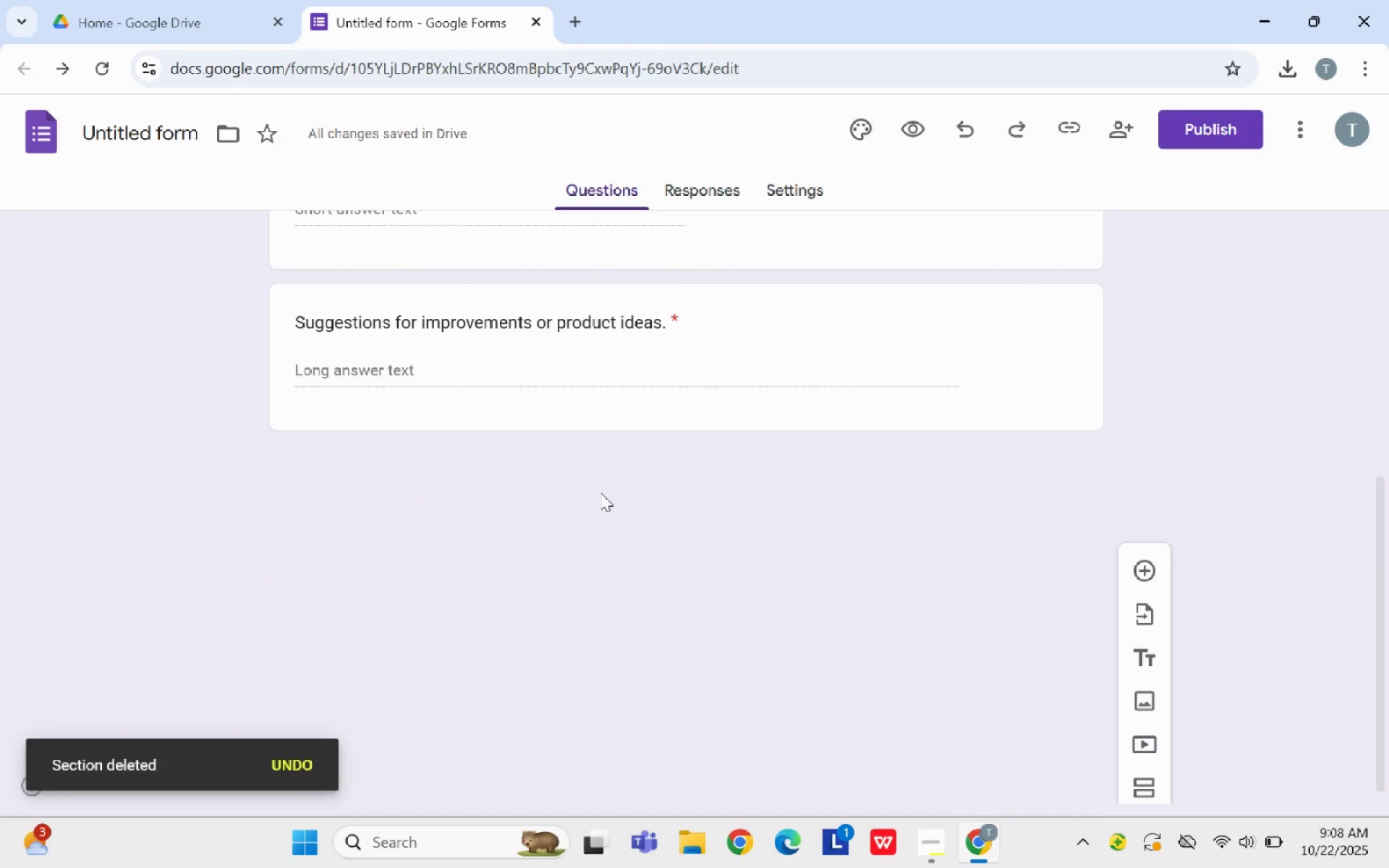 
wait(5.76)
 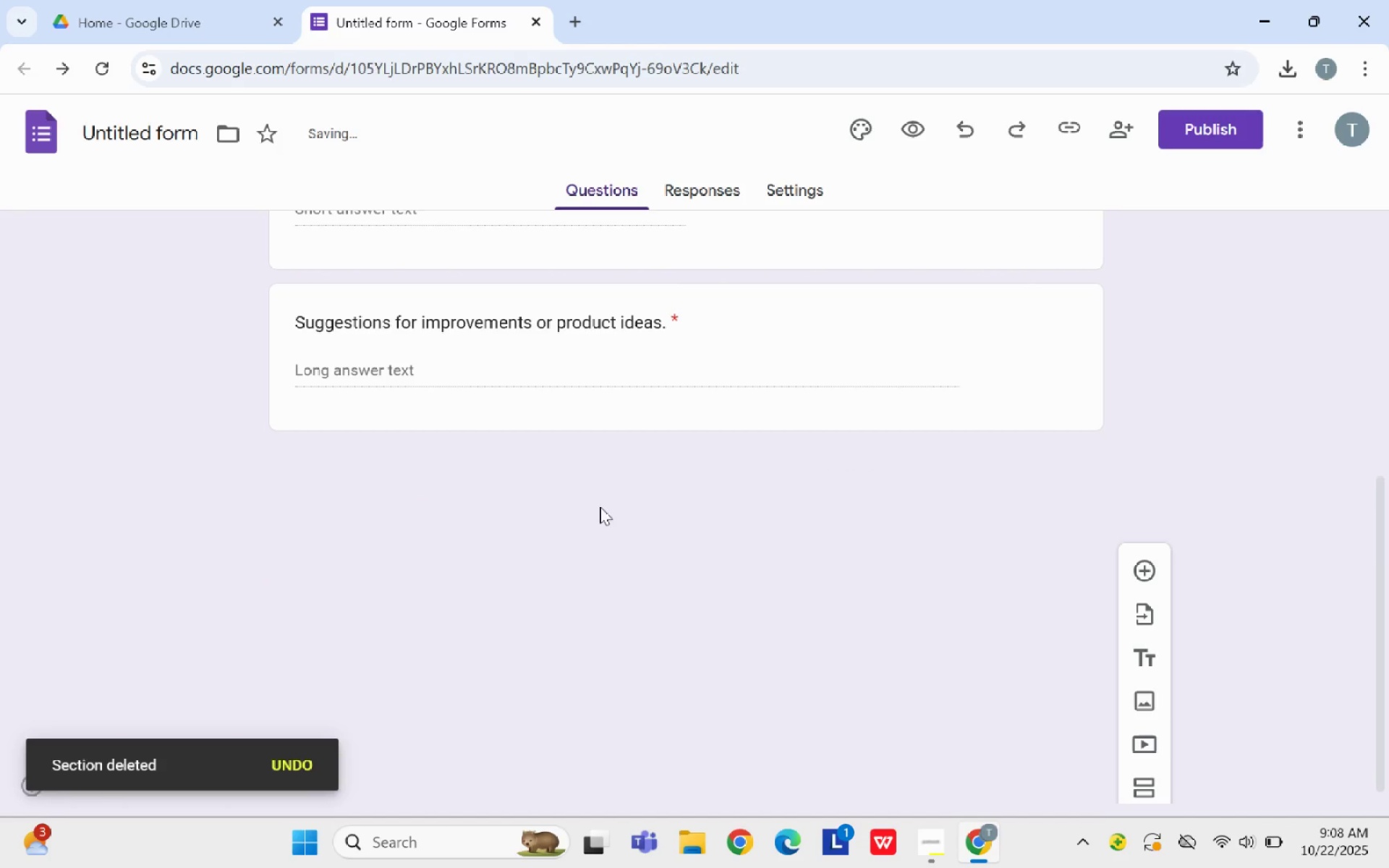 
left_click([806, 190])
 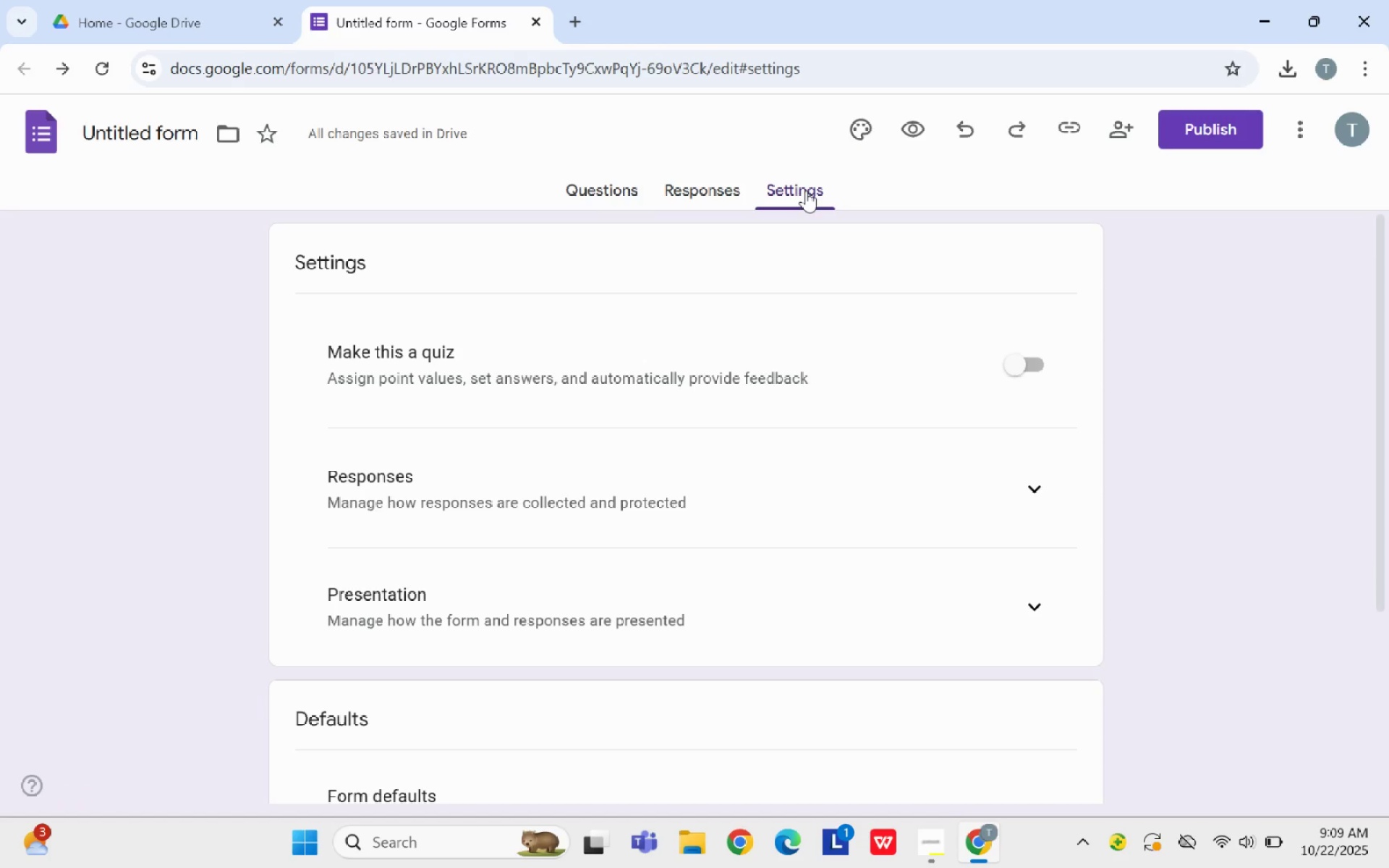 
wait(16.79)
 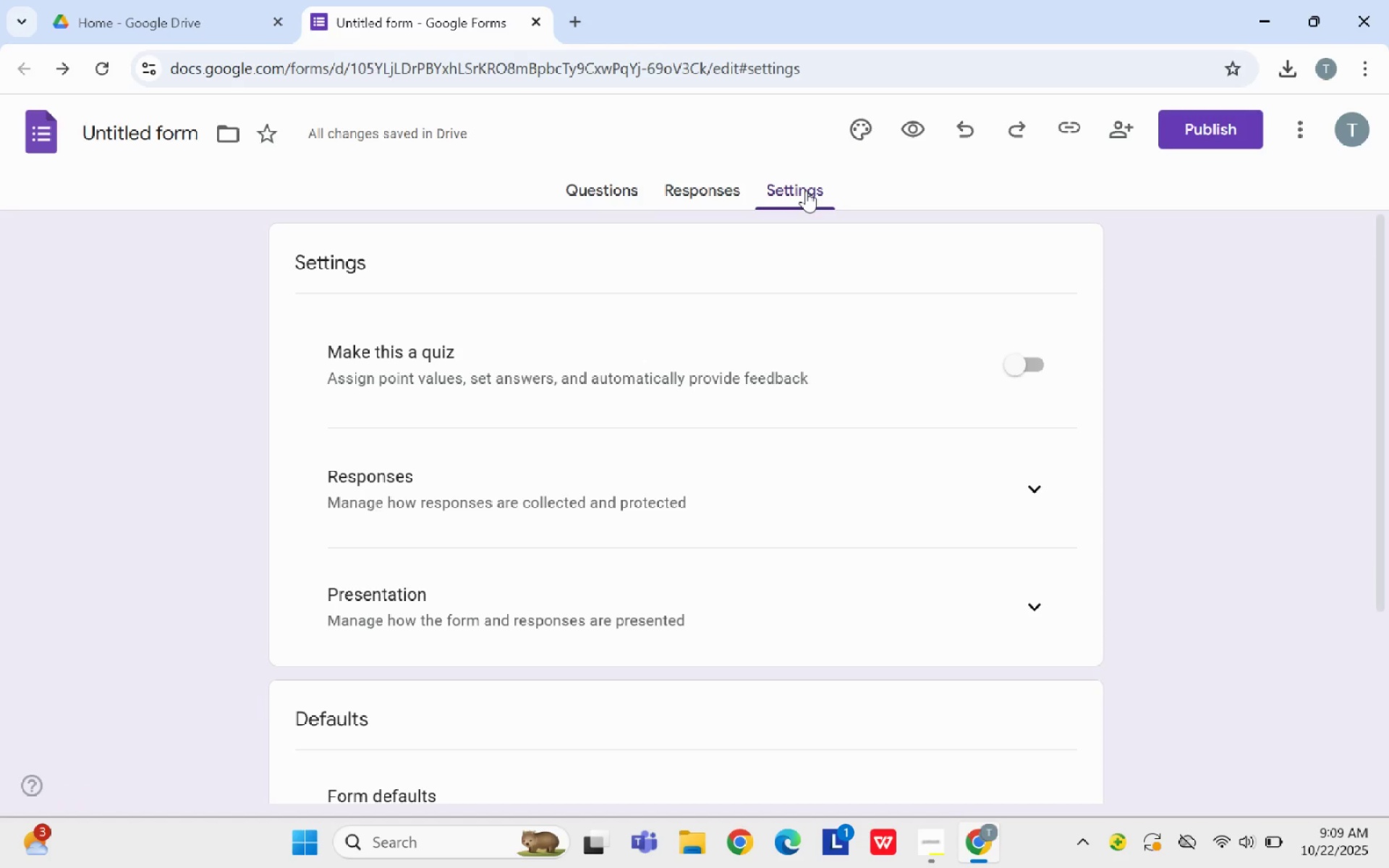 
left_click([1037, 495])
 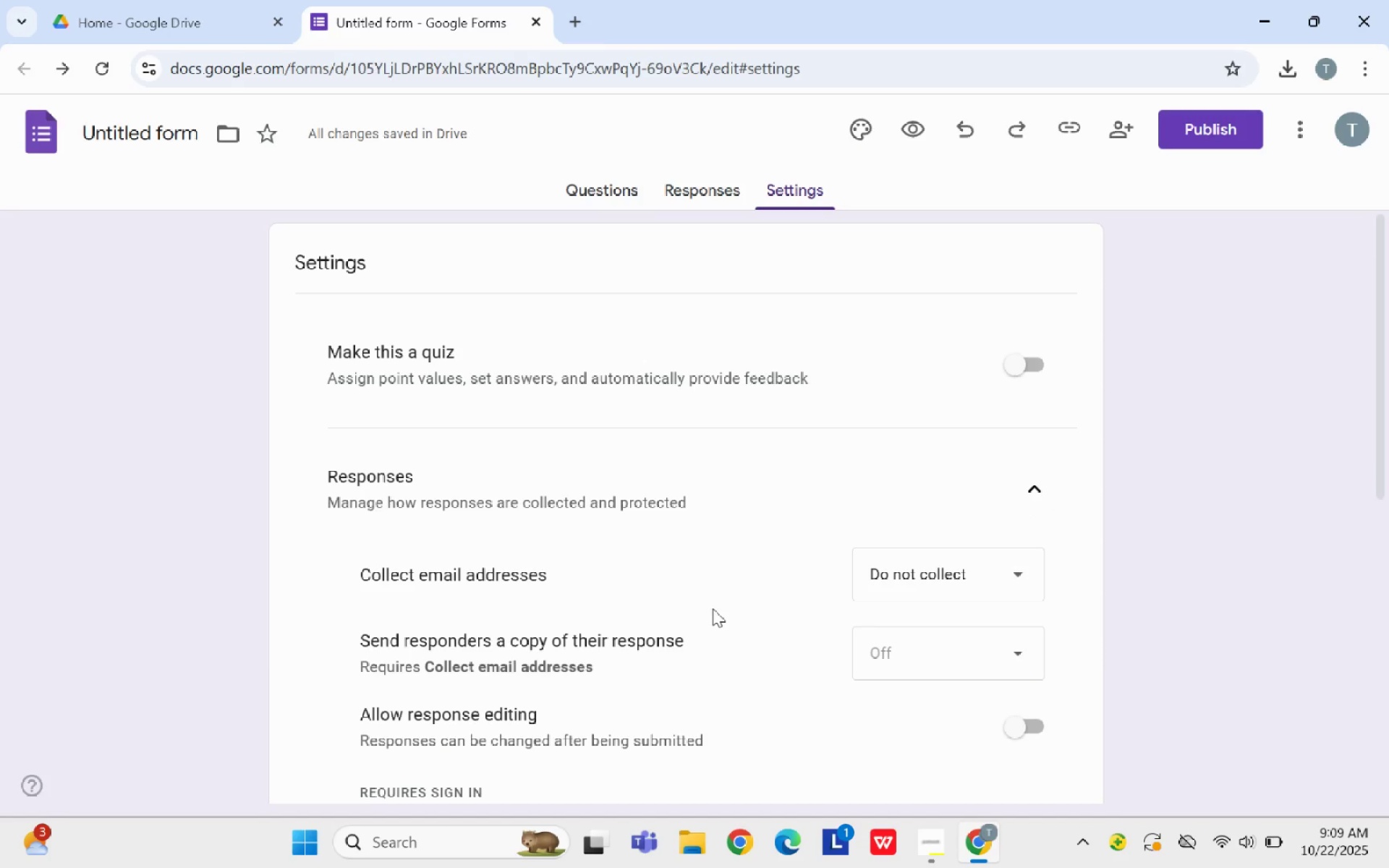 
scroll: coordinate [713, 605], scroll_direction: down, amount: 3.0
 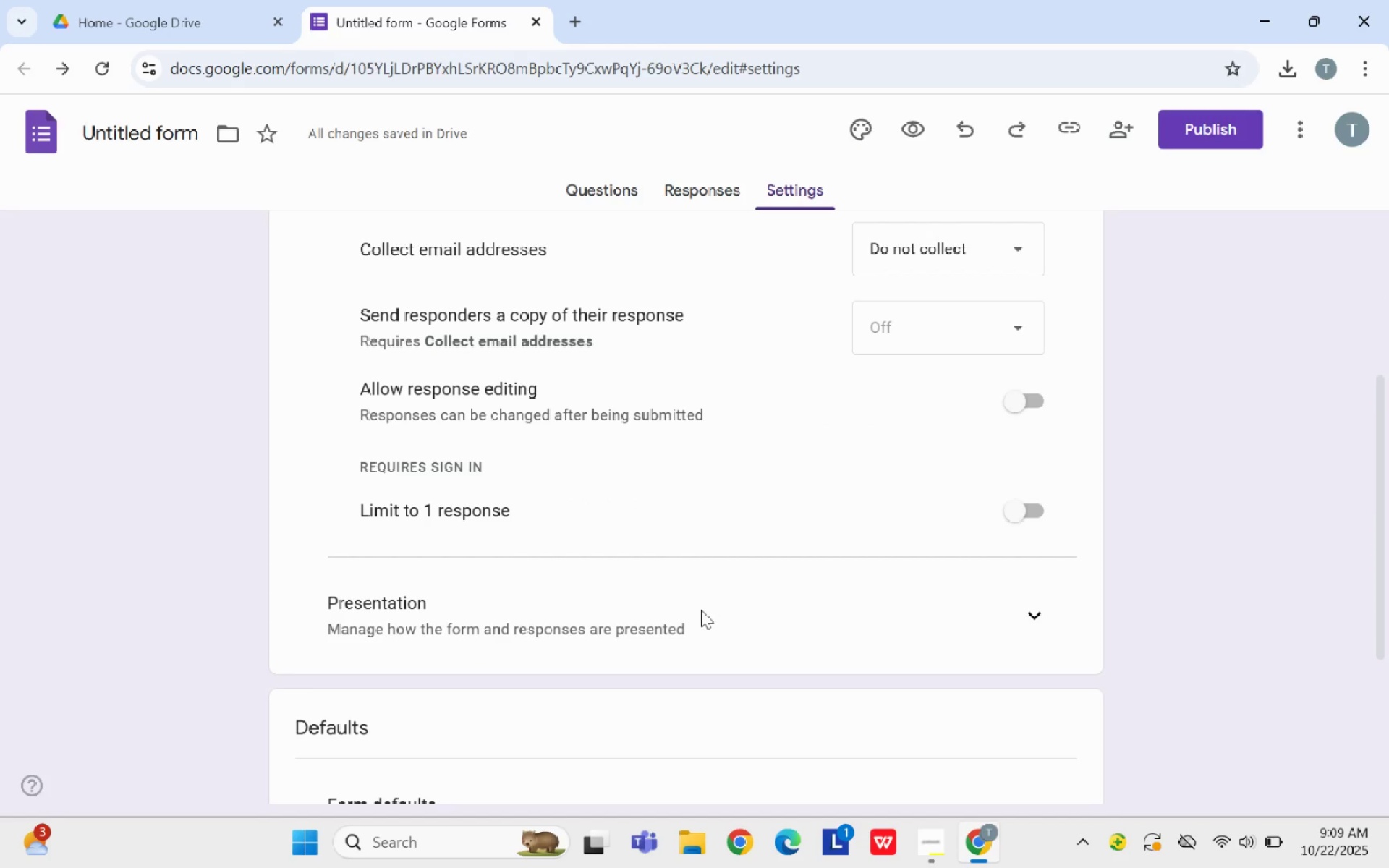 
left_click([701, 610])
 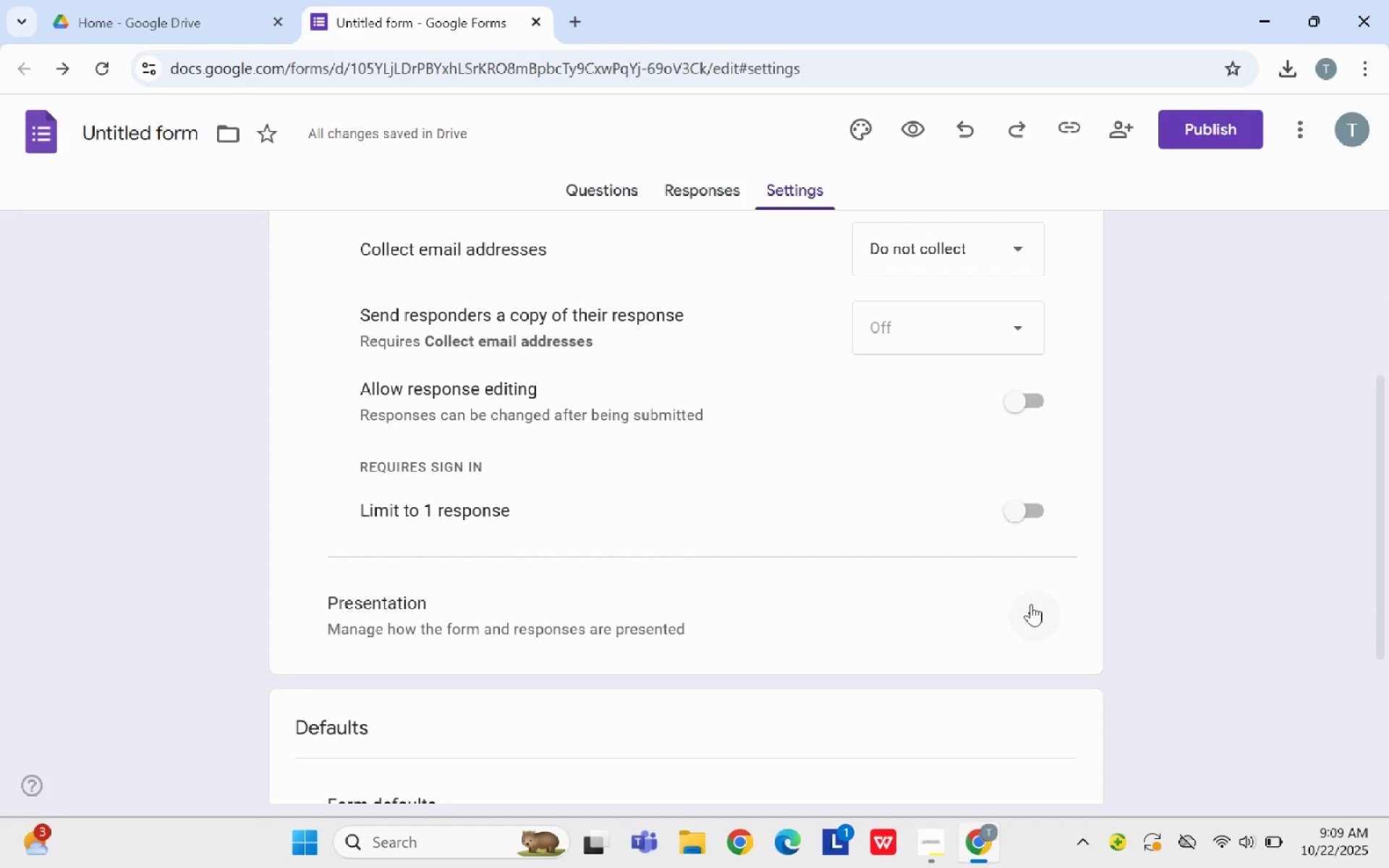 
left_click([1033, 605])
 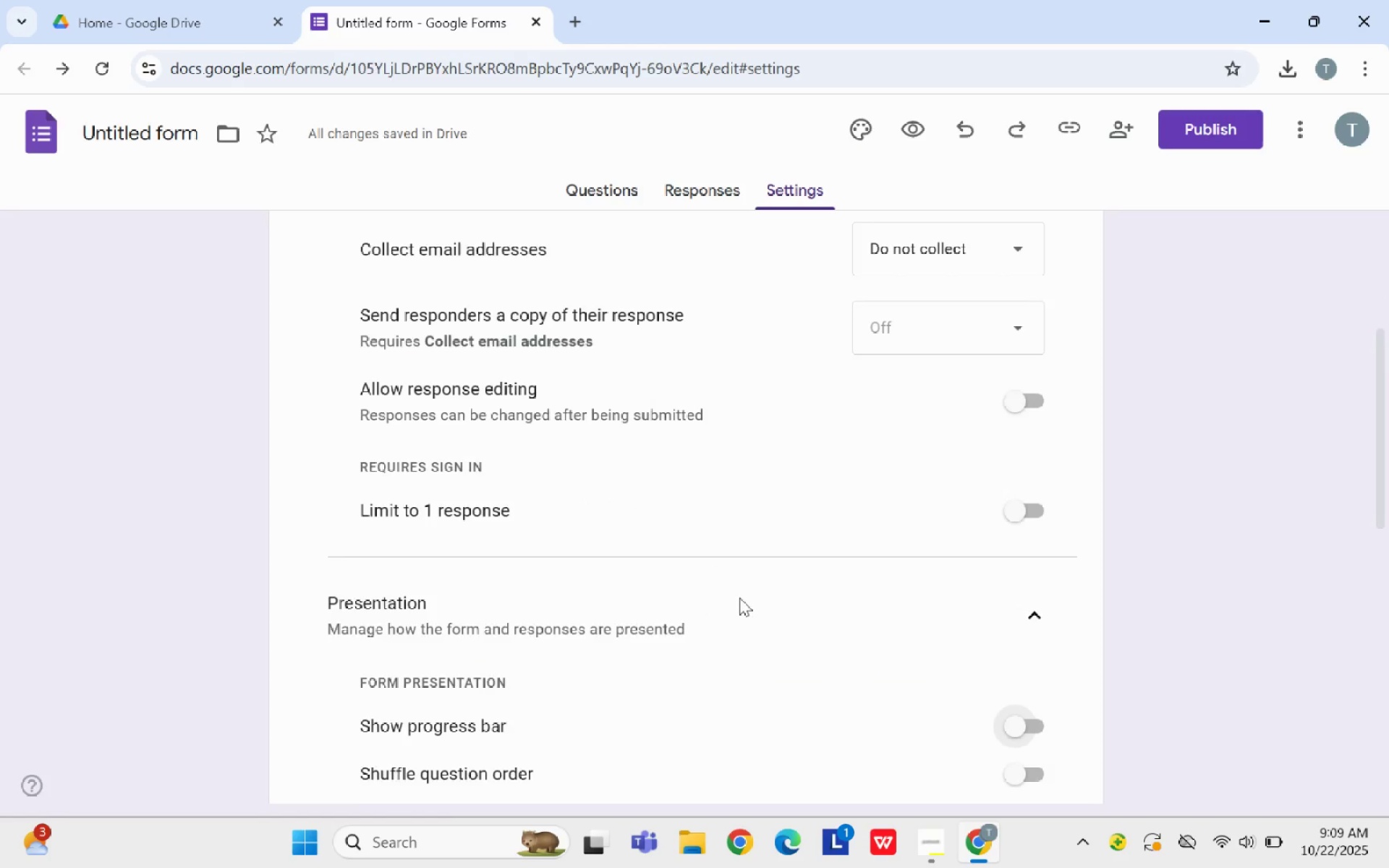 
scroll: coordinate [739, 597], scroll_direction: down, amount: 3.0
 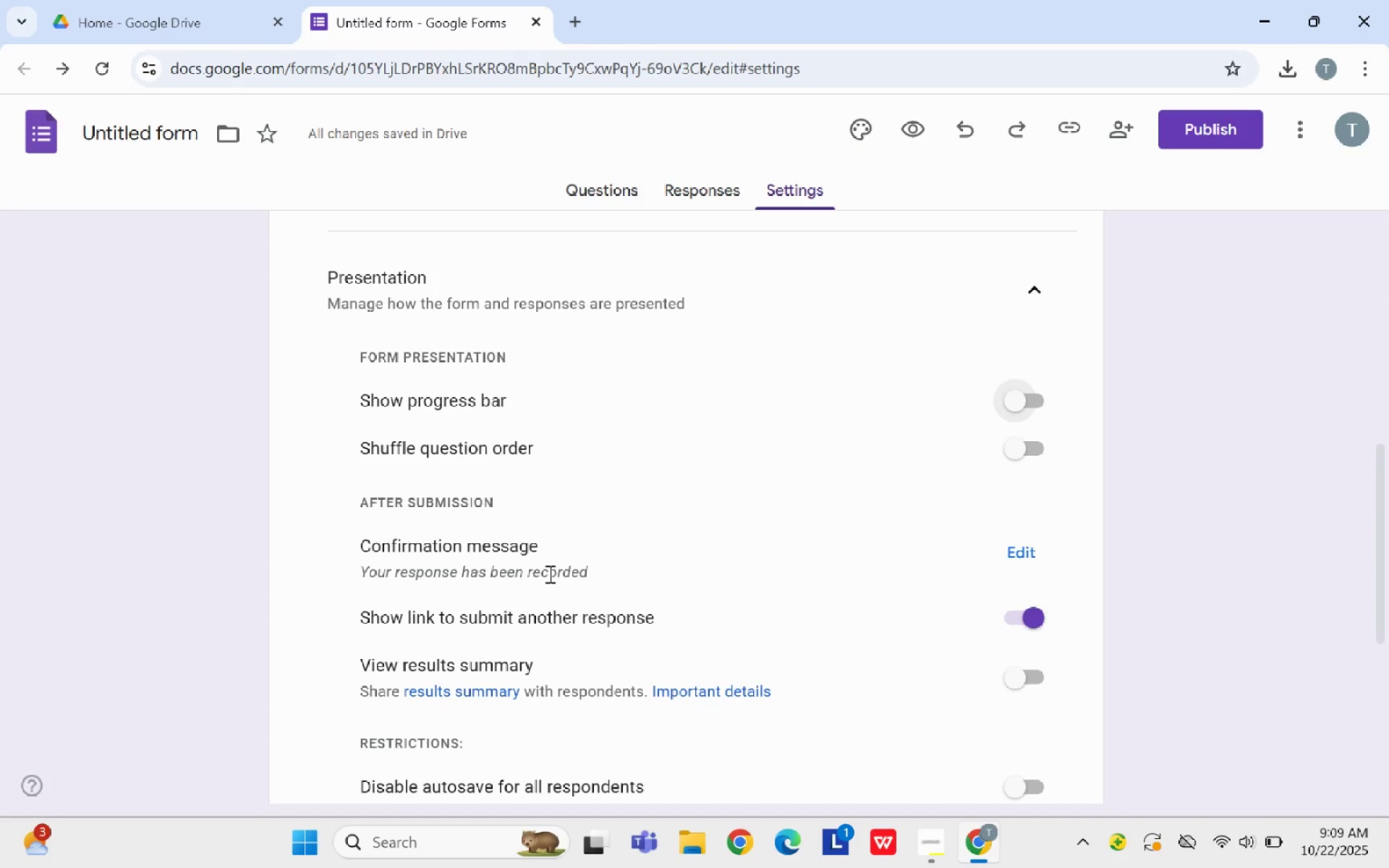 
left_click([548, 574])
 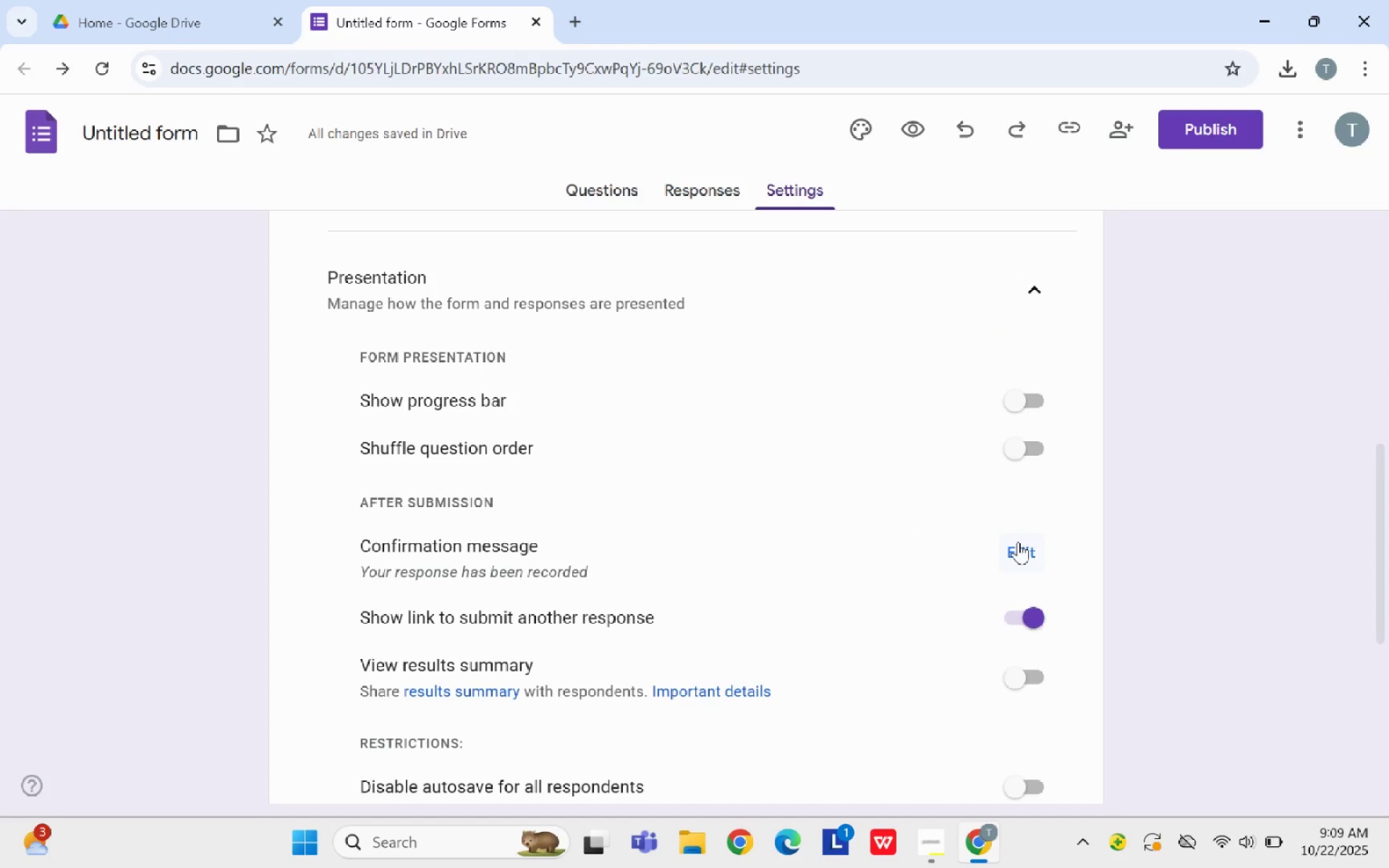 
left_click([1019, 542])
 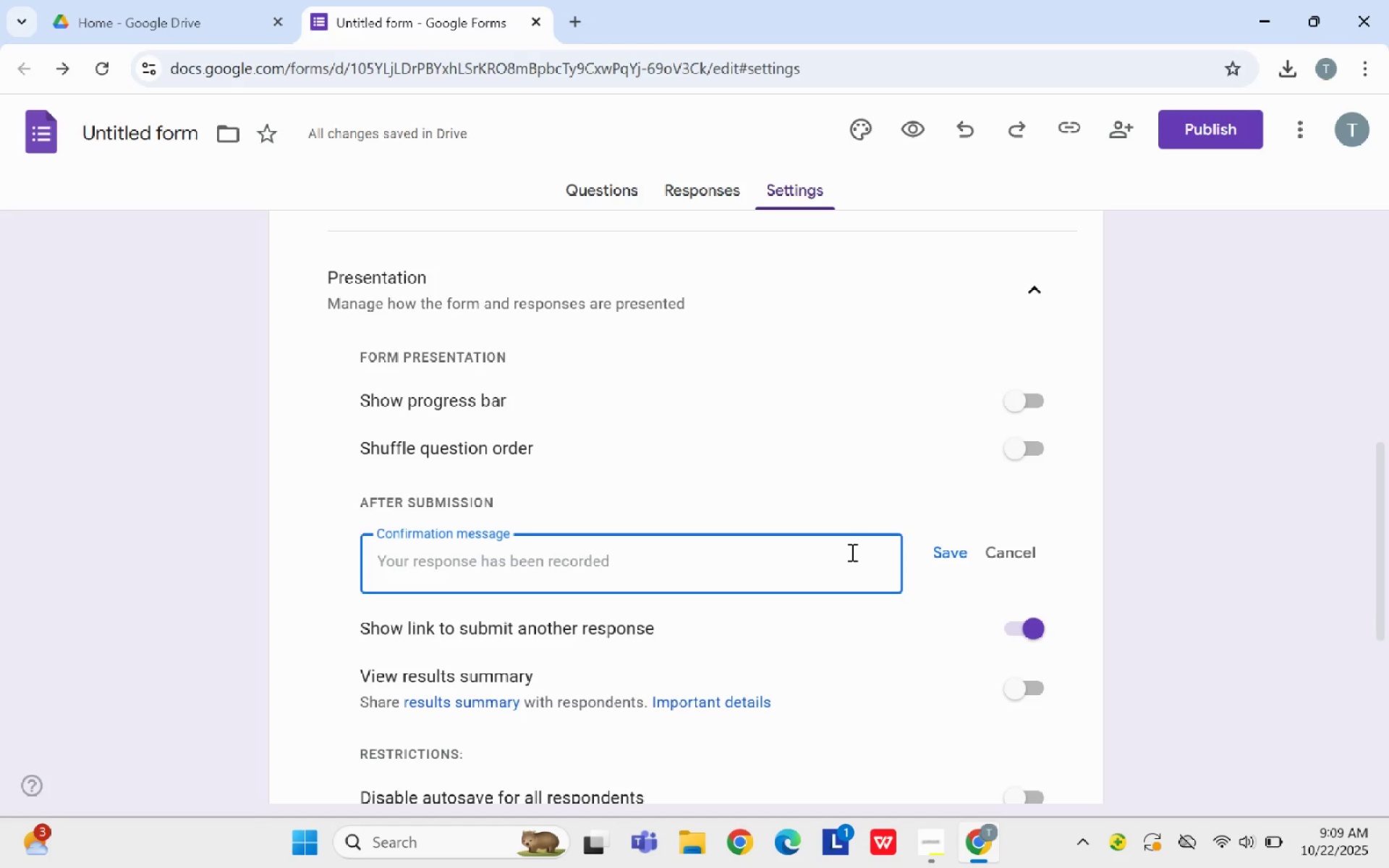 
type(Thanks1)
key(Backspace)
type(! Your Fed)
key(Backspace)
key(Backspace)
key(Backspace)
type(feedbacc)
key(Backspace)
type(k help us improve.)
 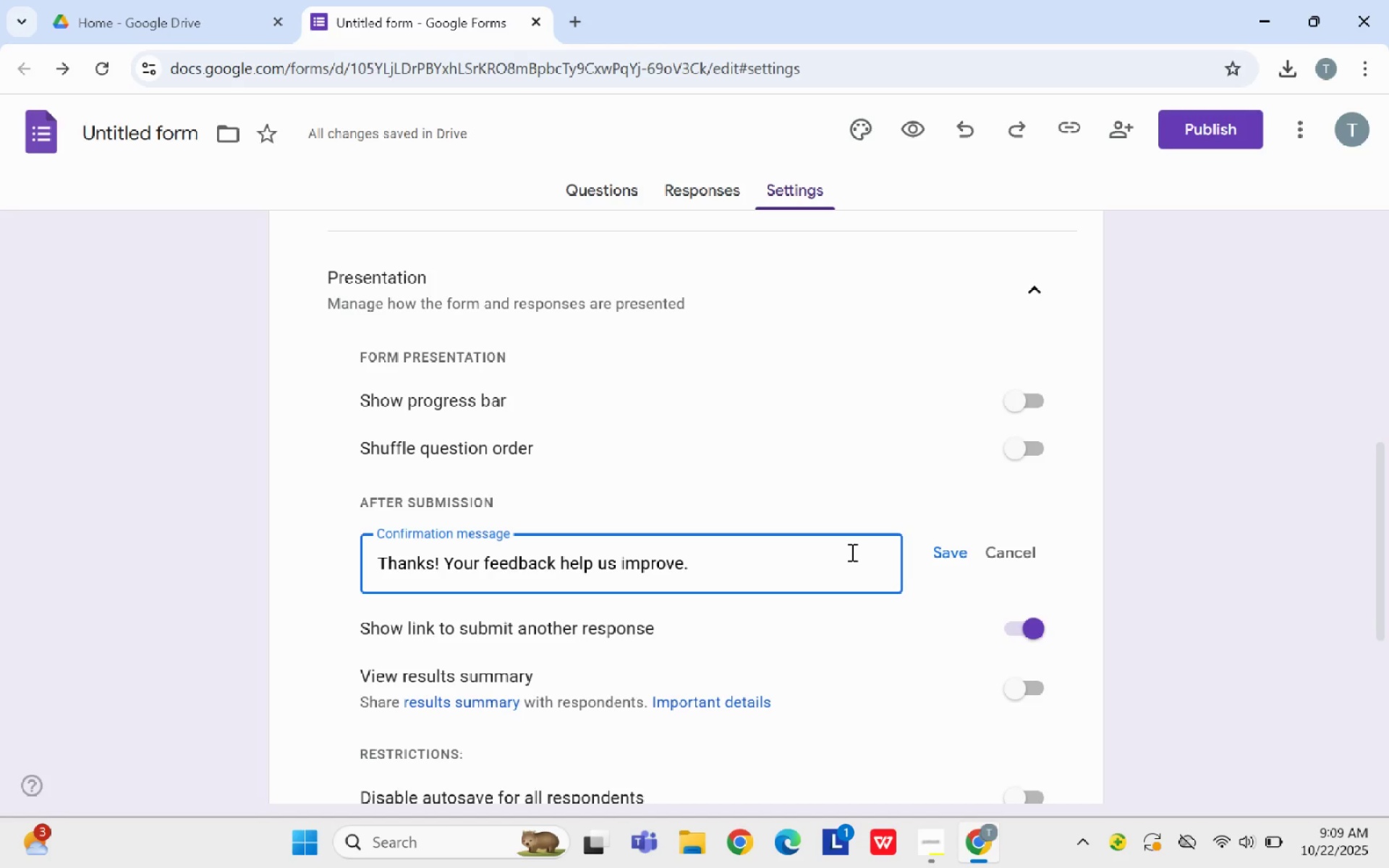 
left_click([940, 547])
 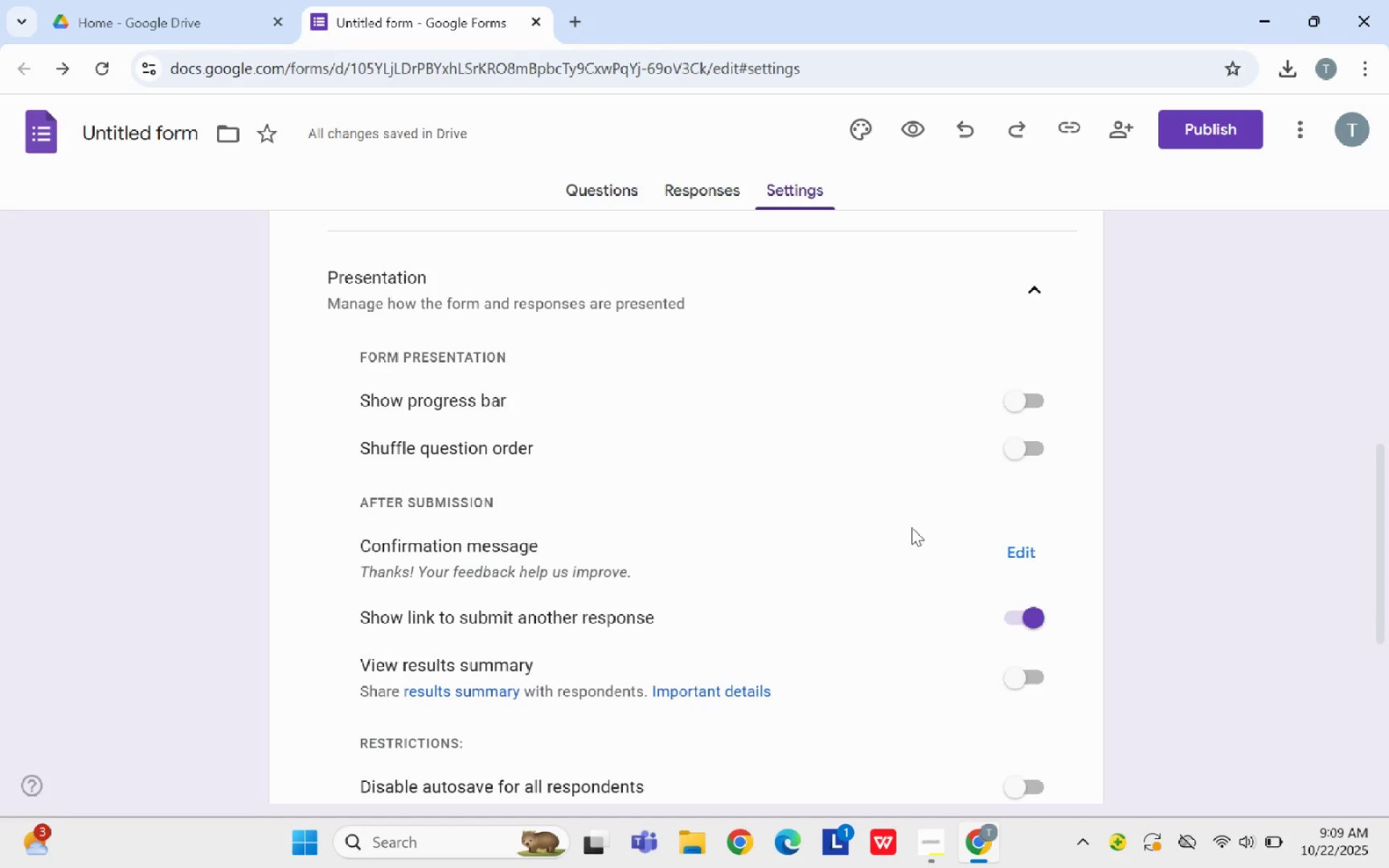 
wait(5.27)
 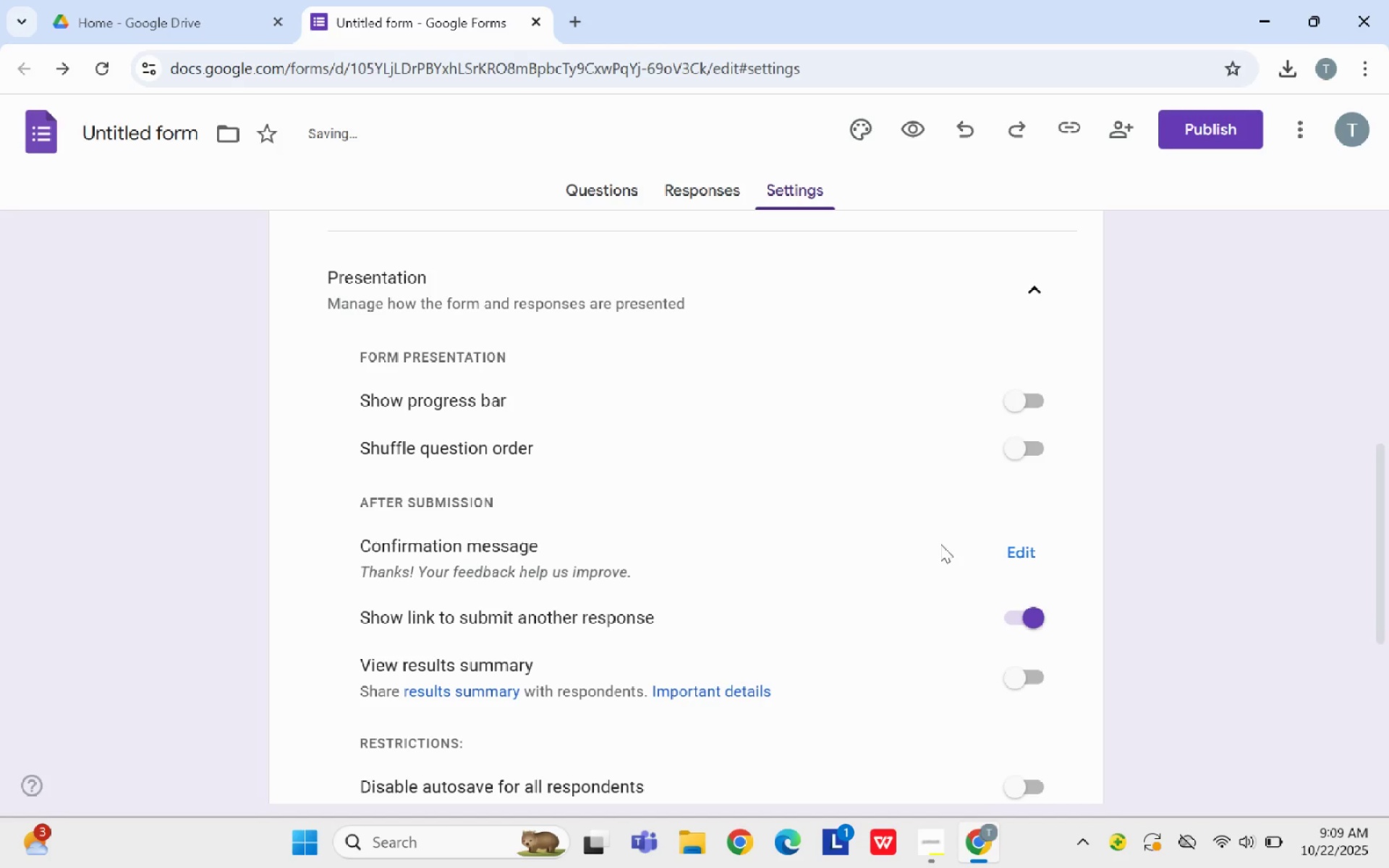 
left_click([594, 186])
 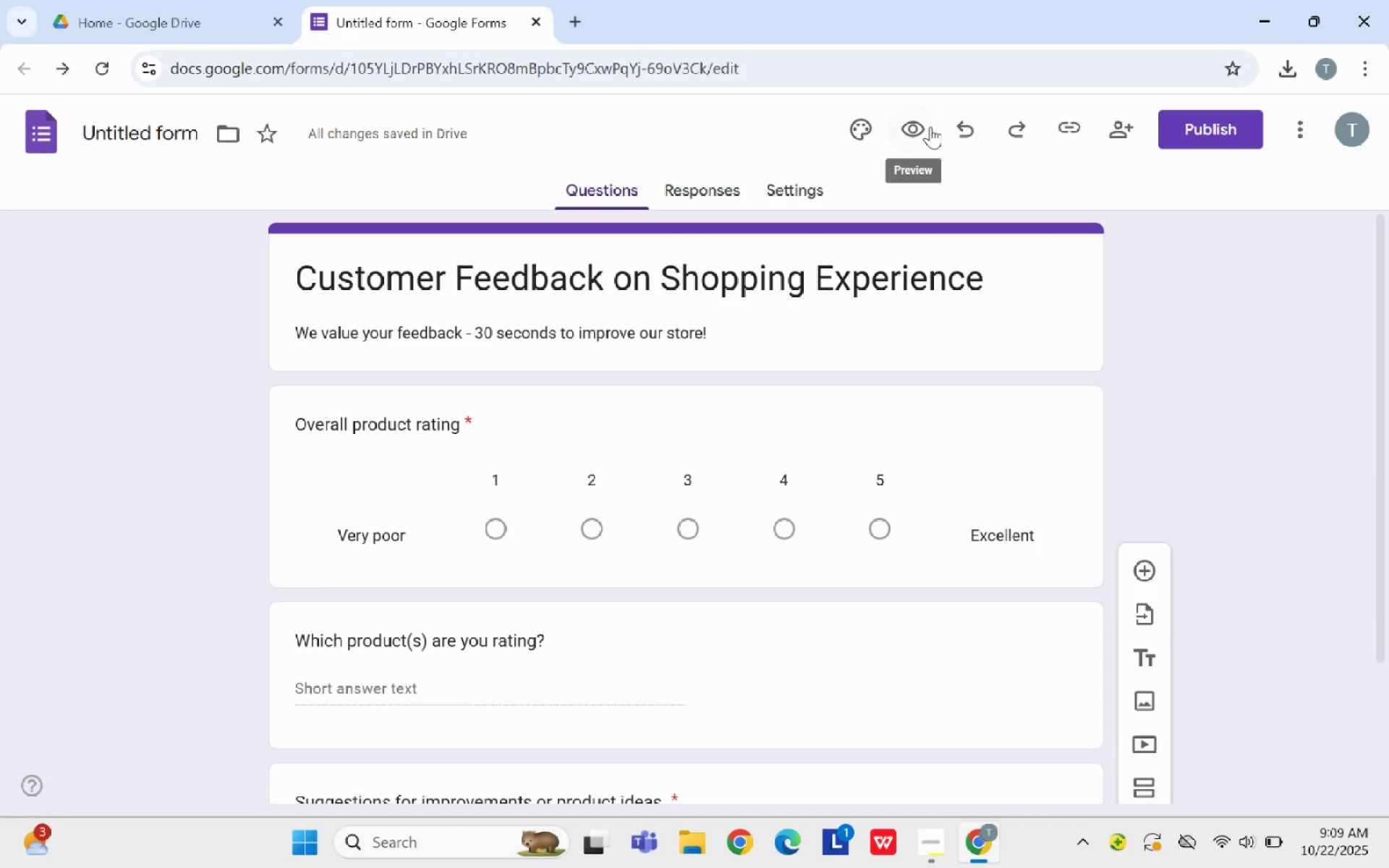 
left_click([928, 127])
 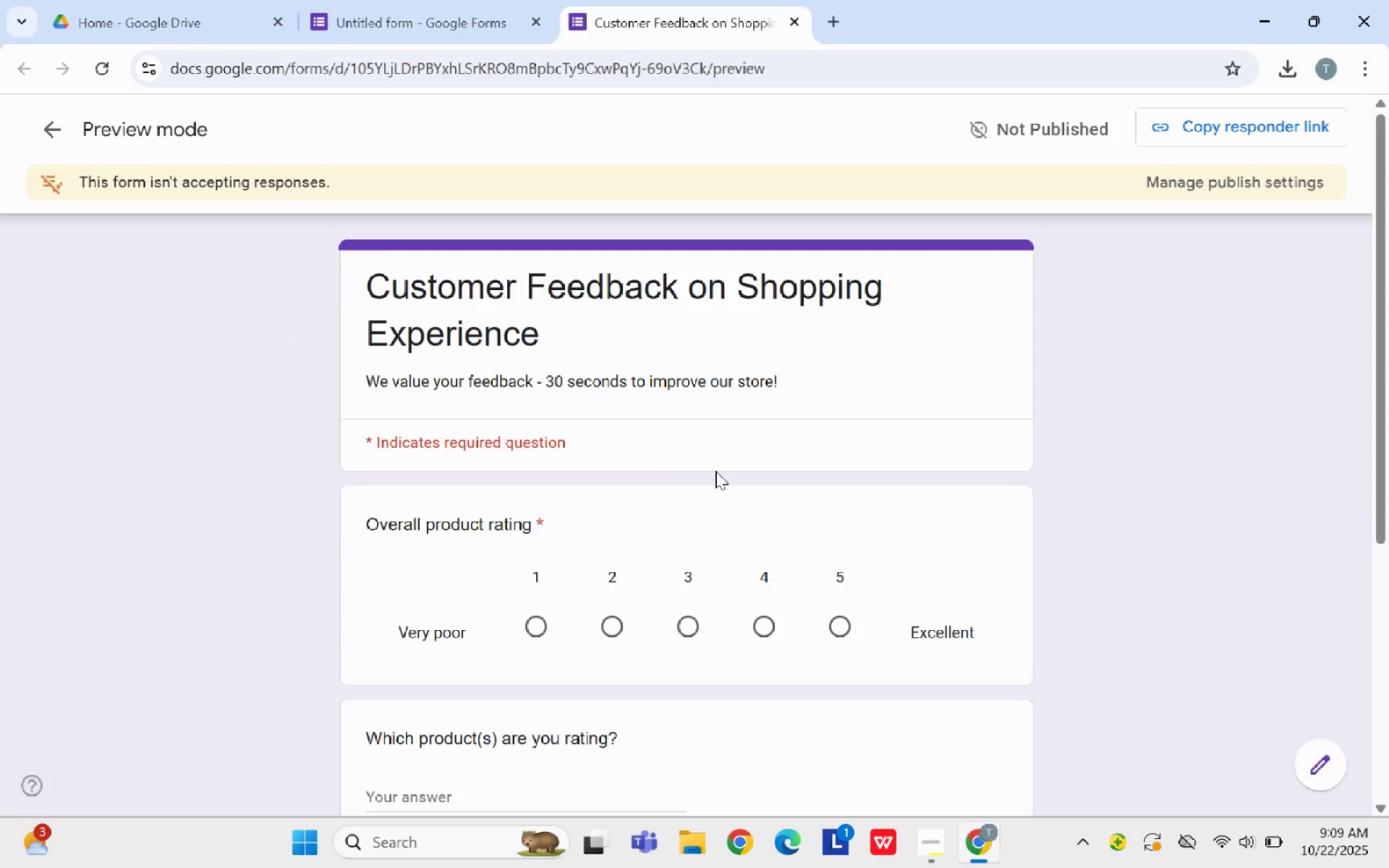 
scroll: coordinate [715, 471], scroll_direction: down, amount: 4.0
 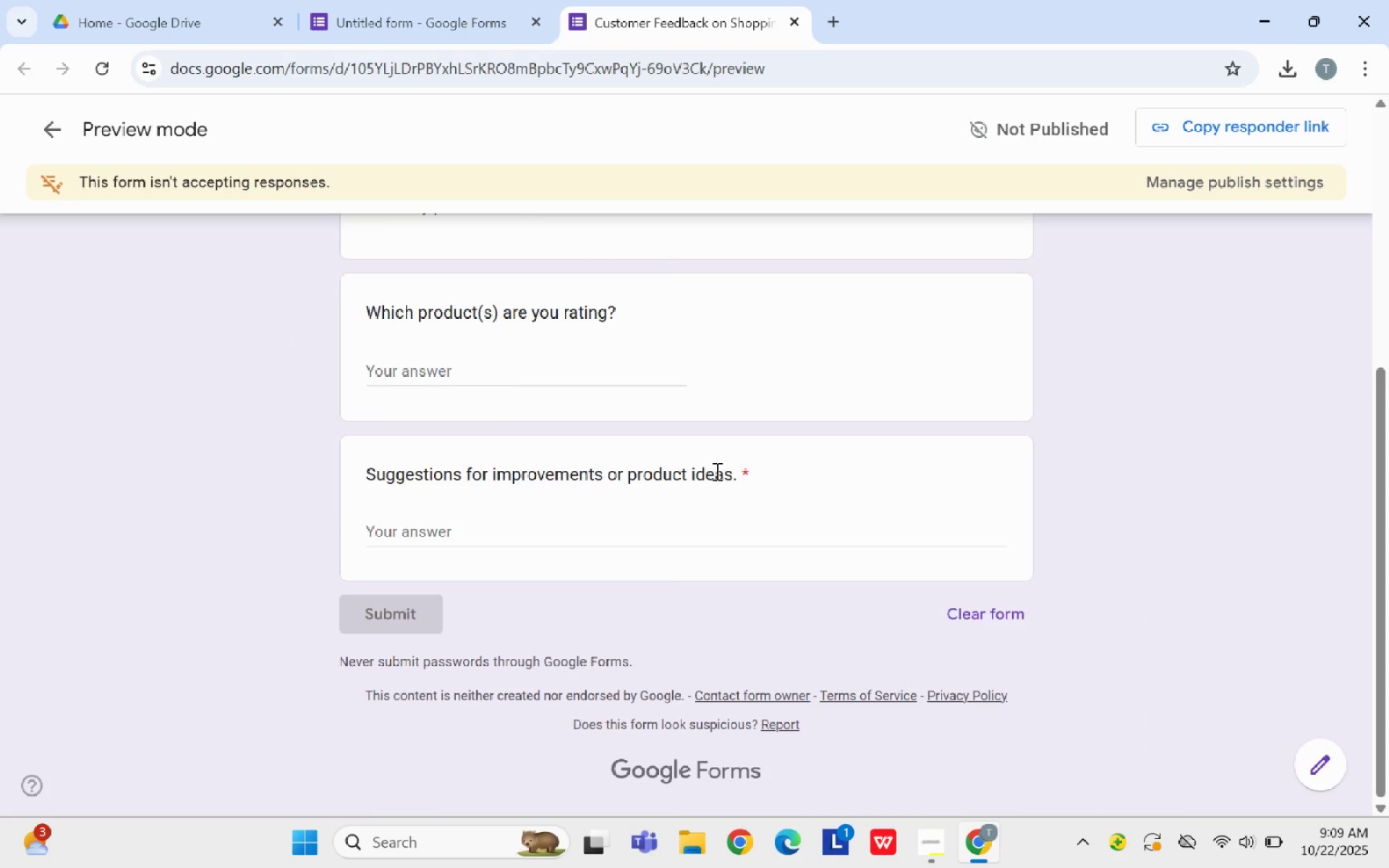 
scroll: coordinate [715, 471], scroll_direction: up, amount: 3.0
 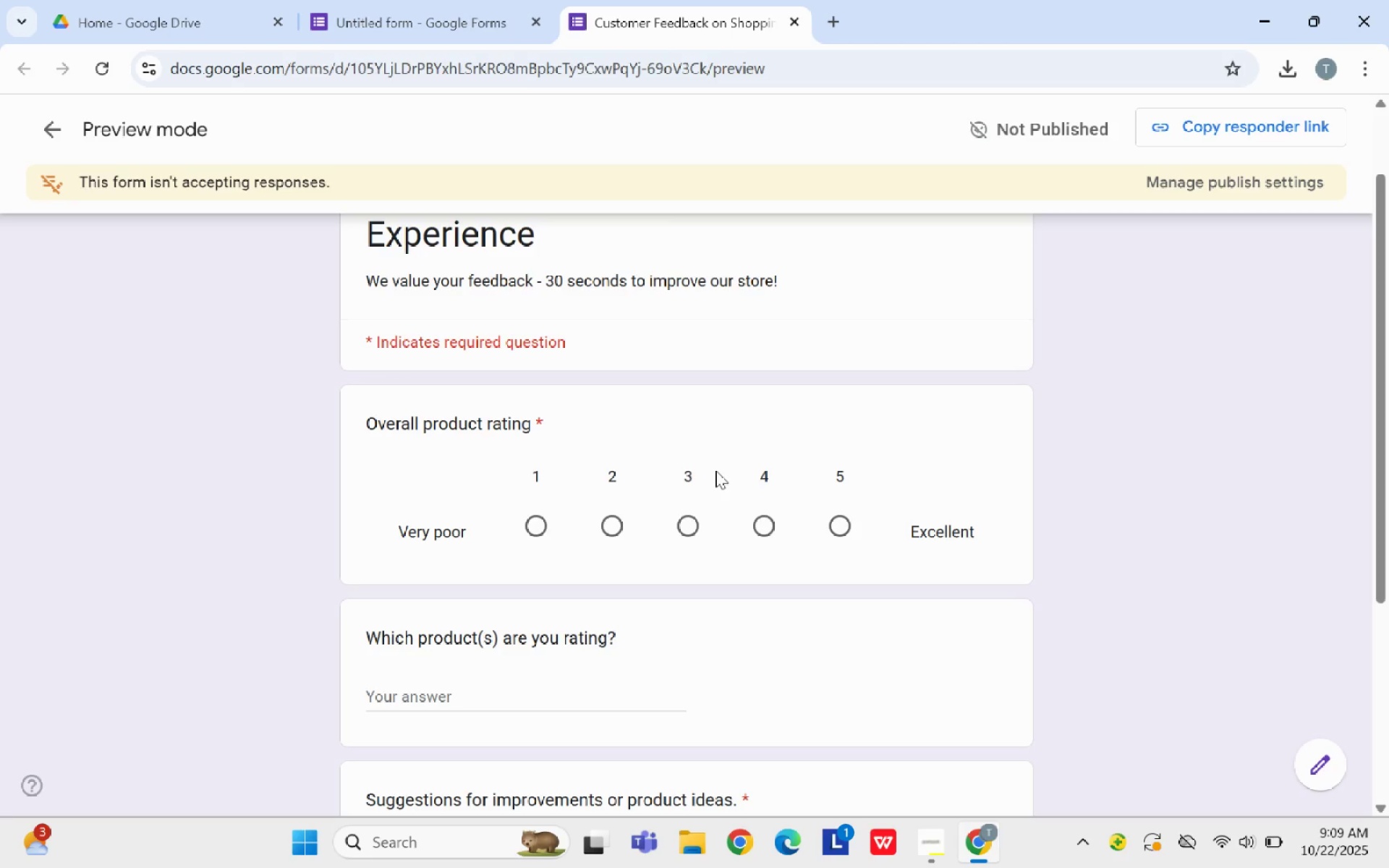 
wait(9.78)
 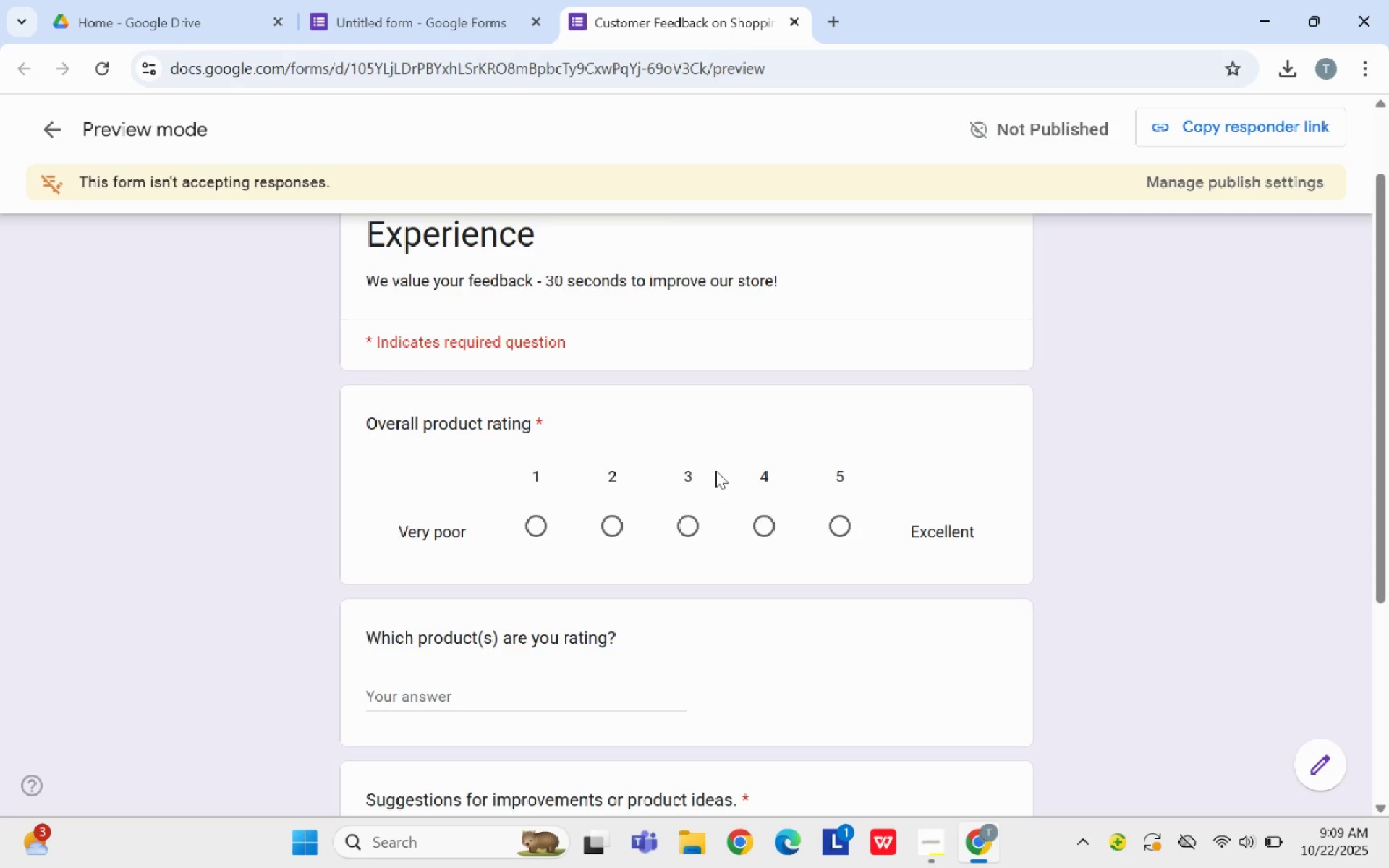 
left_click([791, 22])
 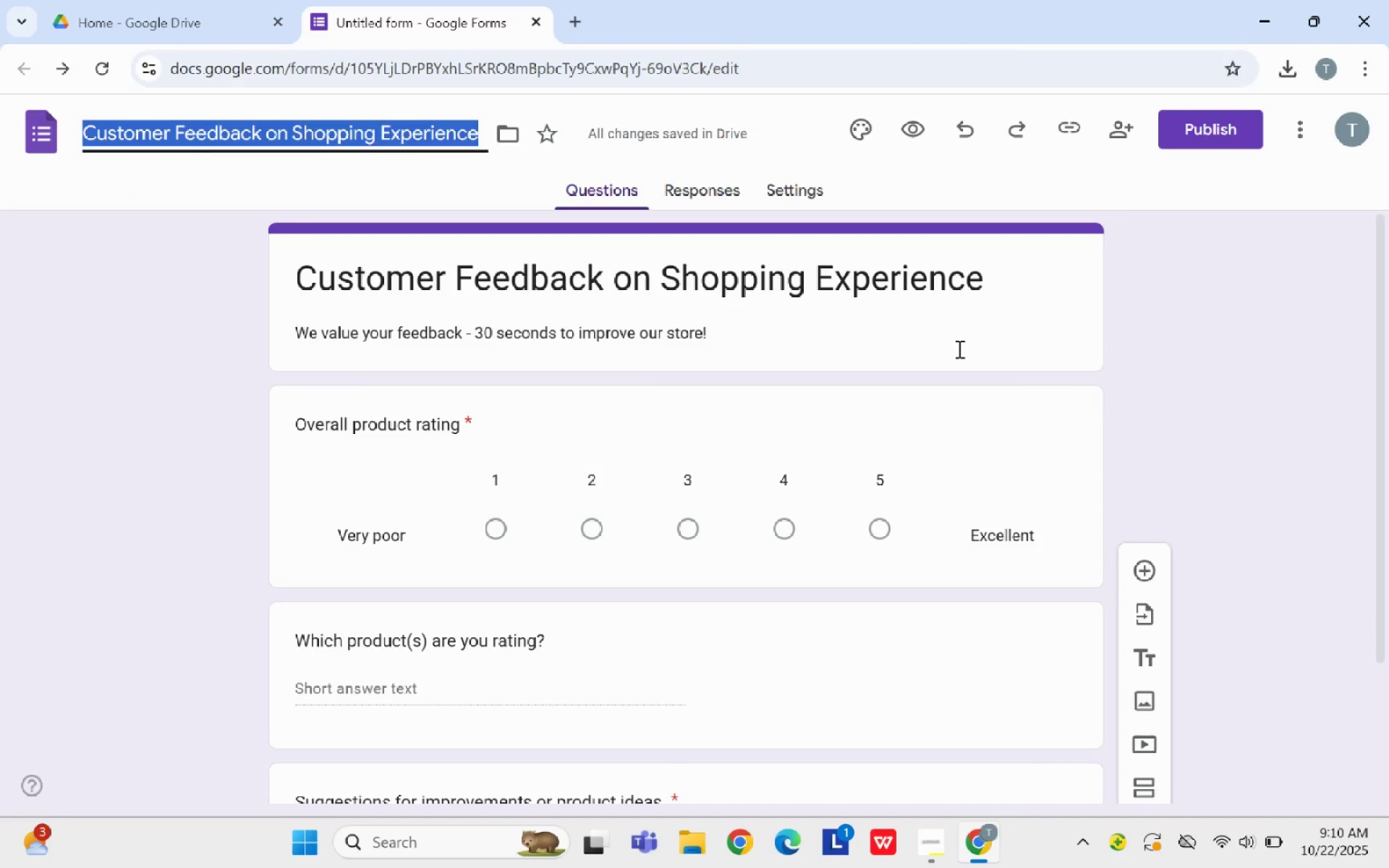 
left_click([1200, 357])
 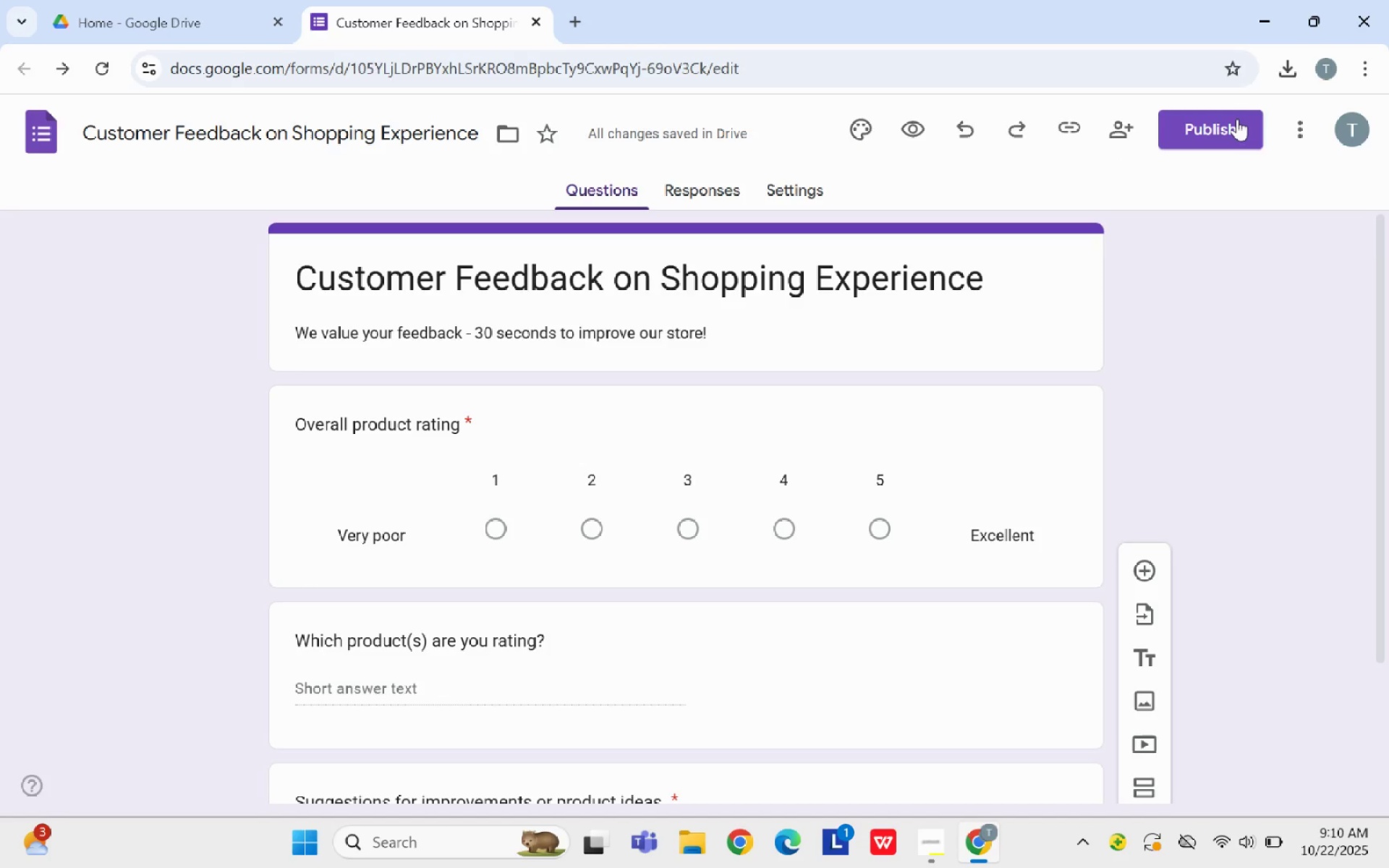 
wait(18.57)
 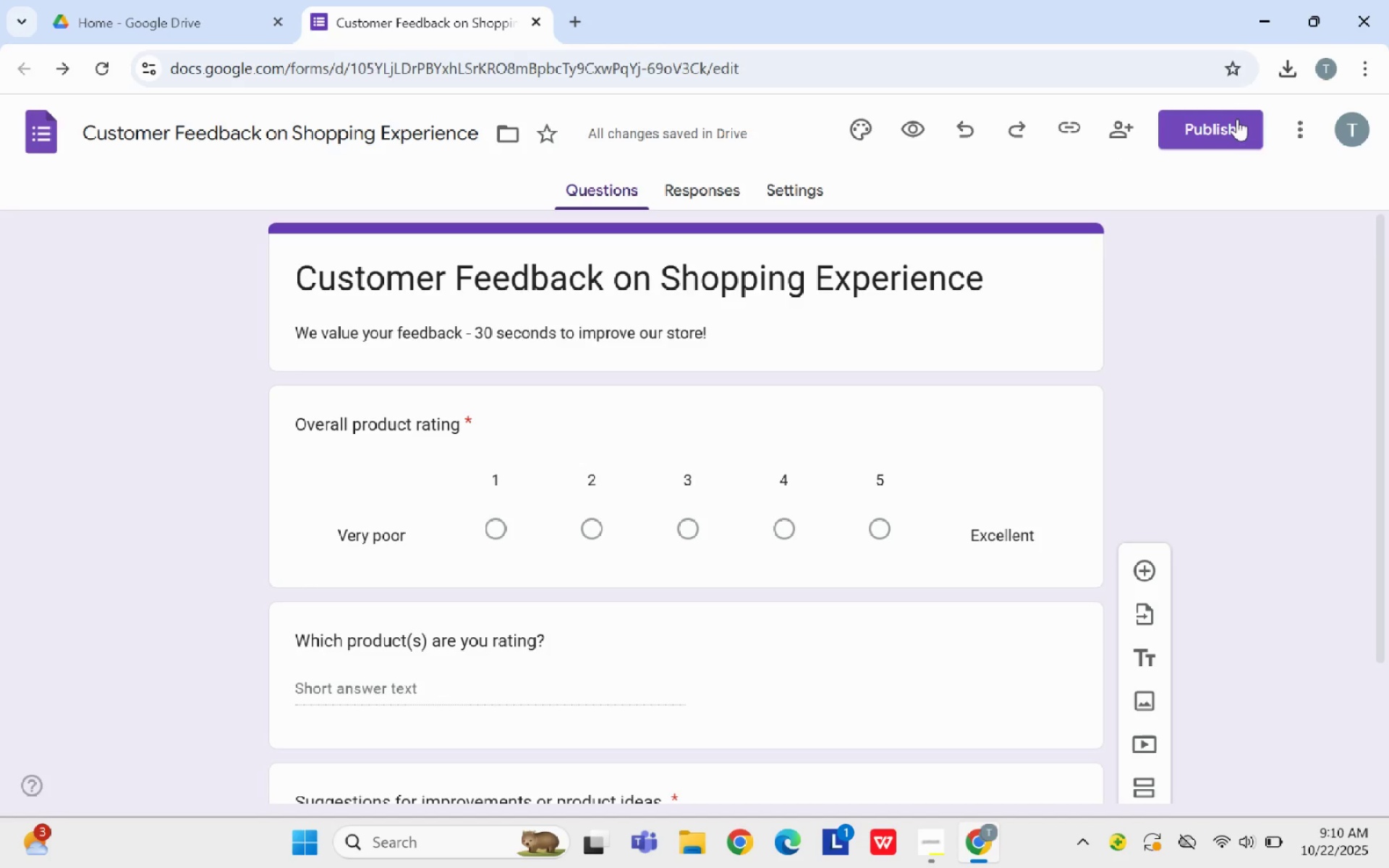 
left_click([1237, 119])
 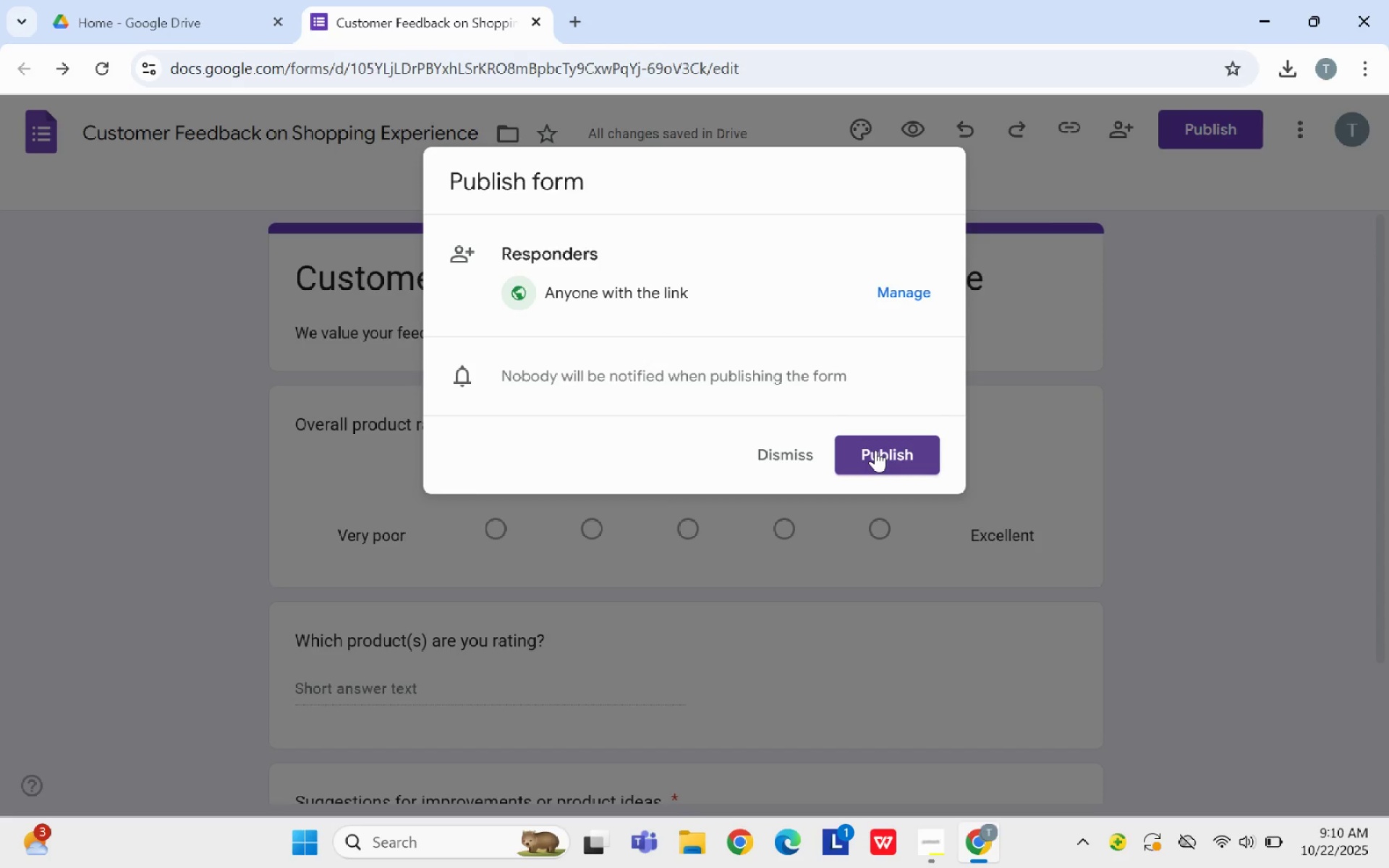 
wait(6.62)
 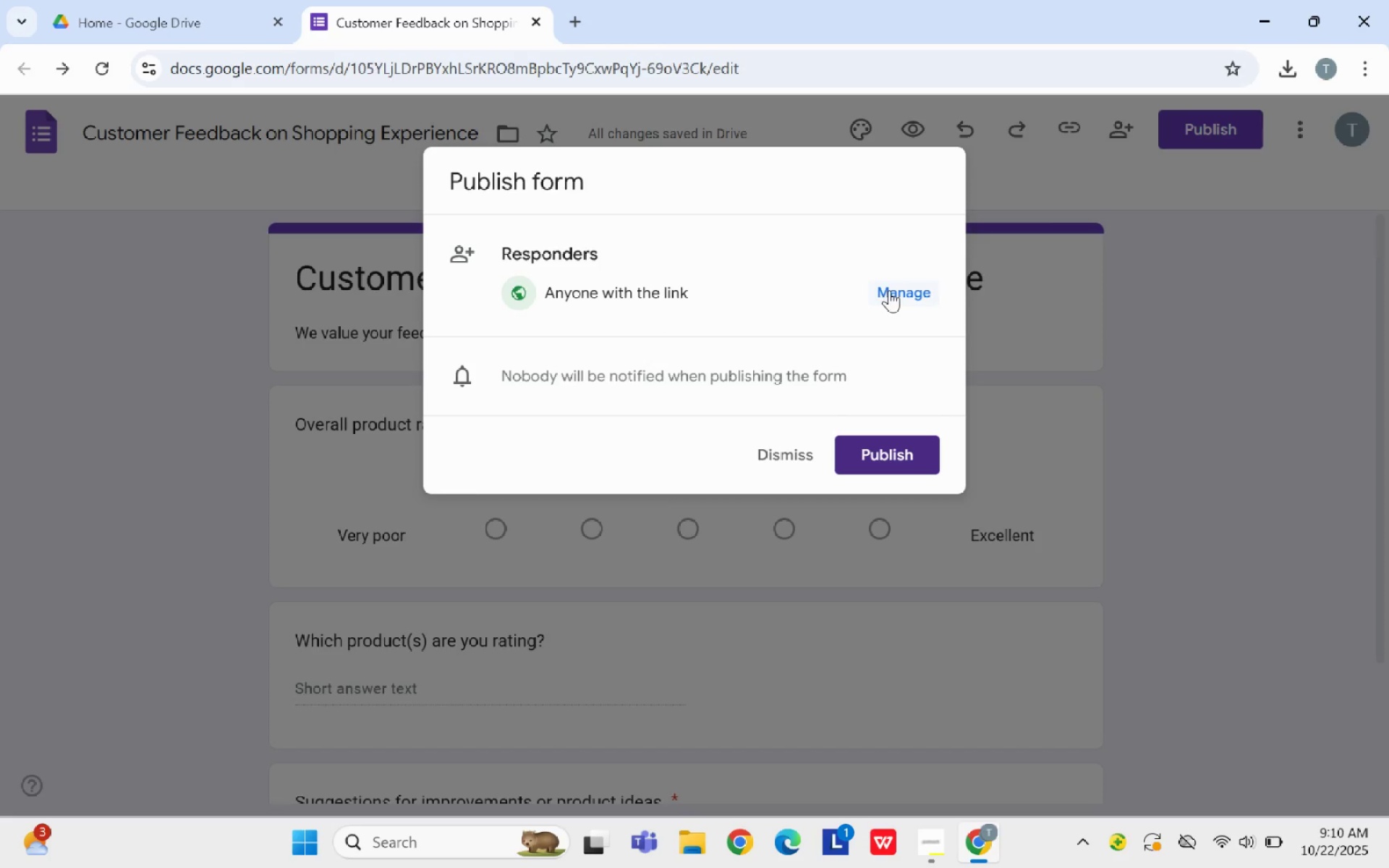 
left_click([875, 450])
 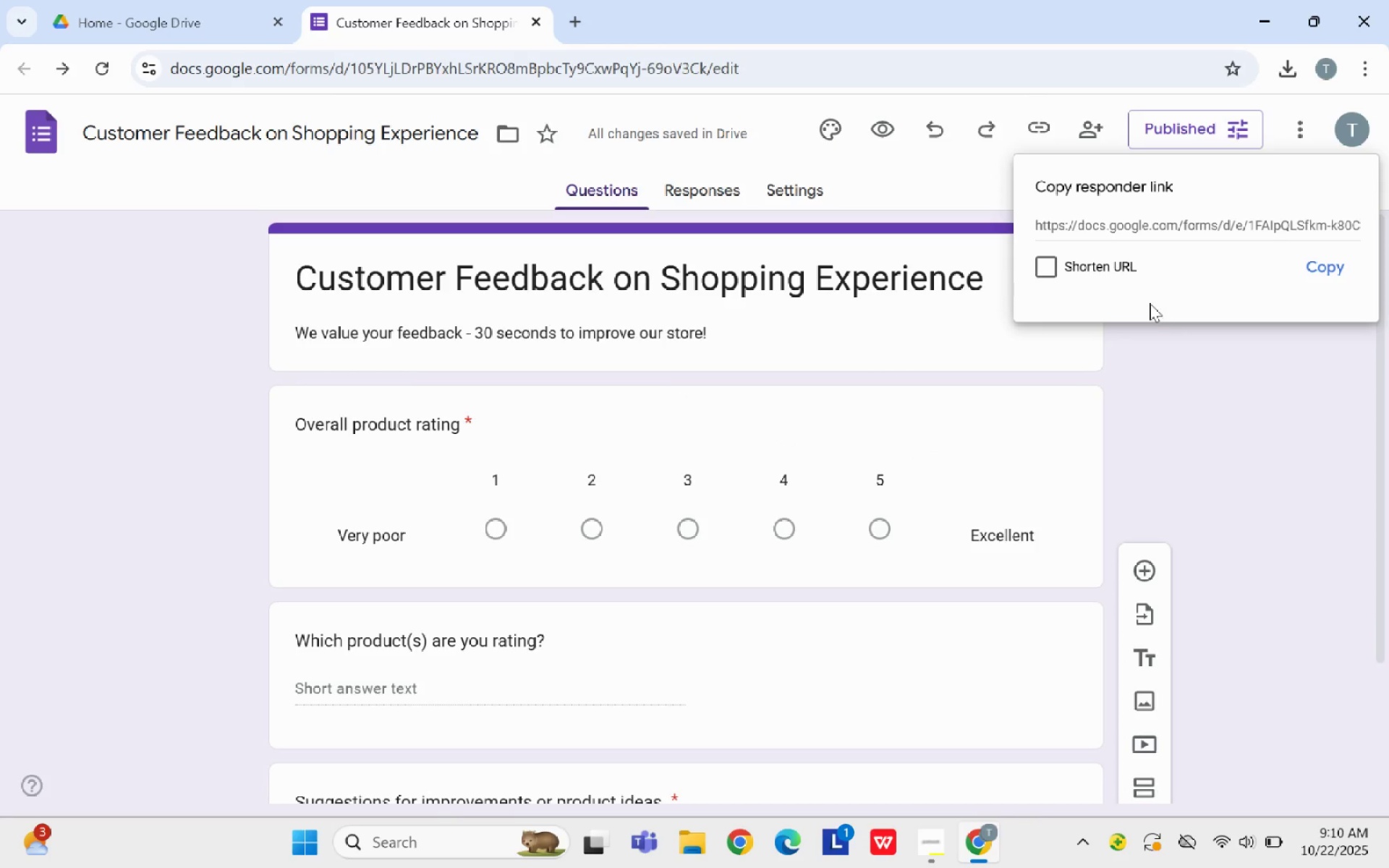 
left_click([1061, 265])
 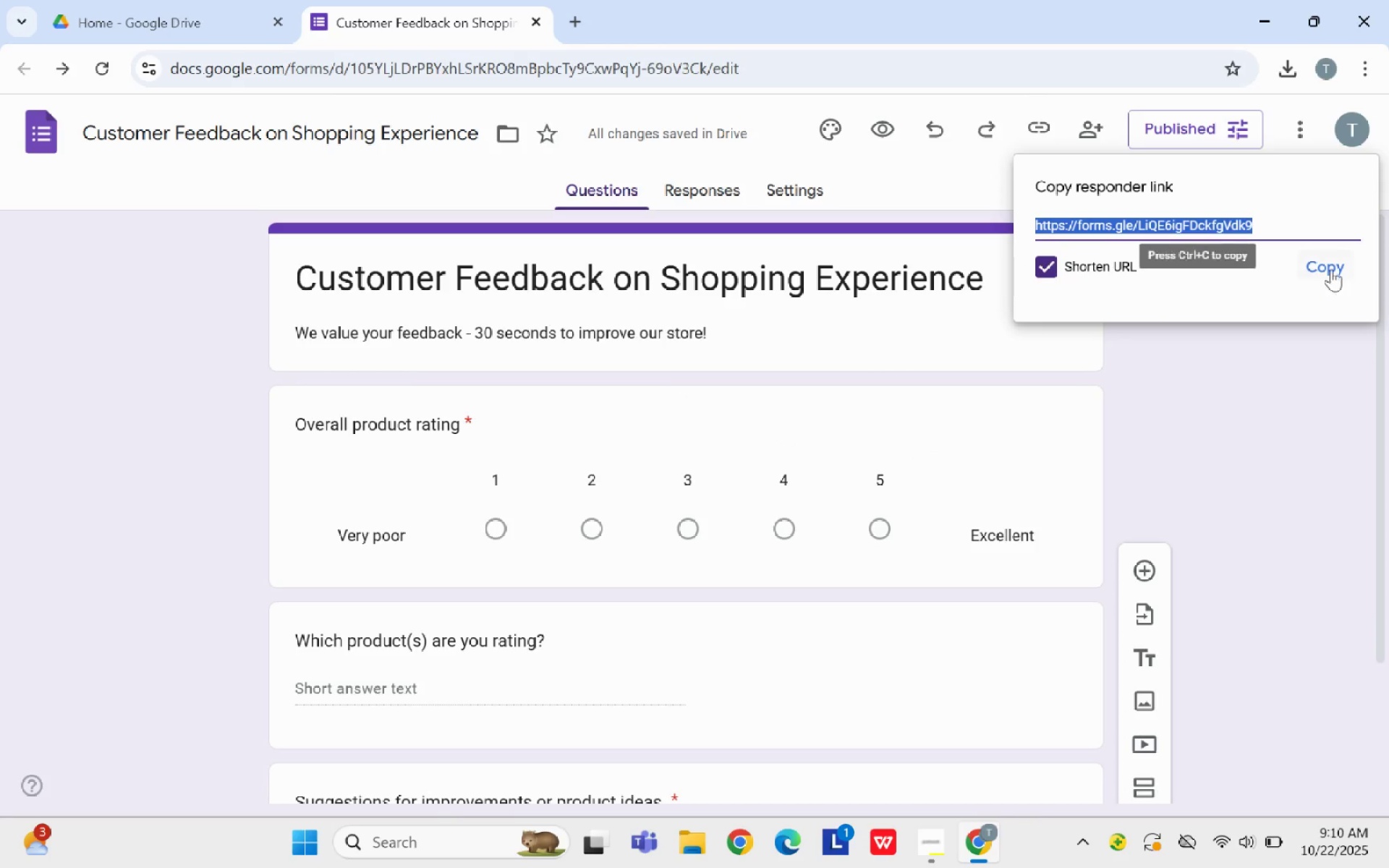 
left_click([1334, 263])
 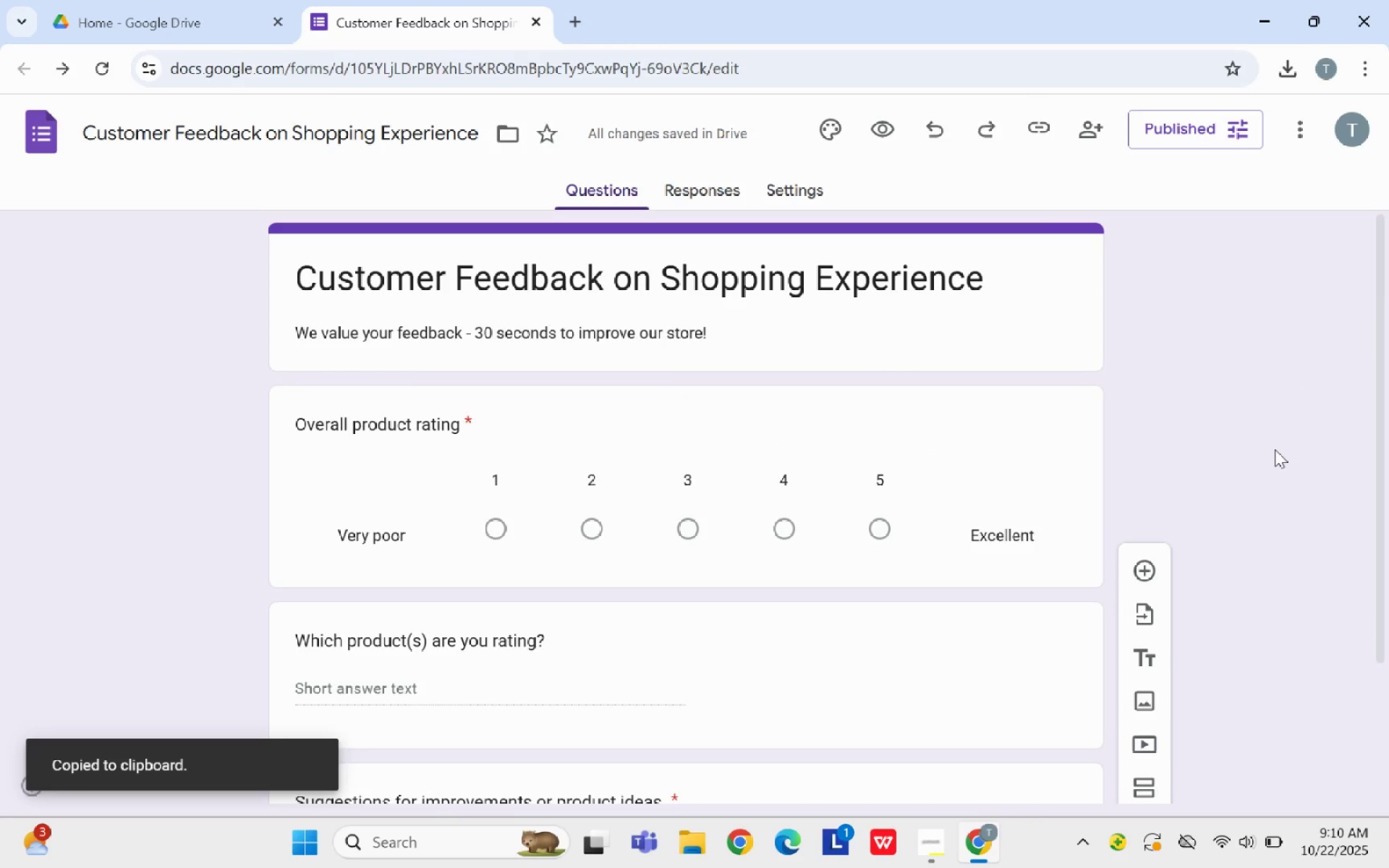 
left_click([1275, 449])
 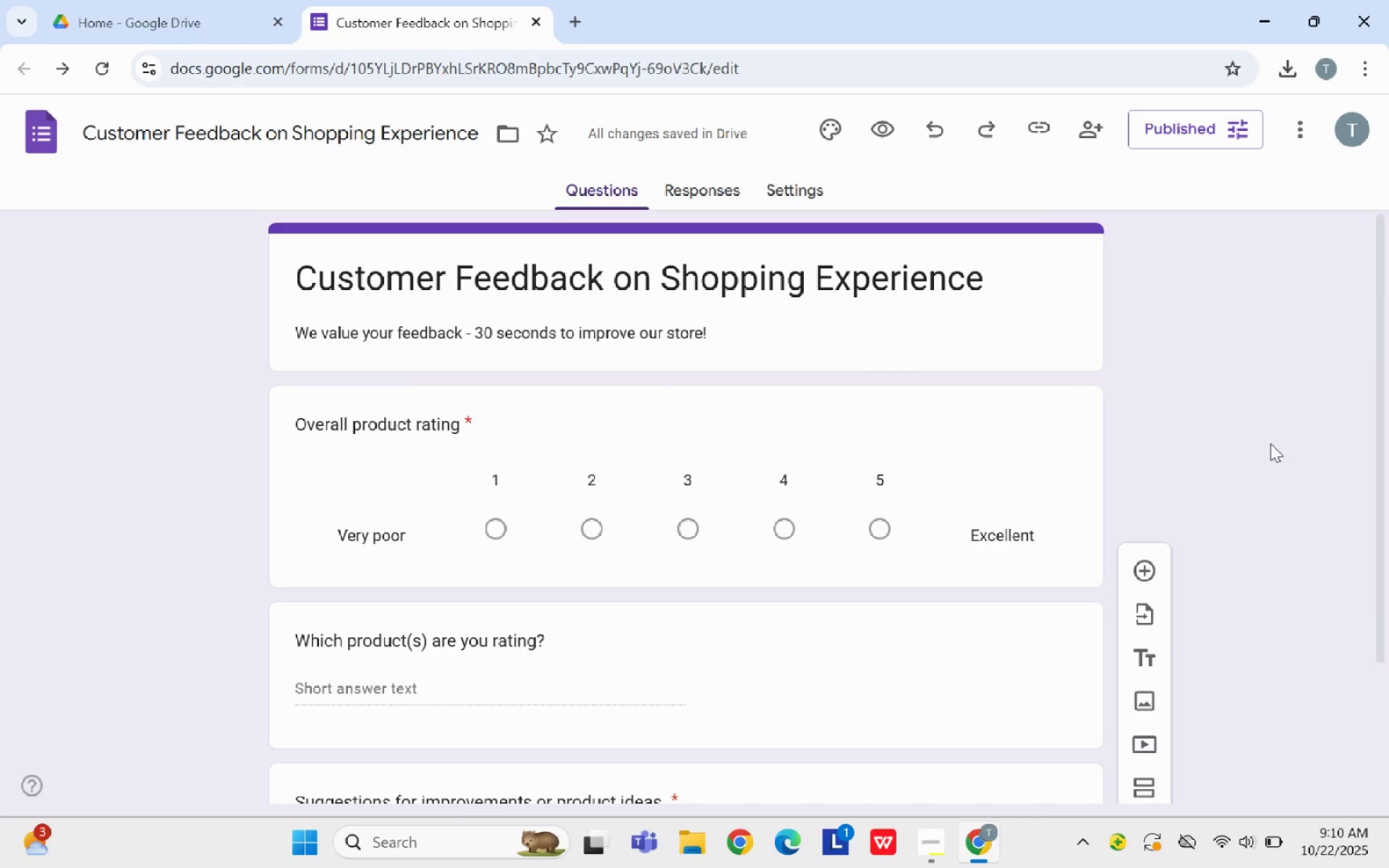 
wait(8.42)
 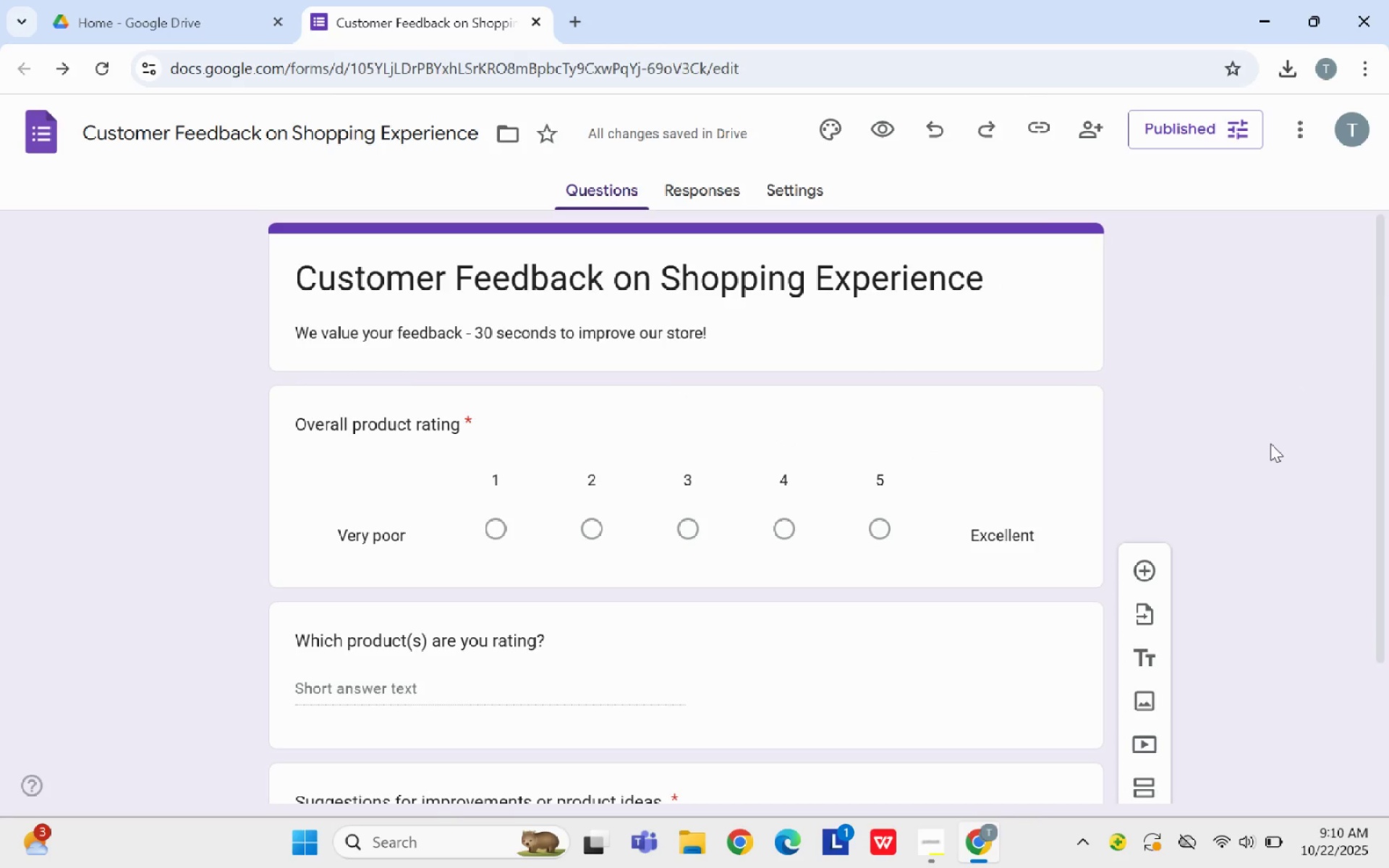 
left_click([728, 187])
 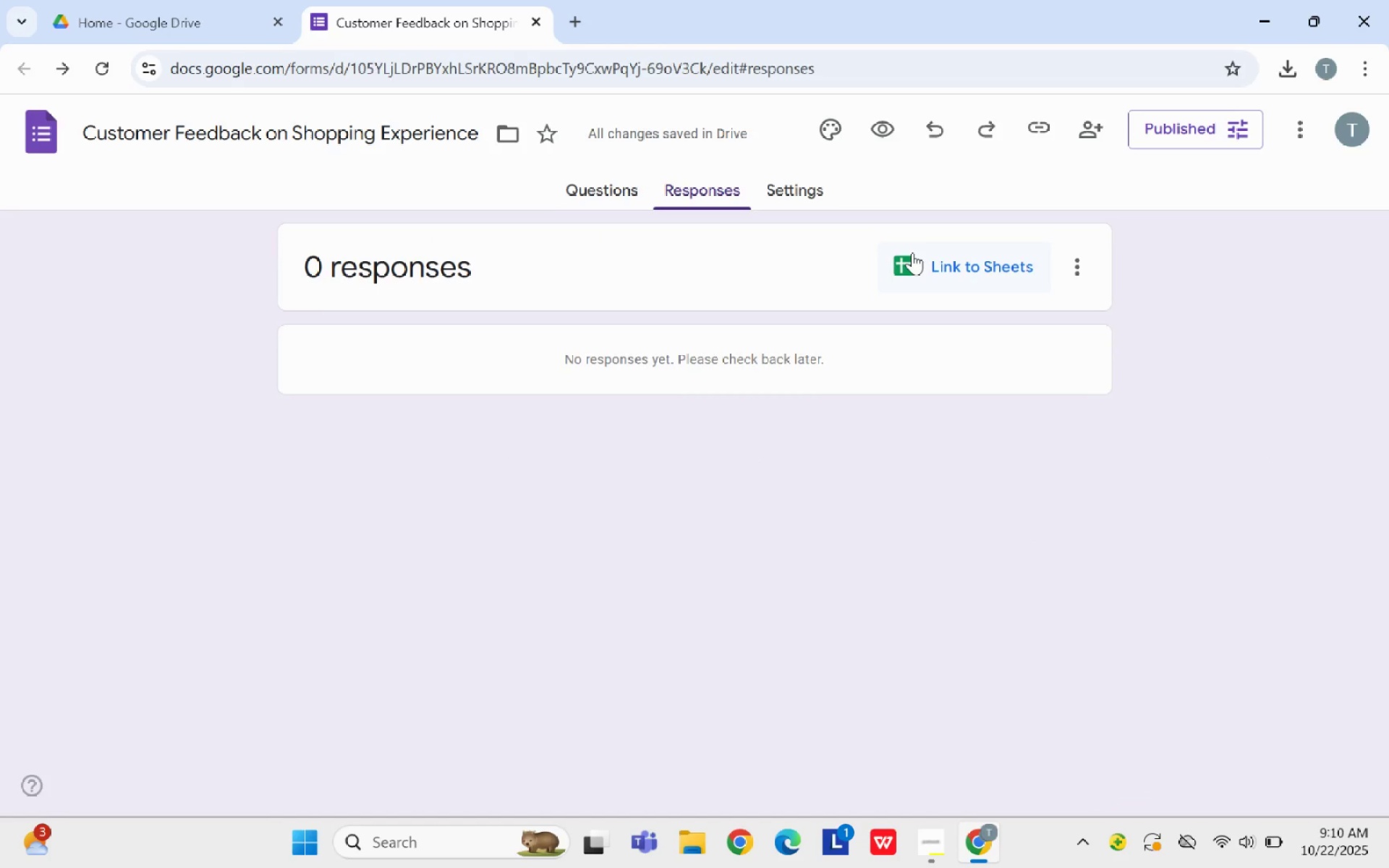 
left_click([913, 252])
 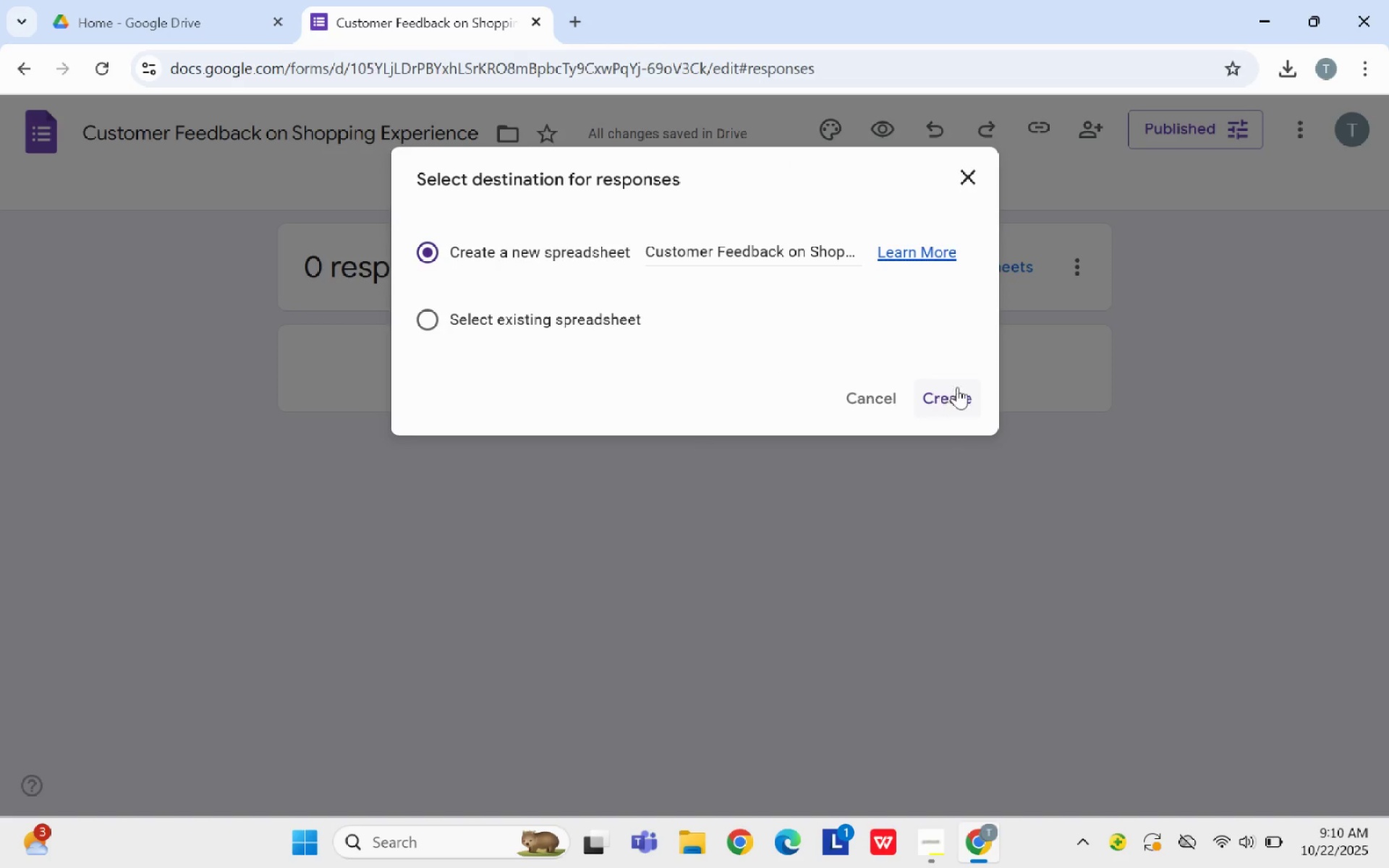 
left_click([971, 388])
 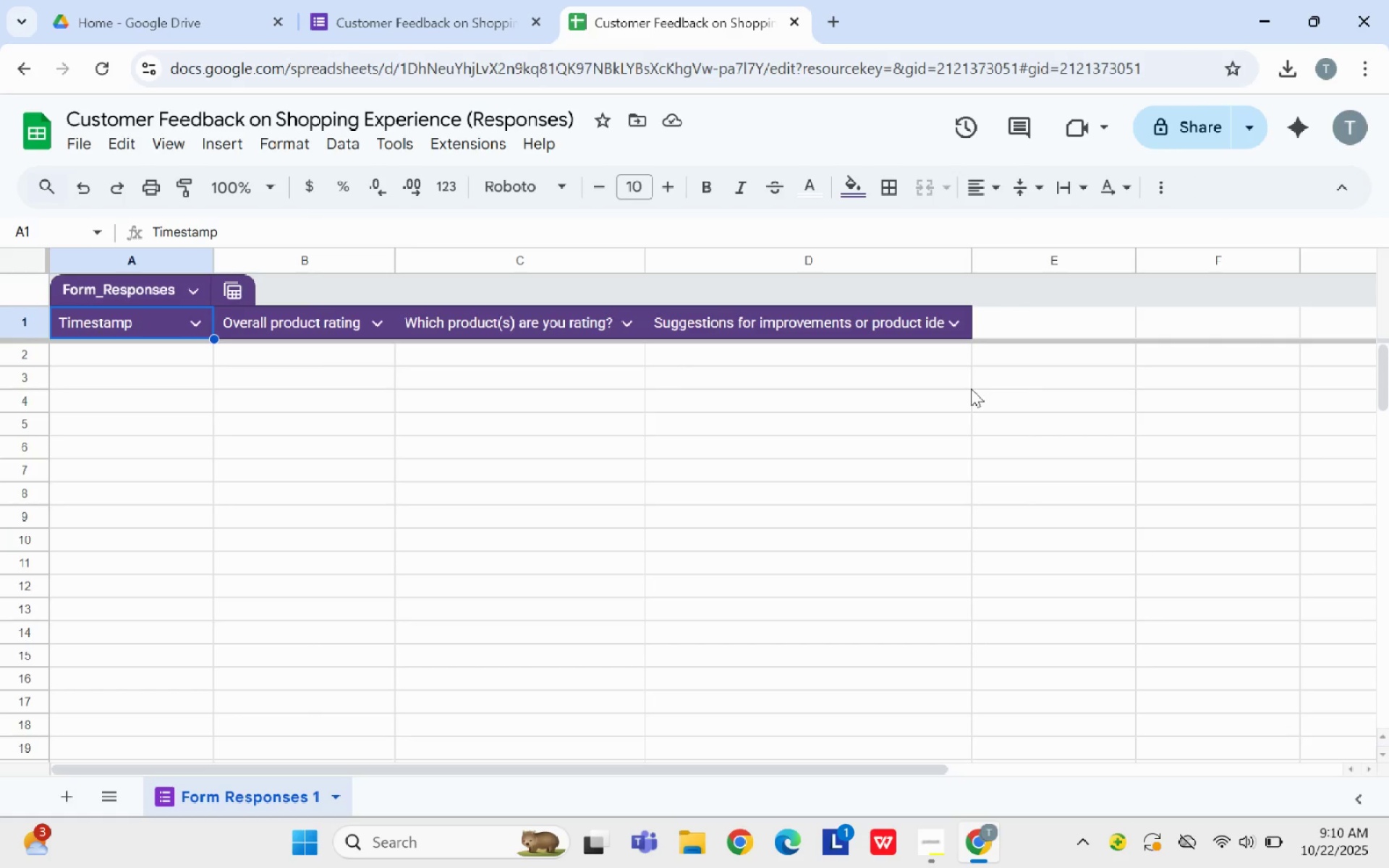 
wait(15.24)
 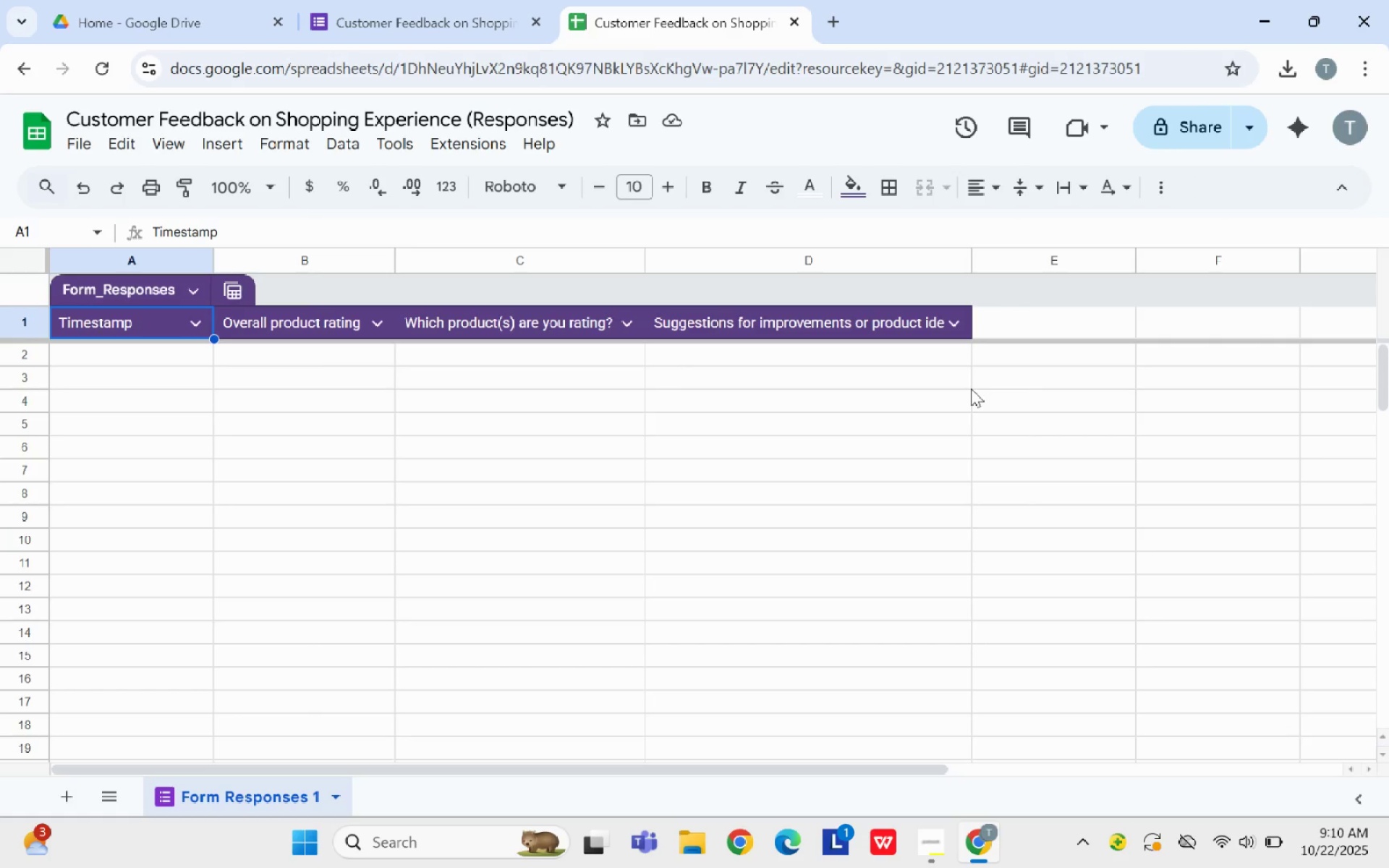 
right_click([276, 803])
 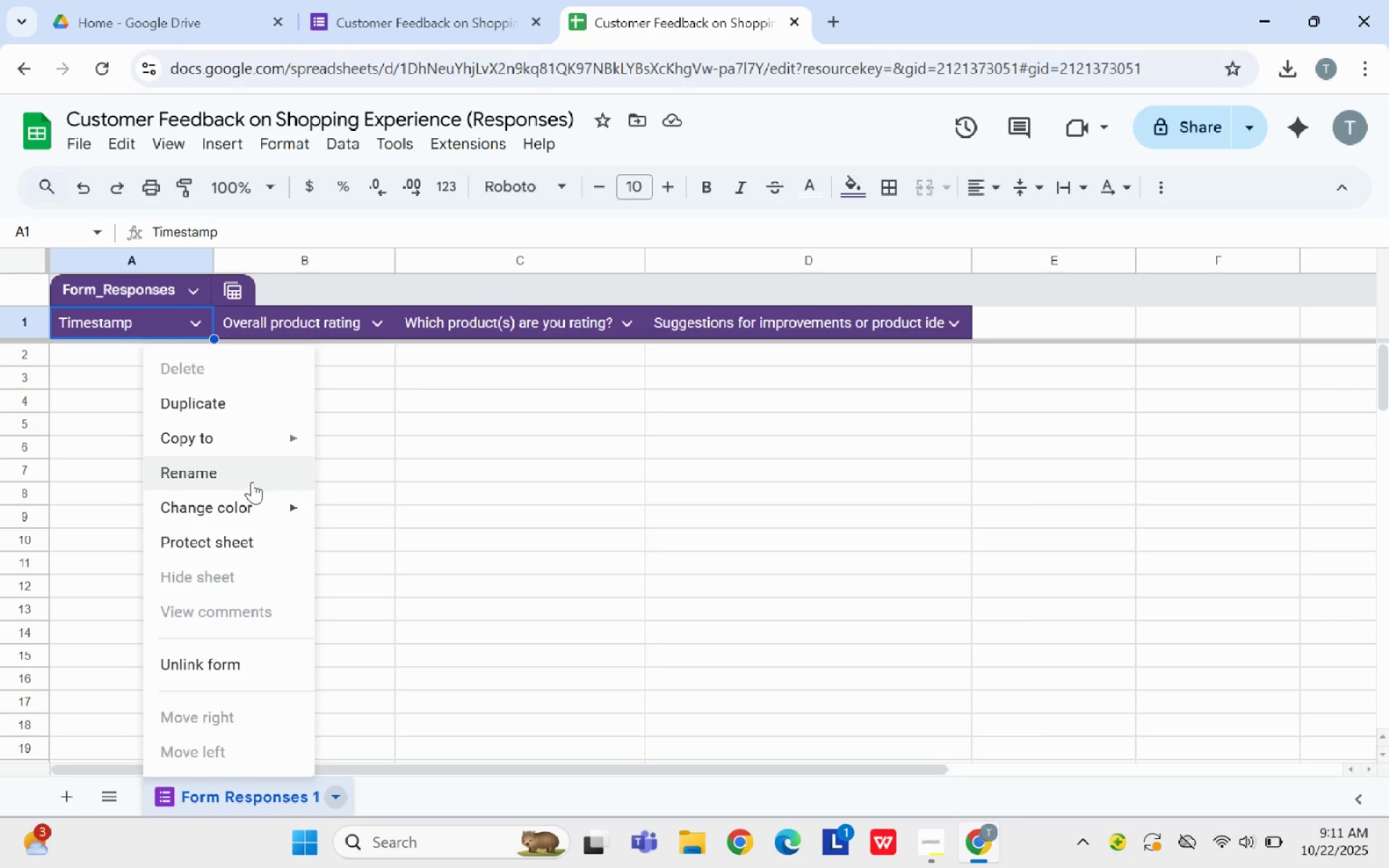 
left_click([251, 480])
 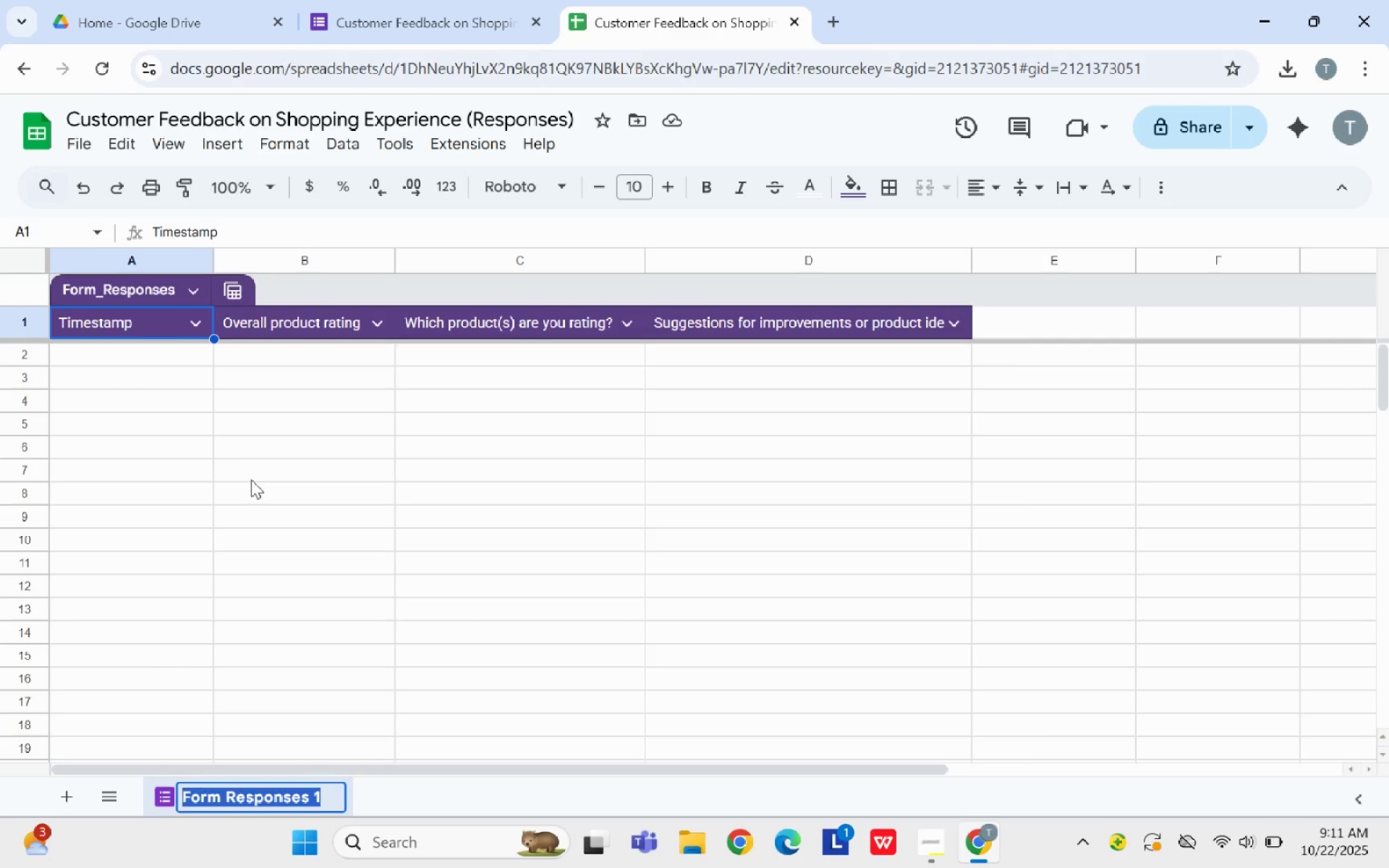 
key(Backspace)
type(Raw Responses)
 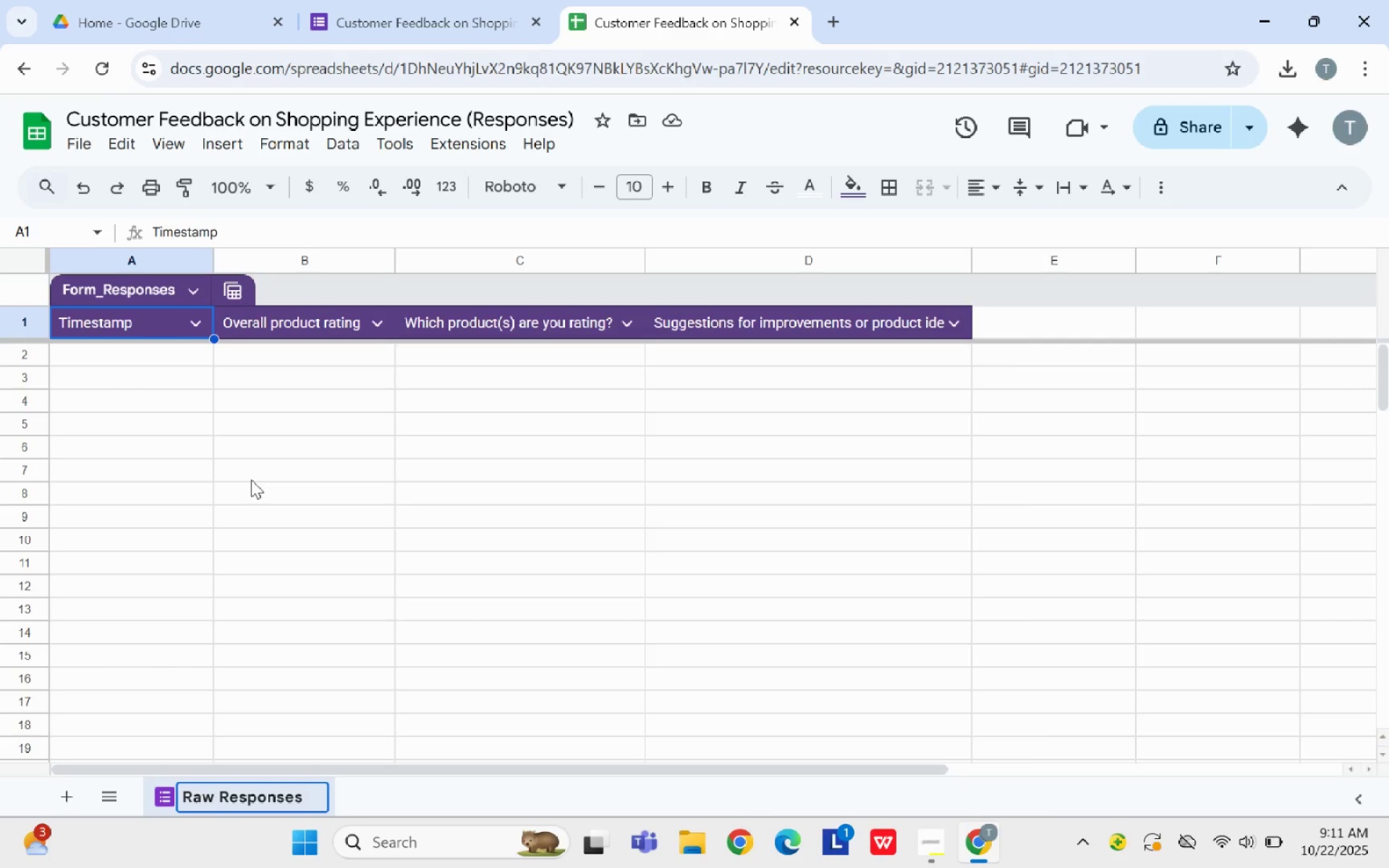 
key(Enter)
 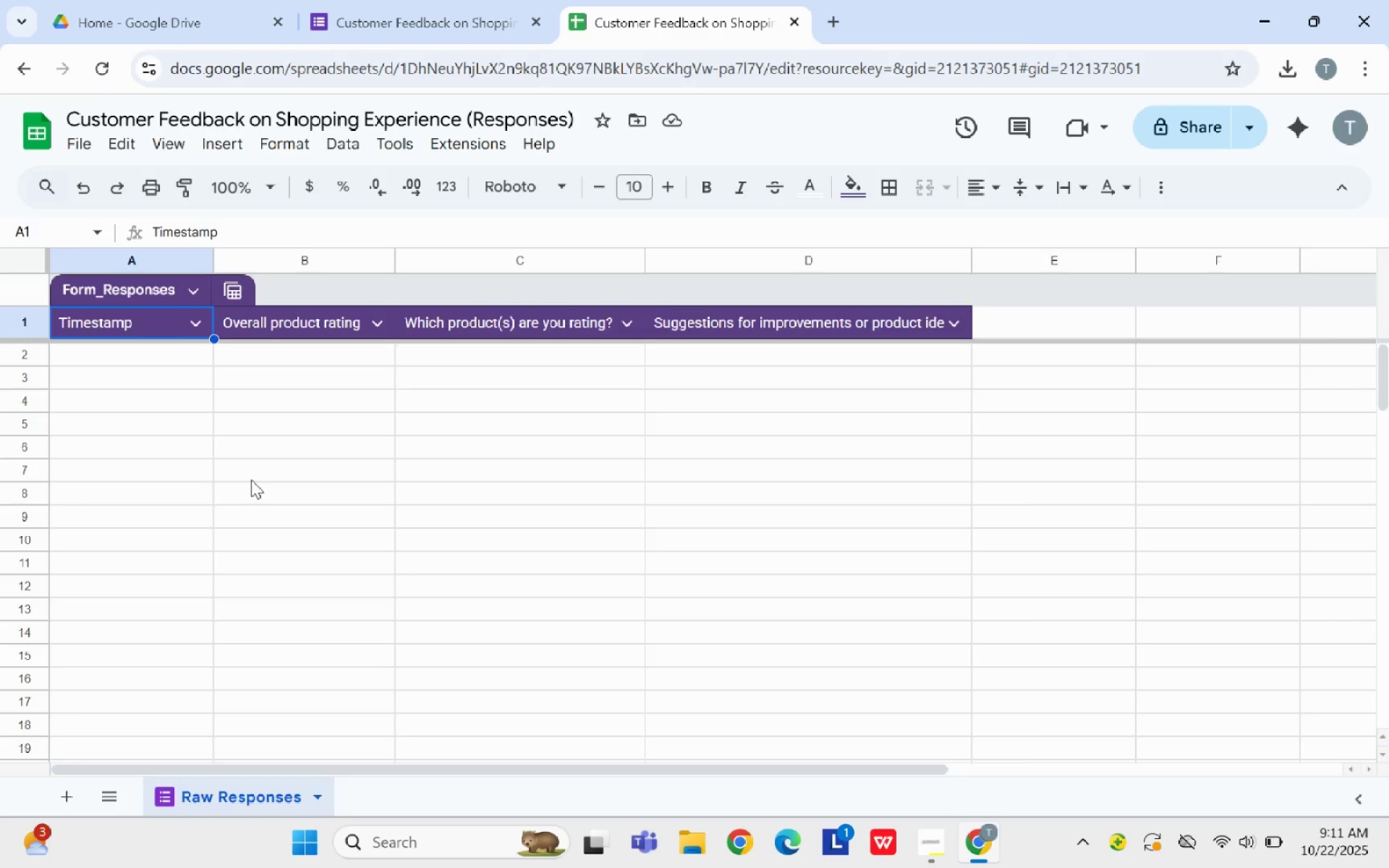 
wait(12.33)
 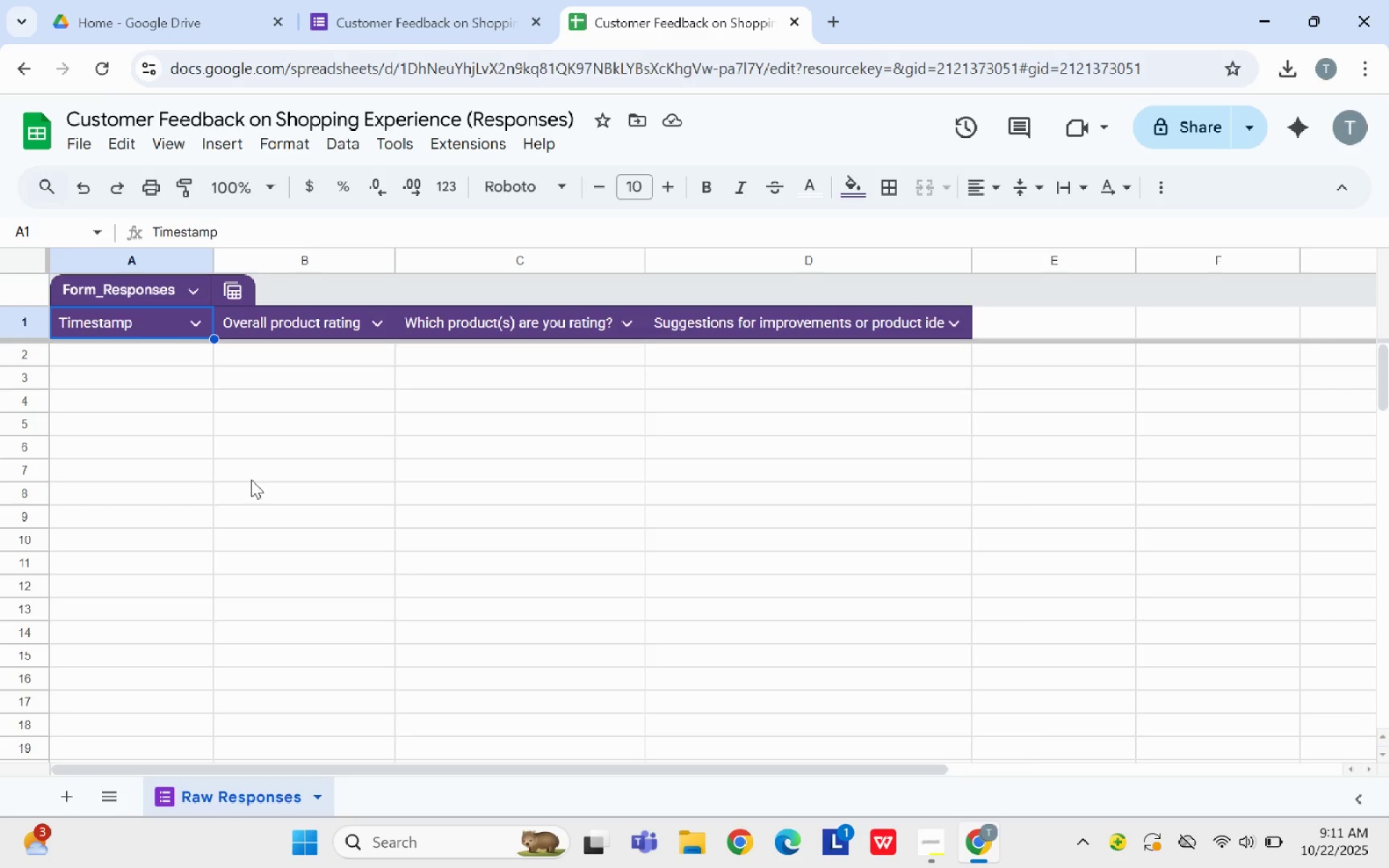 
left_click([81, 785])
 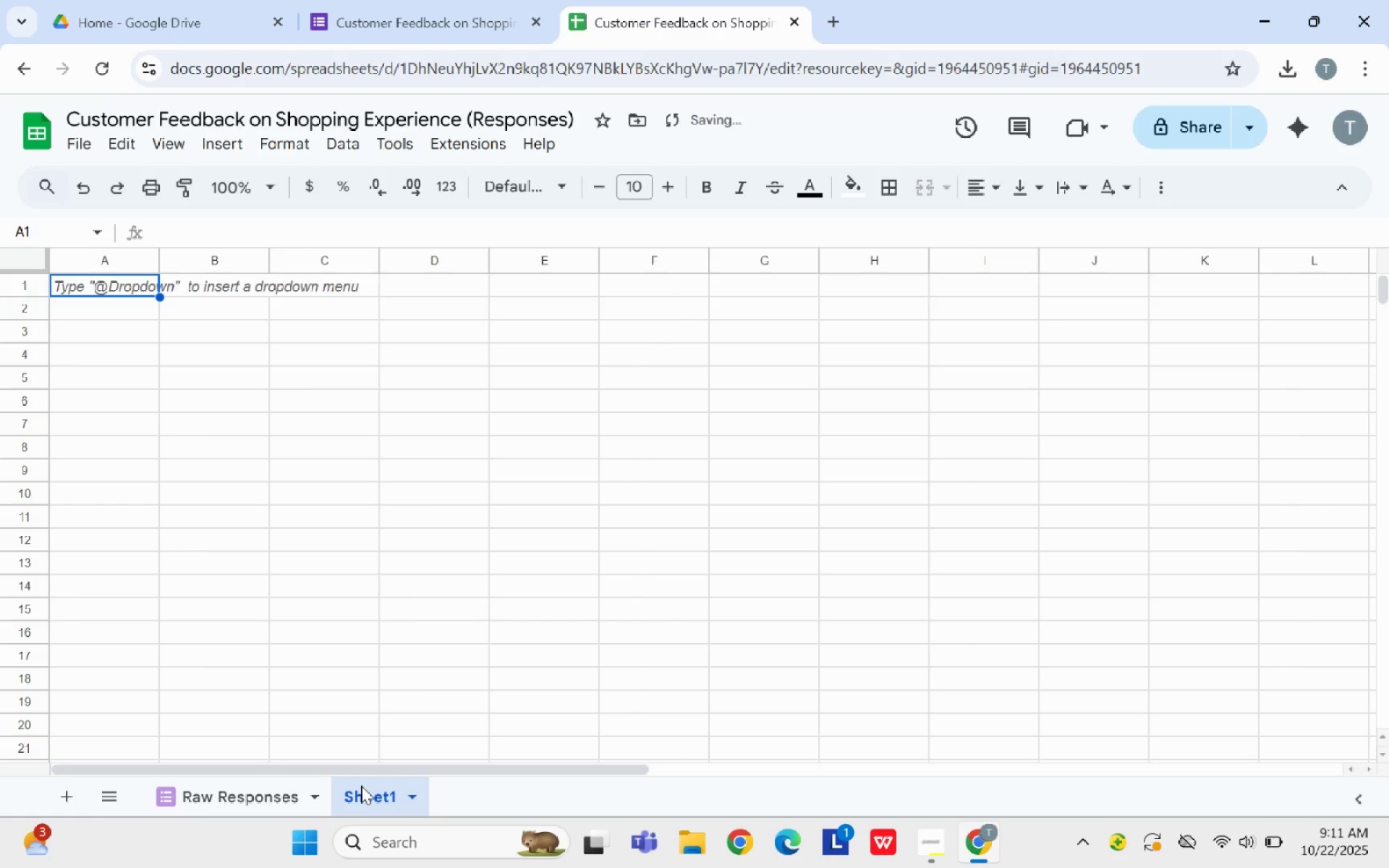 
right_click([361, 786])
 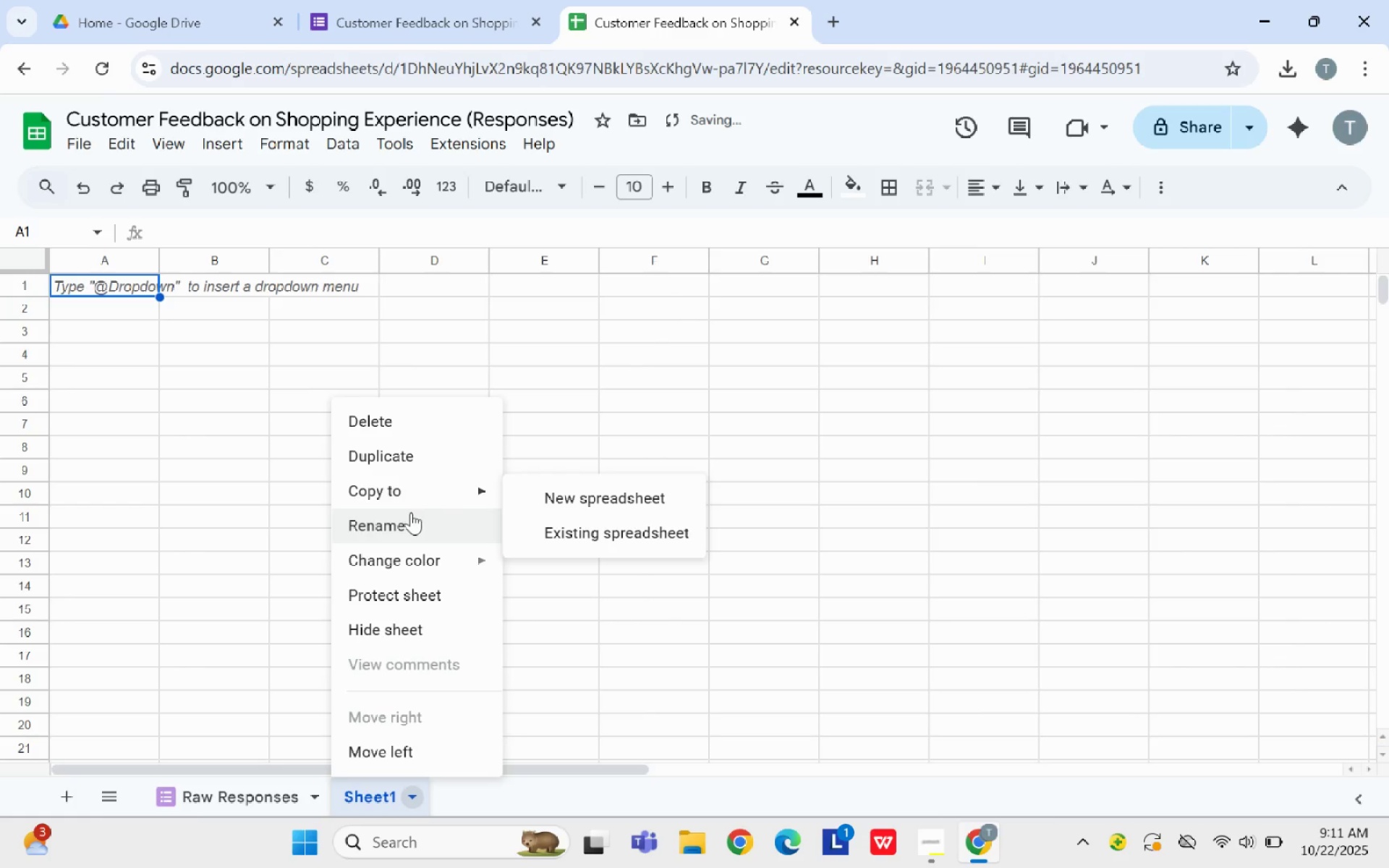 
left_click([412, 520])
 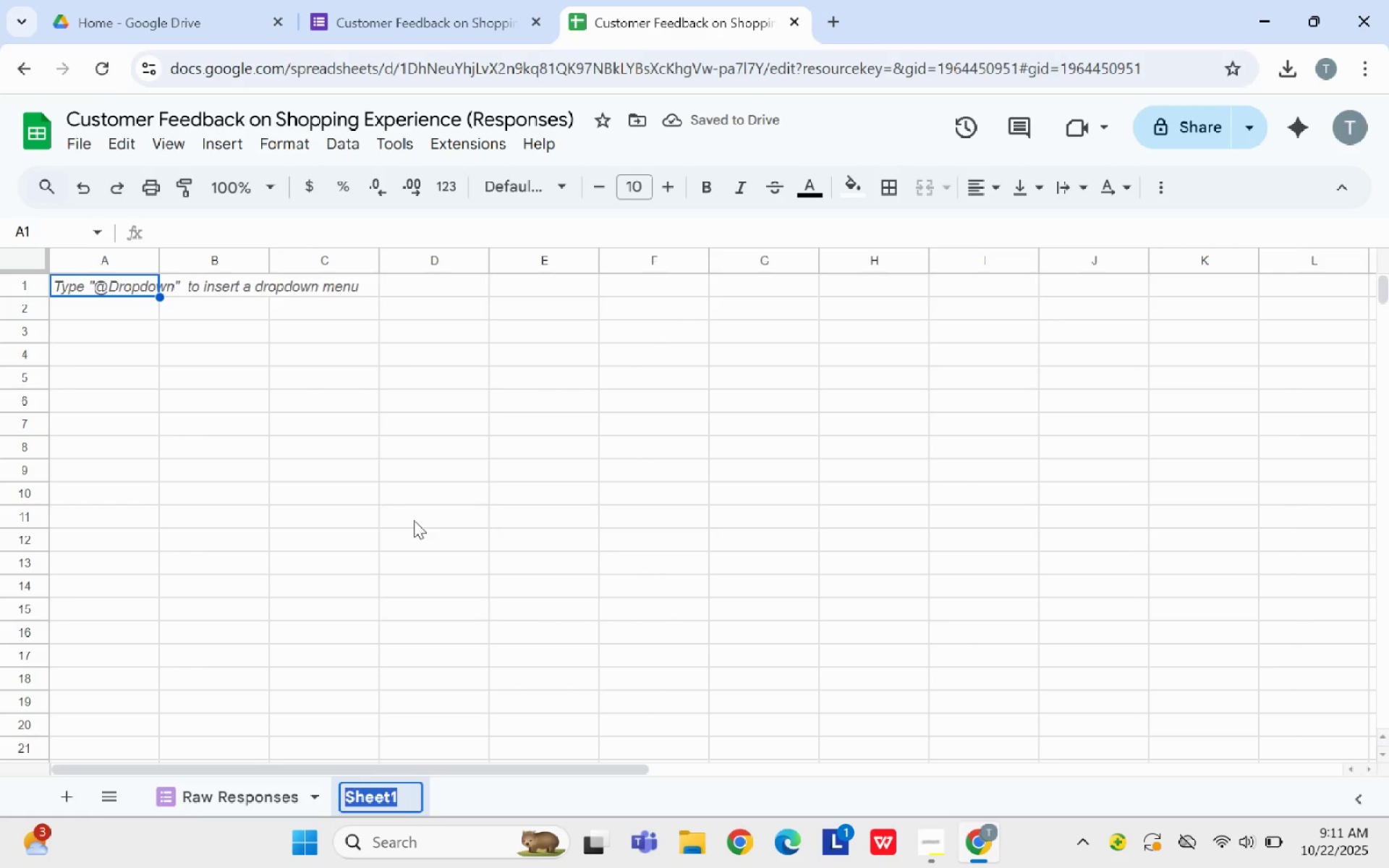 
key(Backspace)
type(Dashboard)
 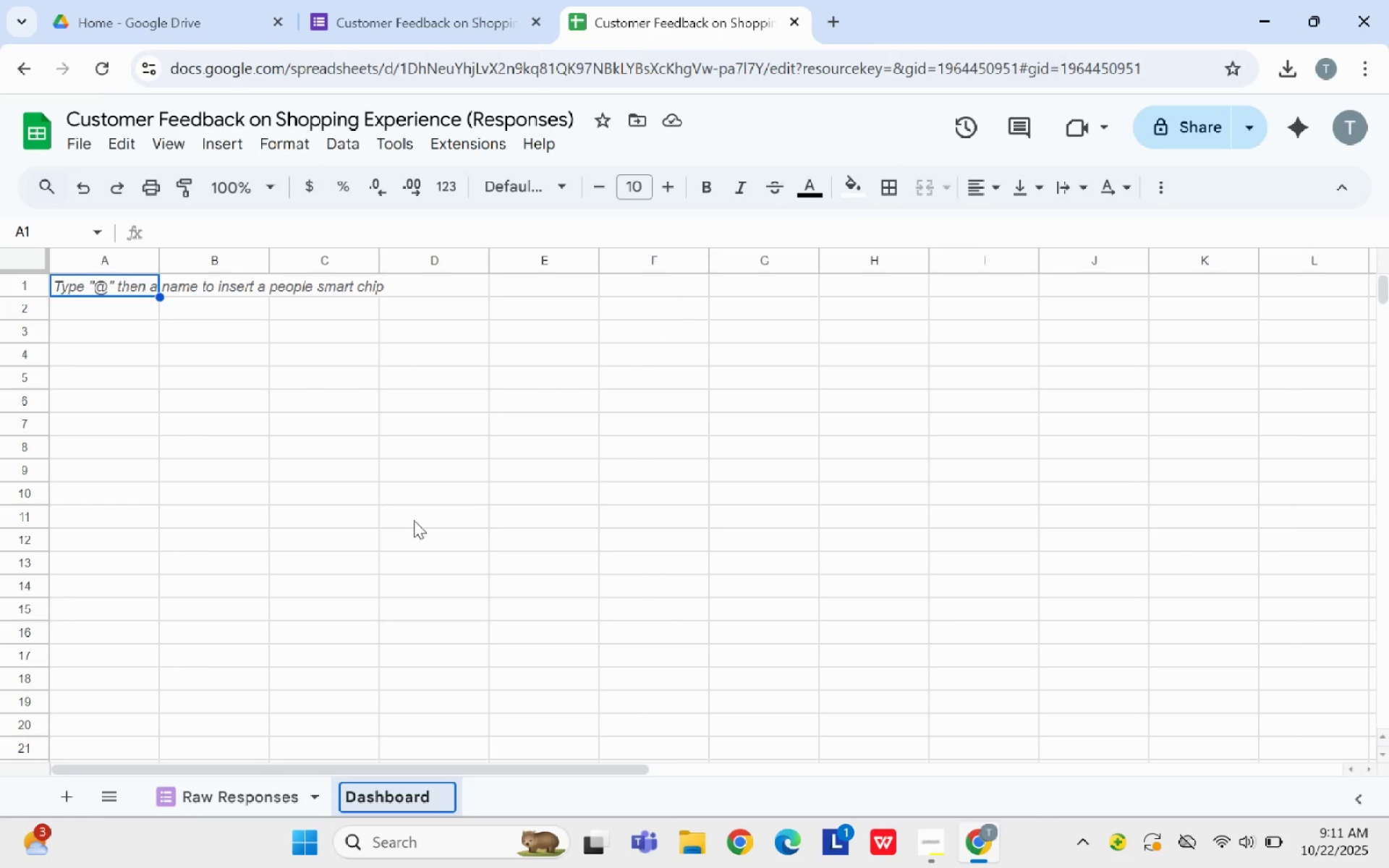 
left_click([410, 563])
 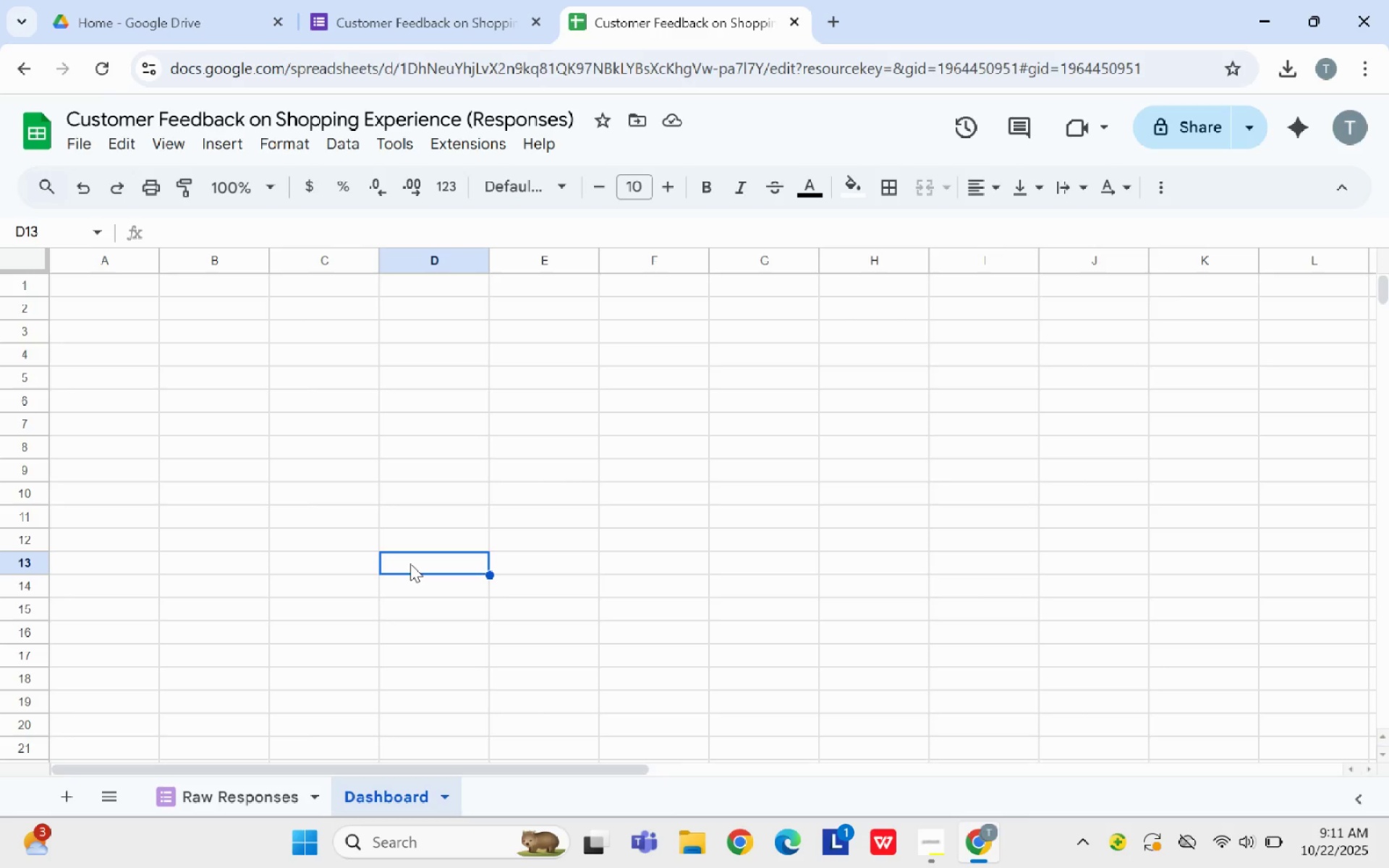 
wait(22.62)
 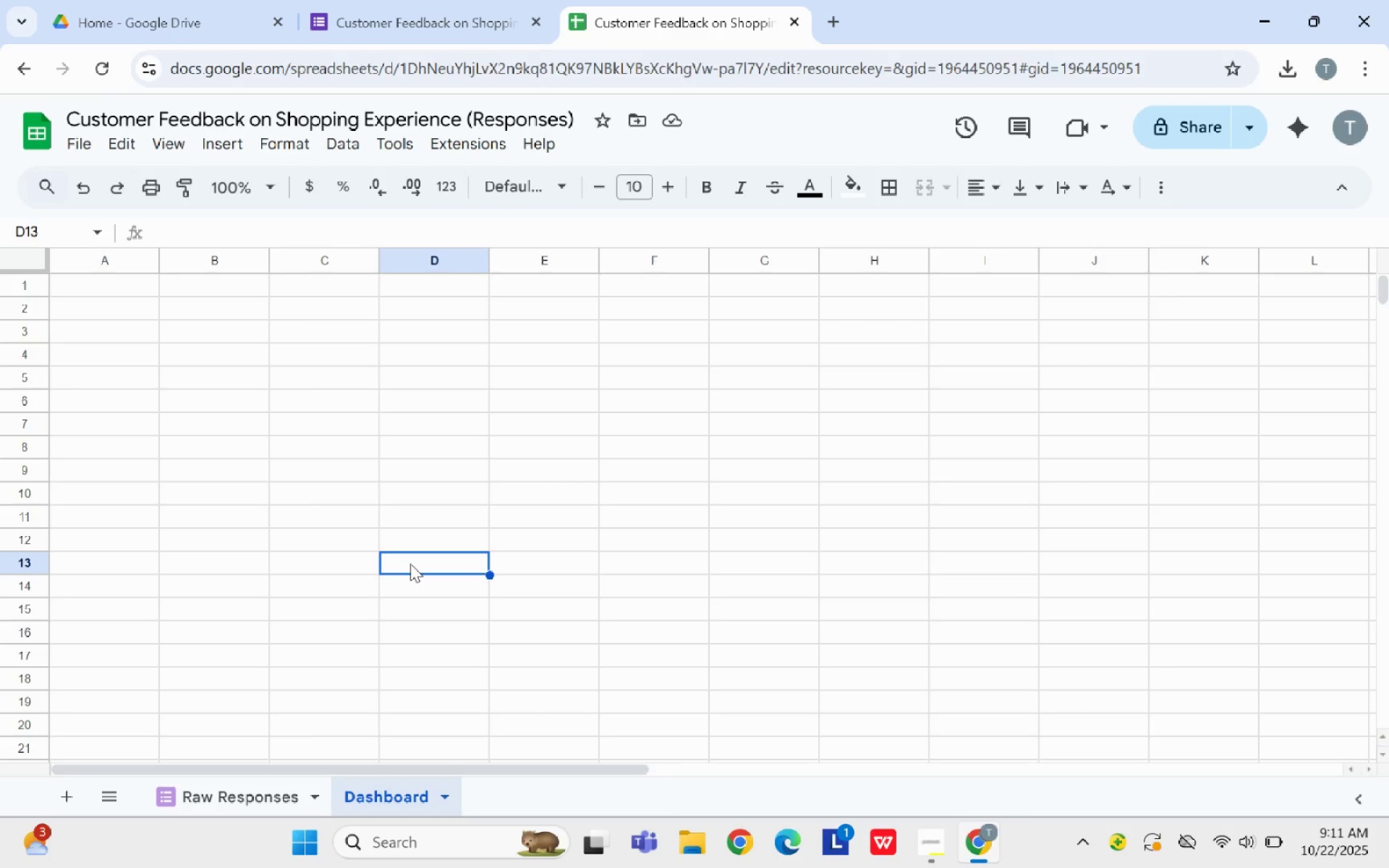 
left_click([138, 293])
 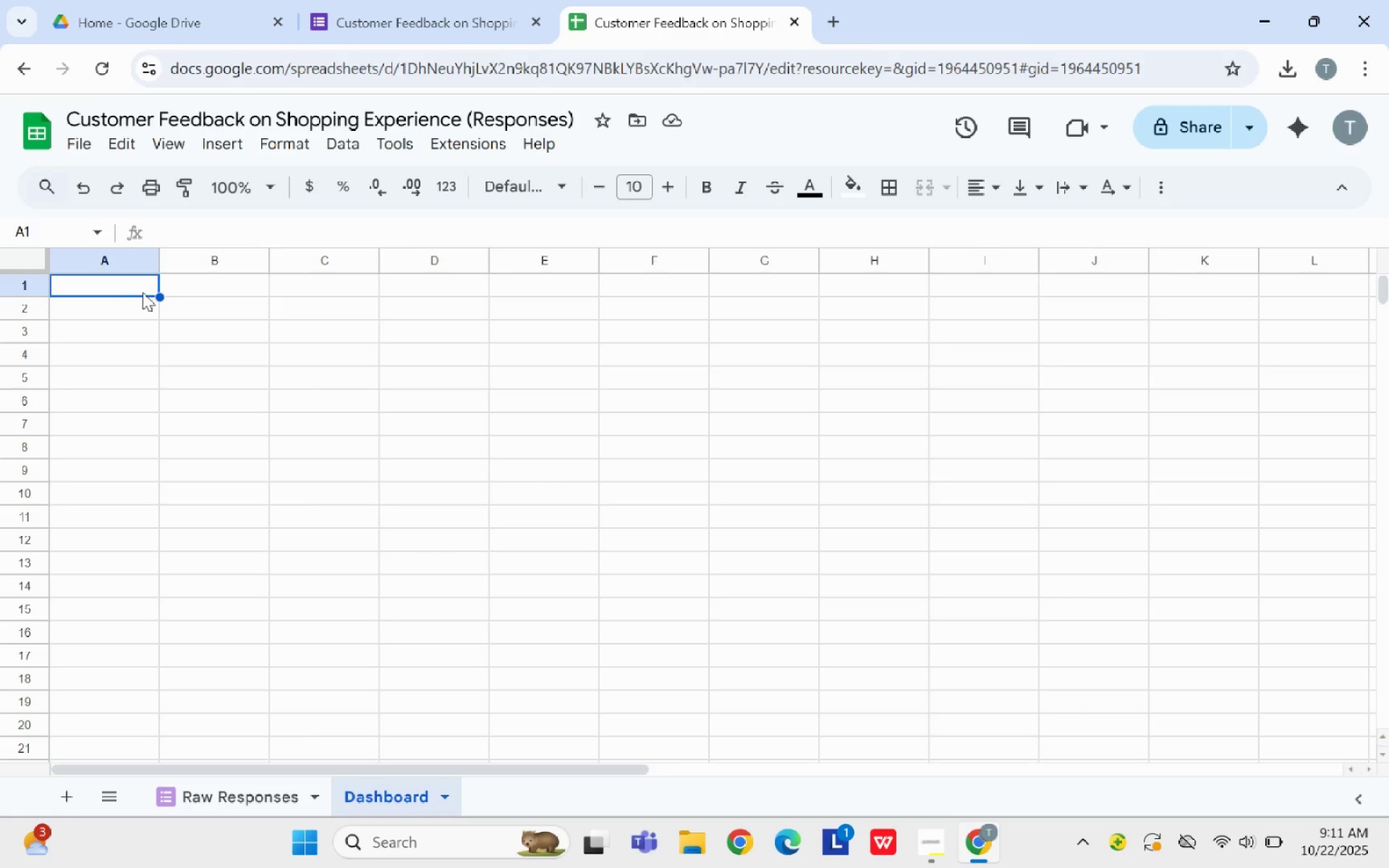 
wait(9.51)
 